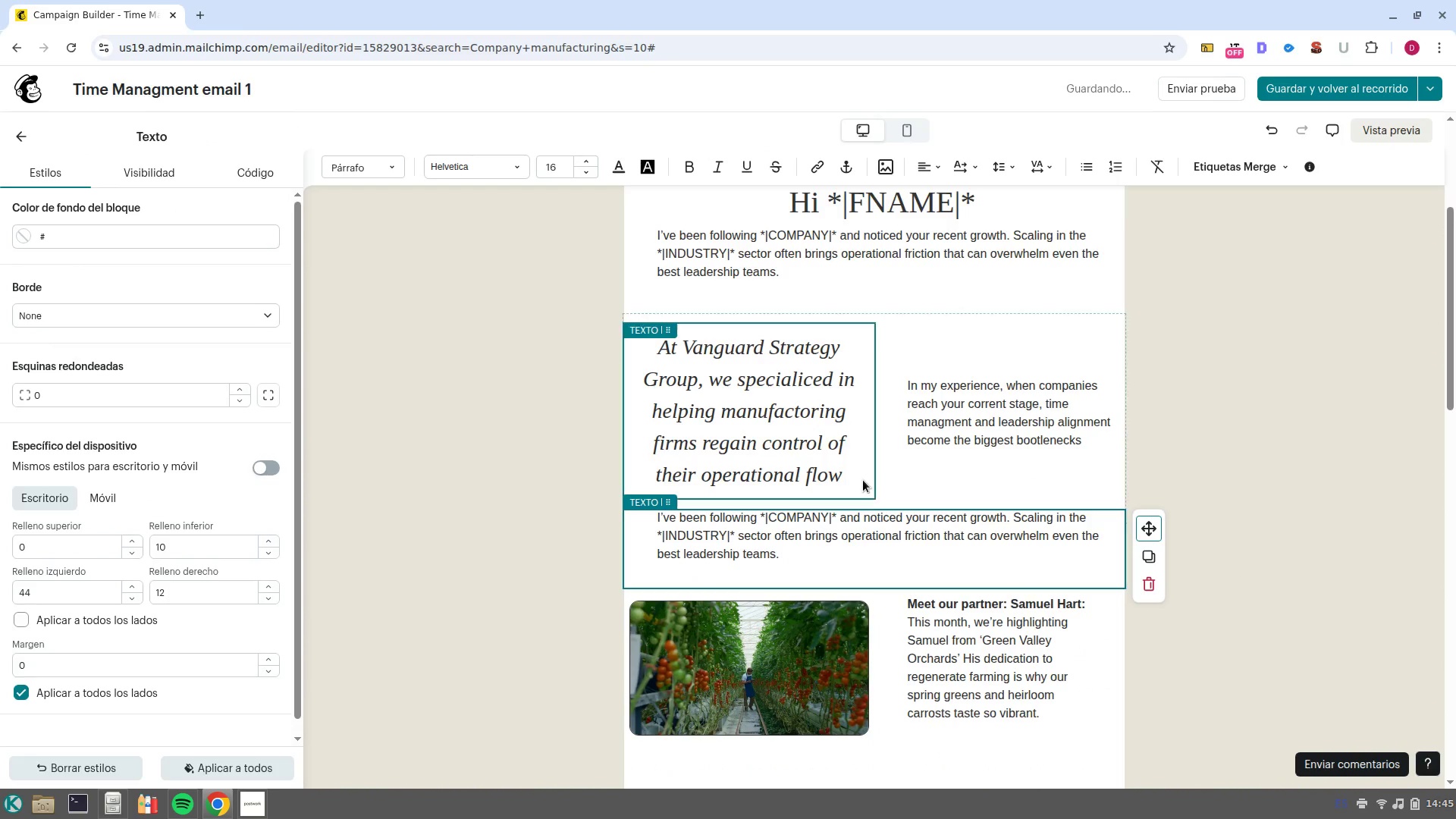 
left_click_drag(start_coordinate=[850, 479], to_coordinate=[635, 347])
 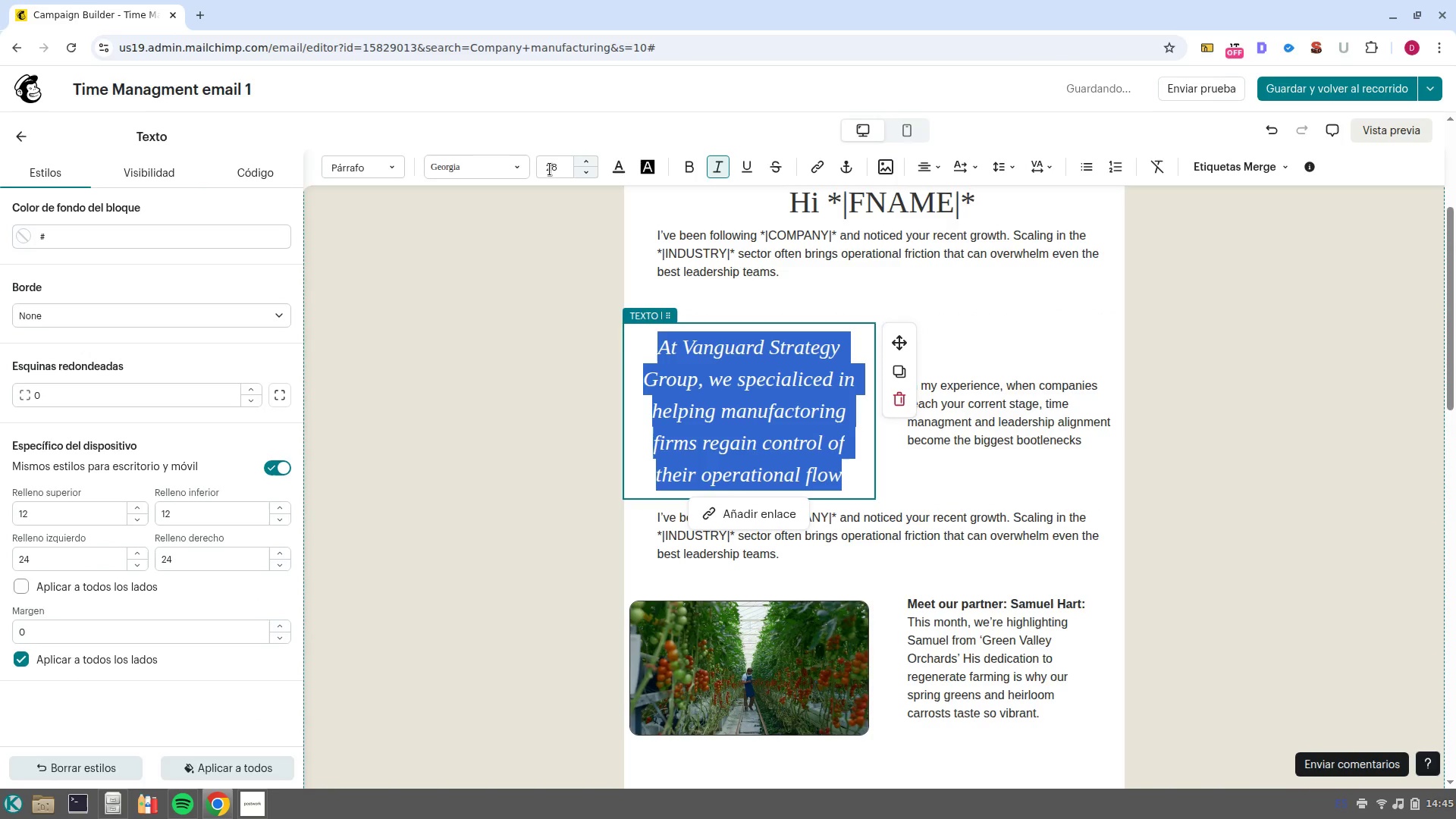 
left_click([550, 168])
 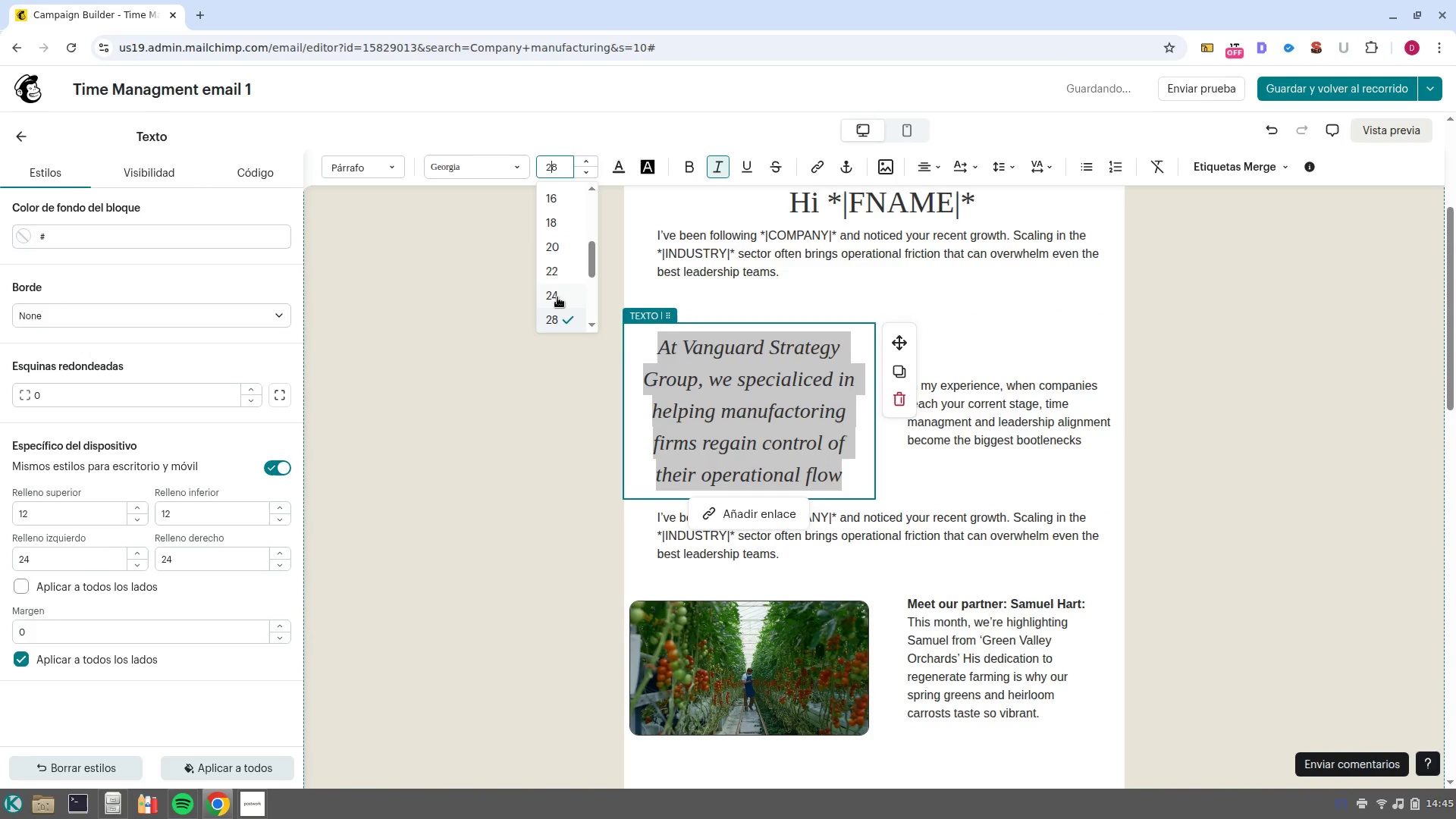 
left_click([558, 300])
 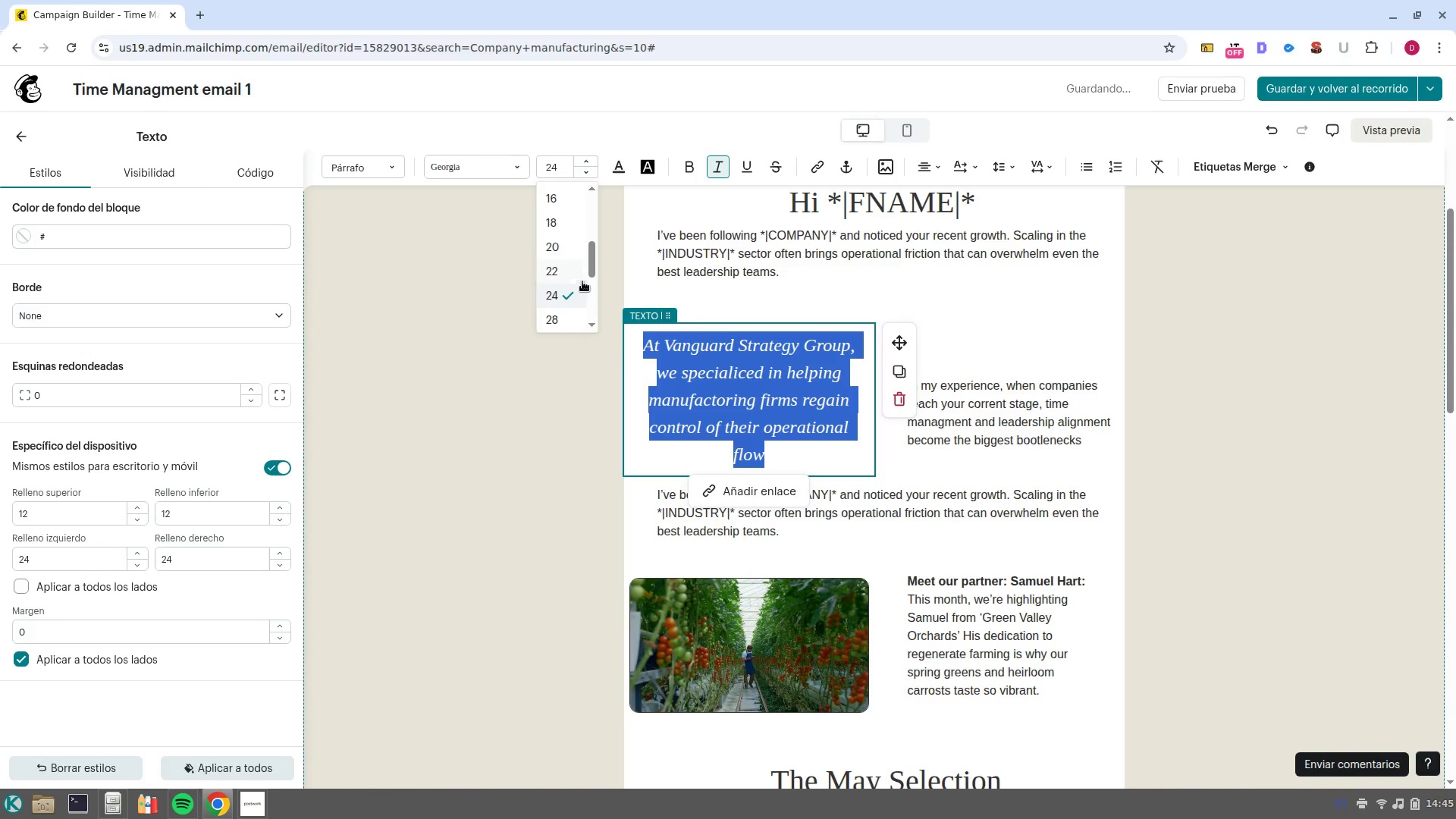 
left_click([563, 272])
 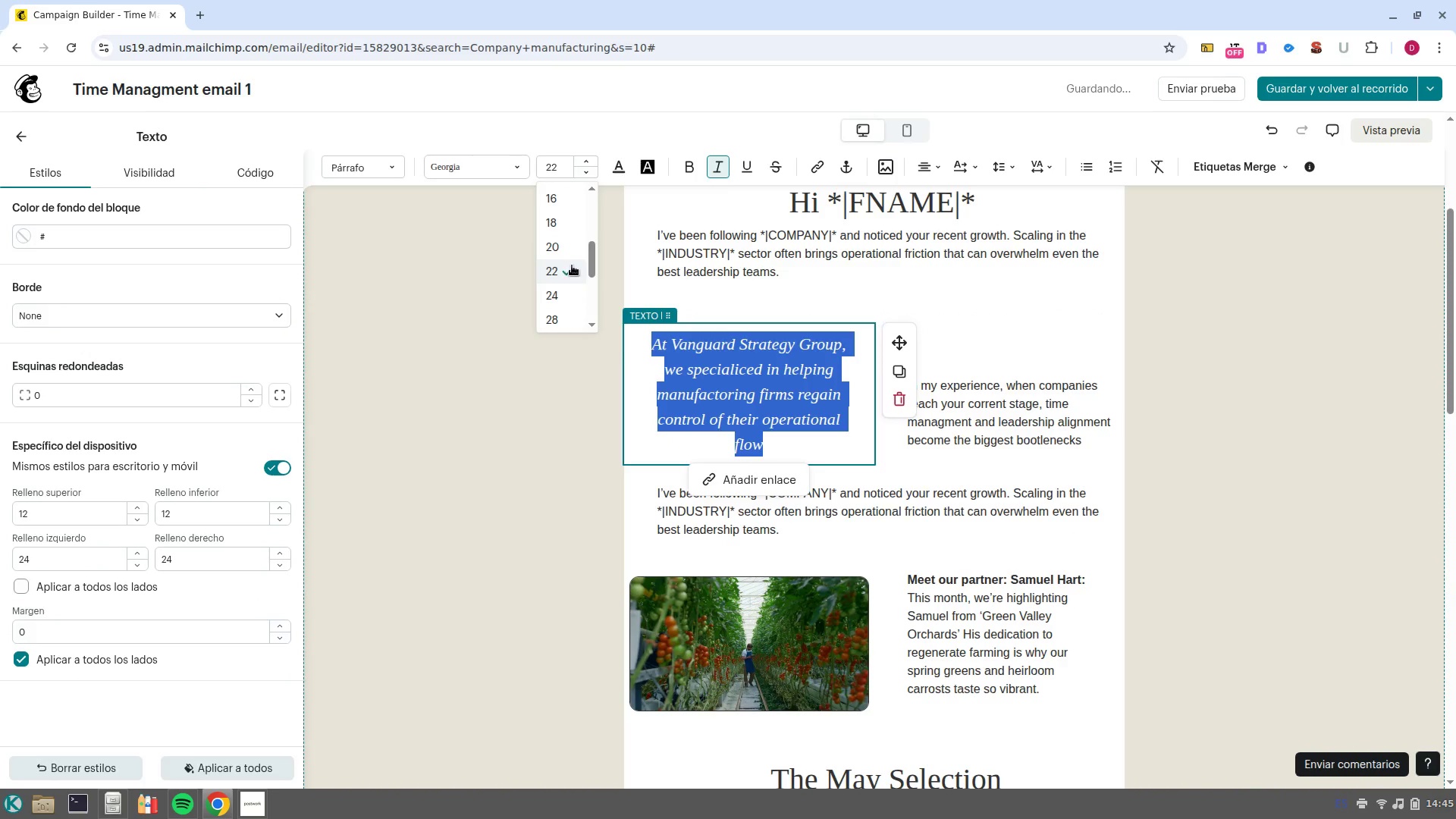 
left_click([554, 248])
 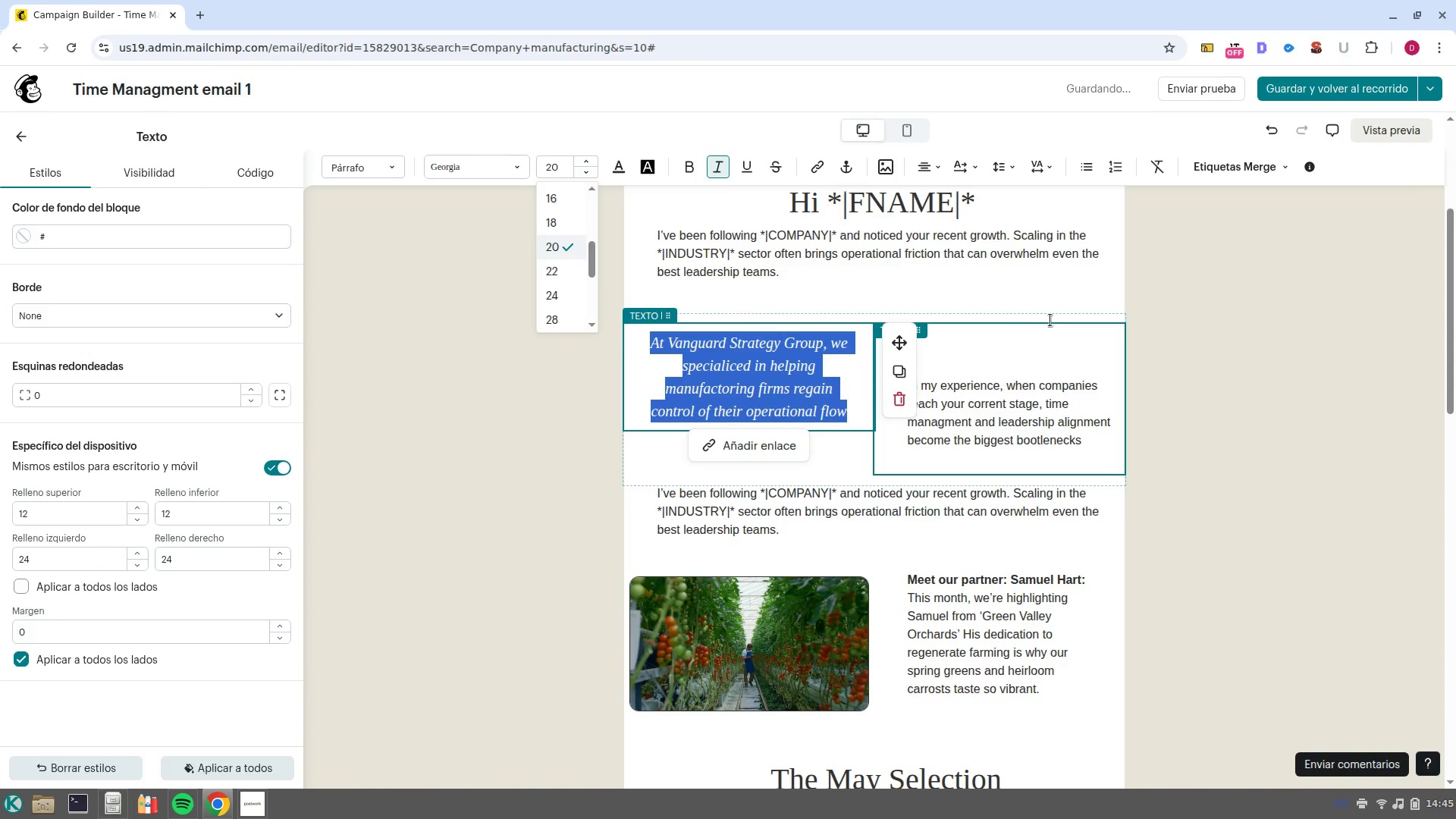 
left_click([1043, 340])
 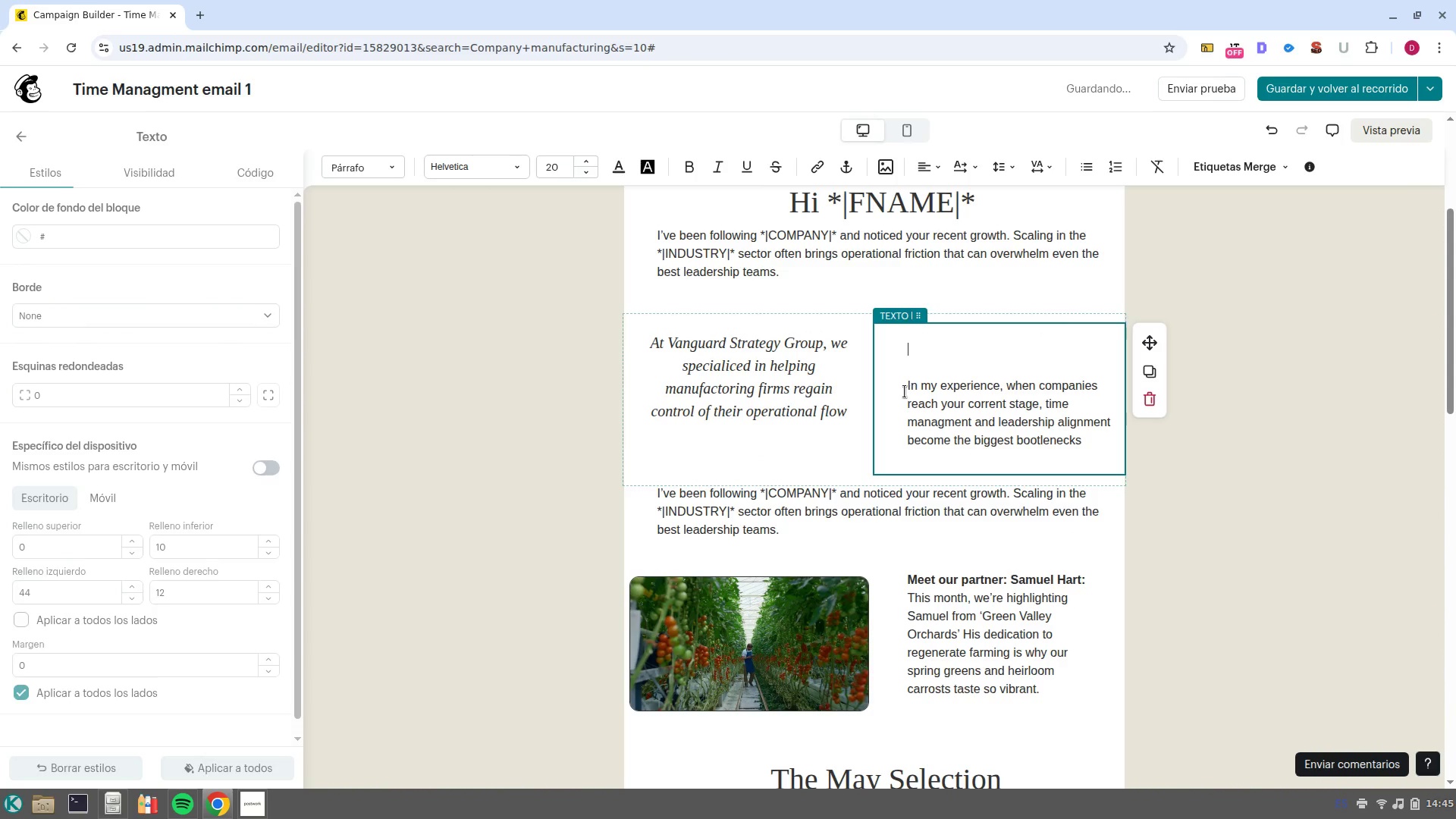 
left_click([904, 389])
 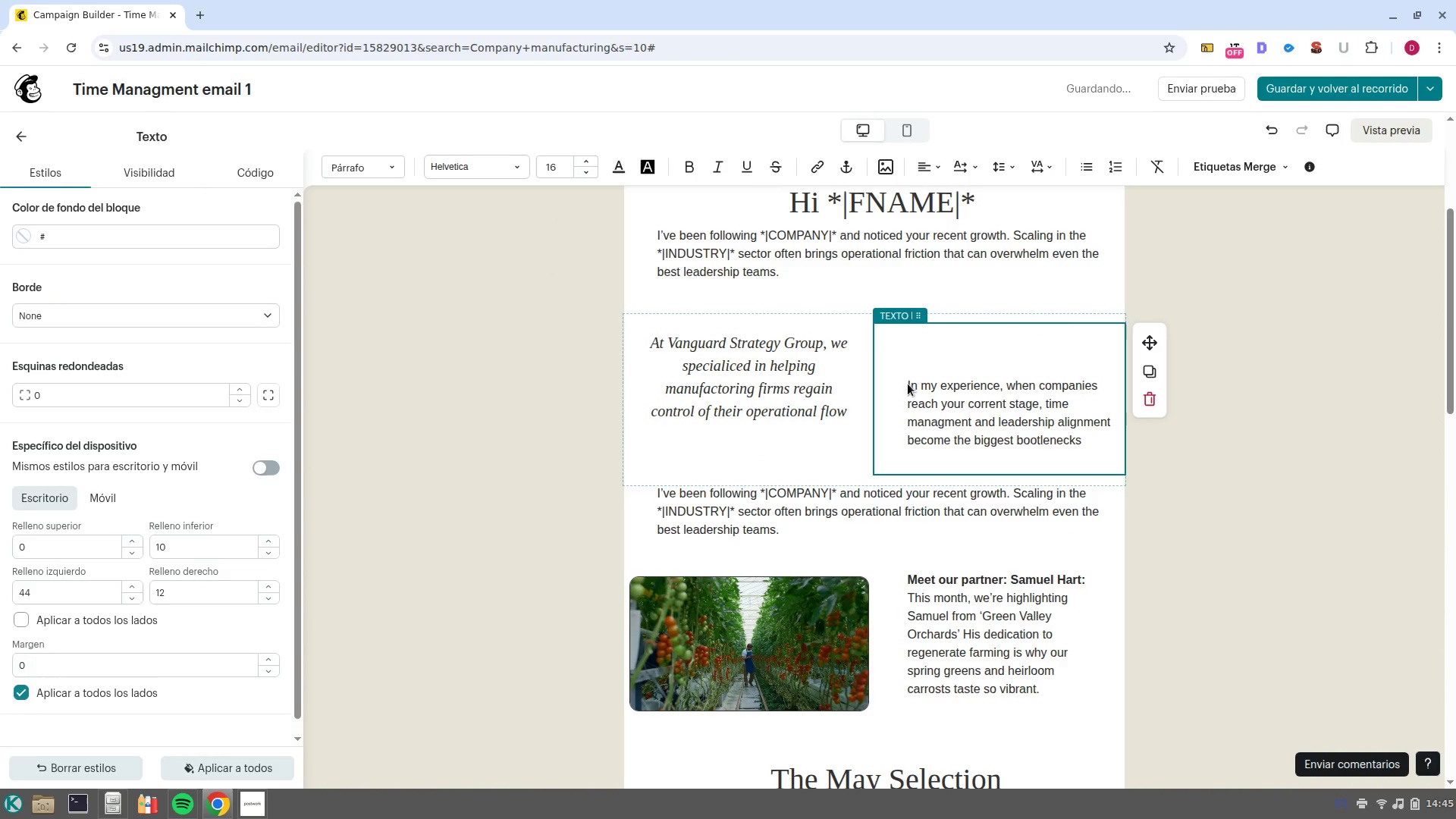 
left_click([908, 384])
 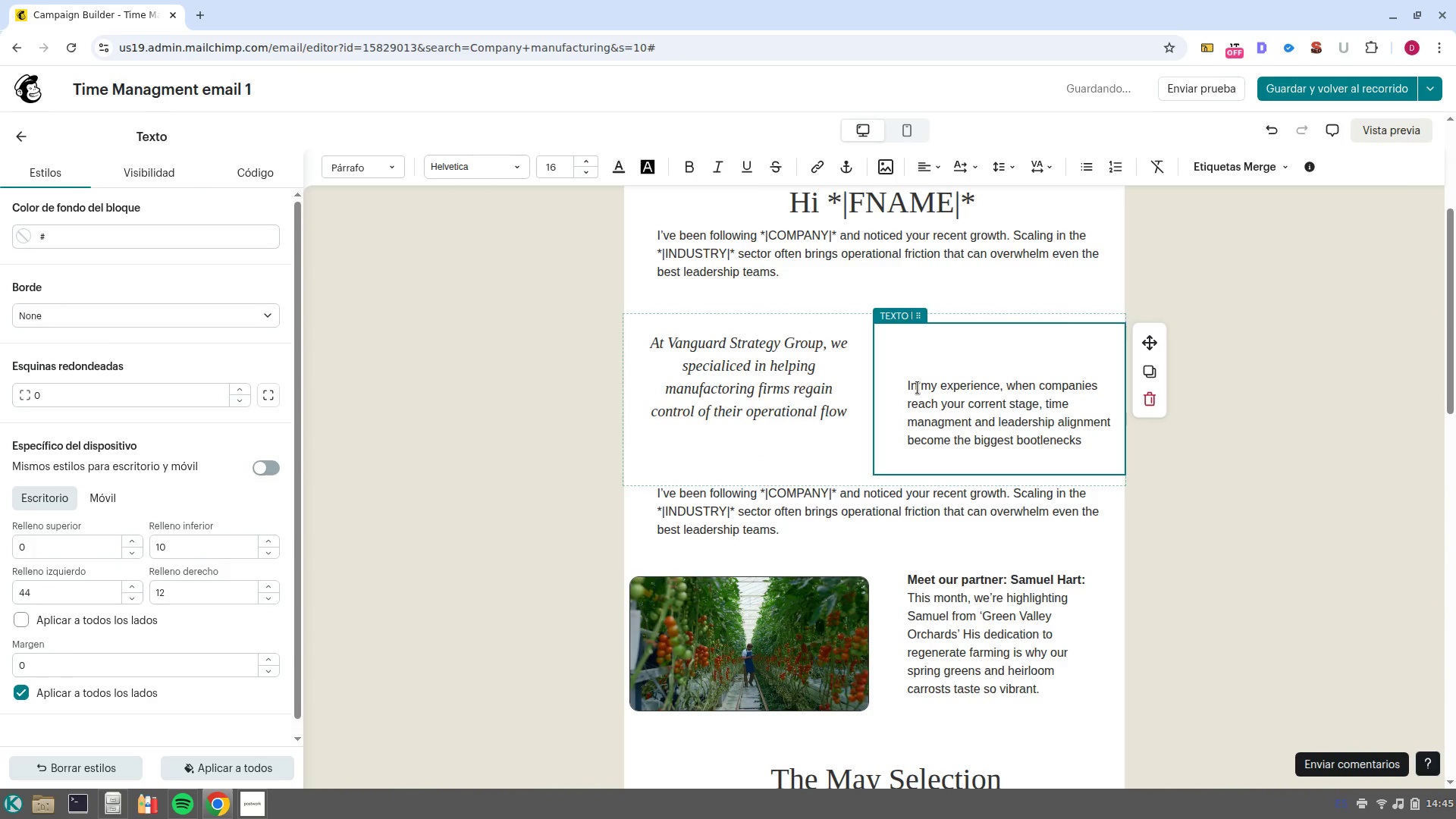 
key(Backspace)
 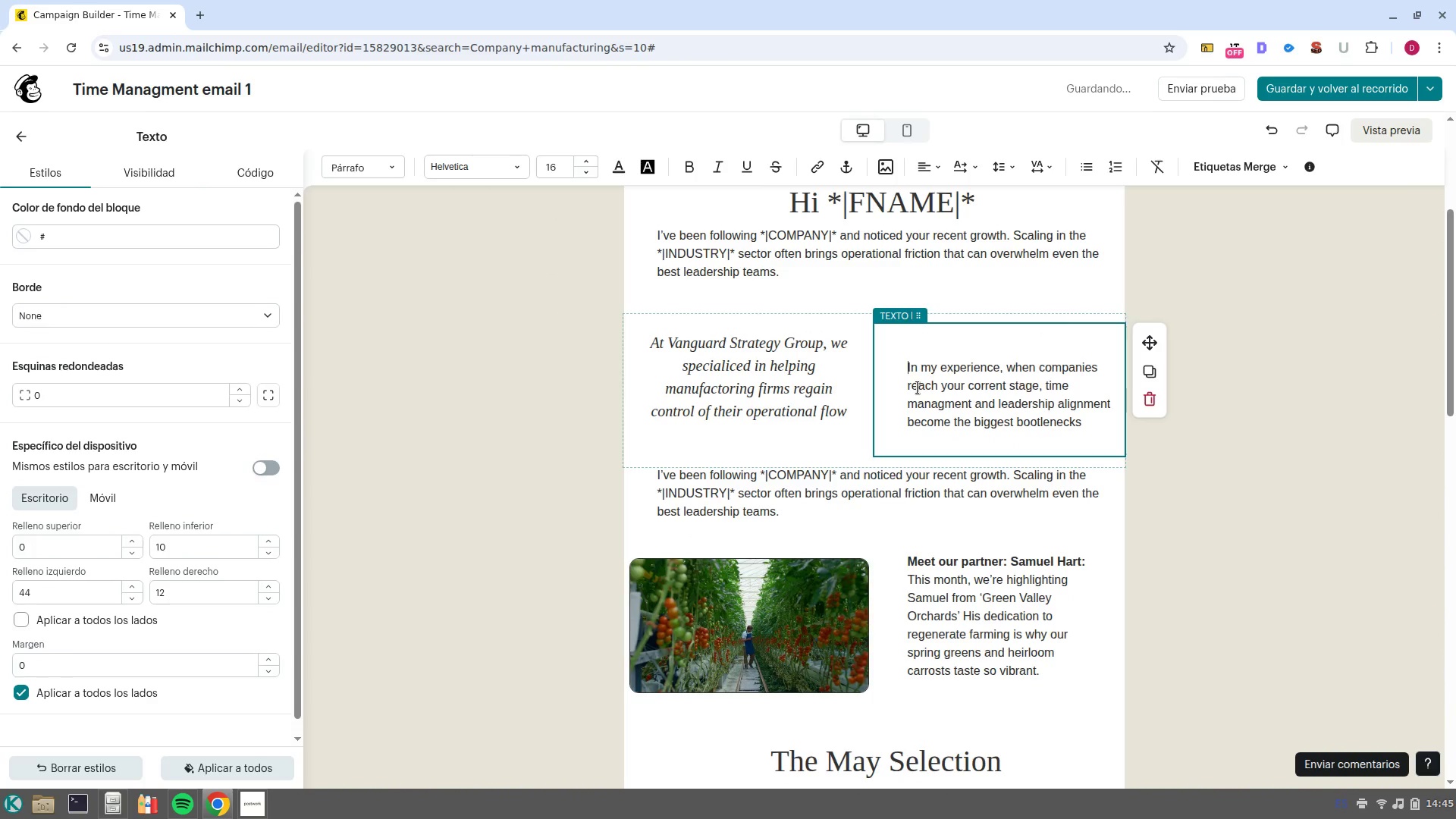 
key(Backspace)
 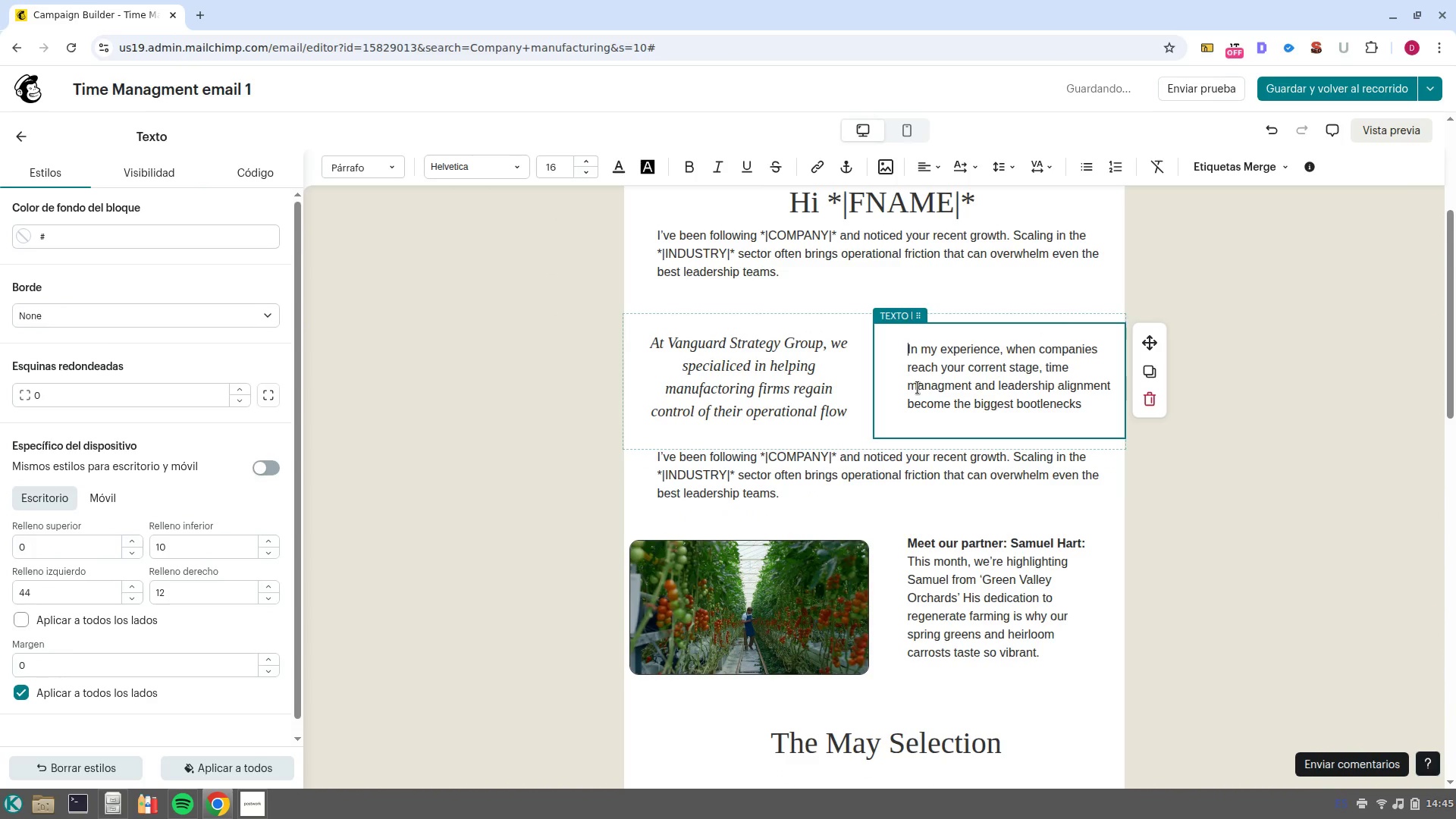 
key(Backspace)
 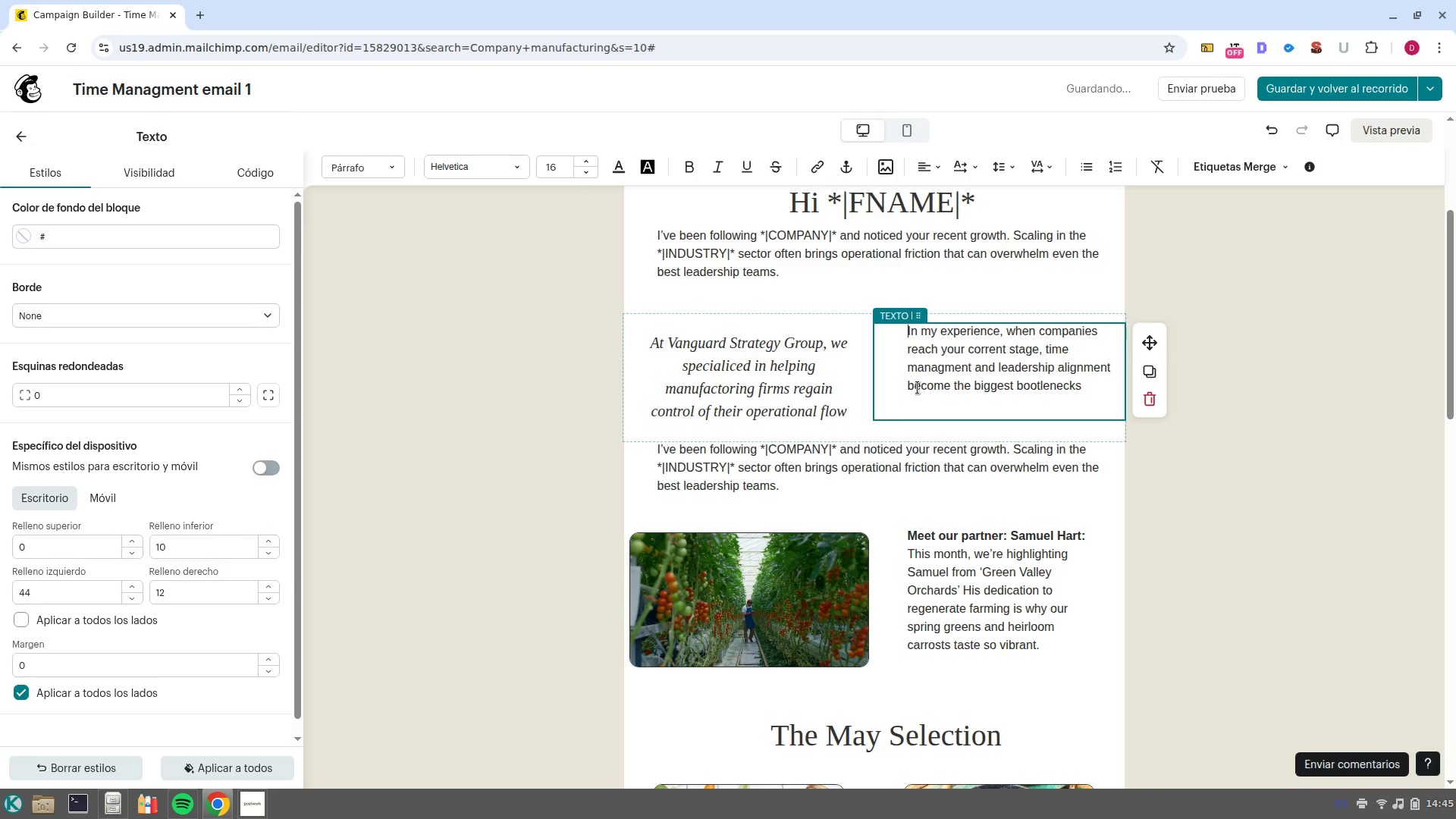 
key(NumpadEnter)
 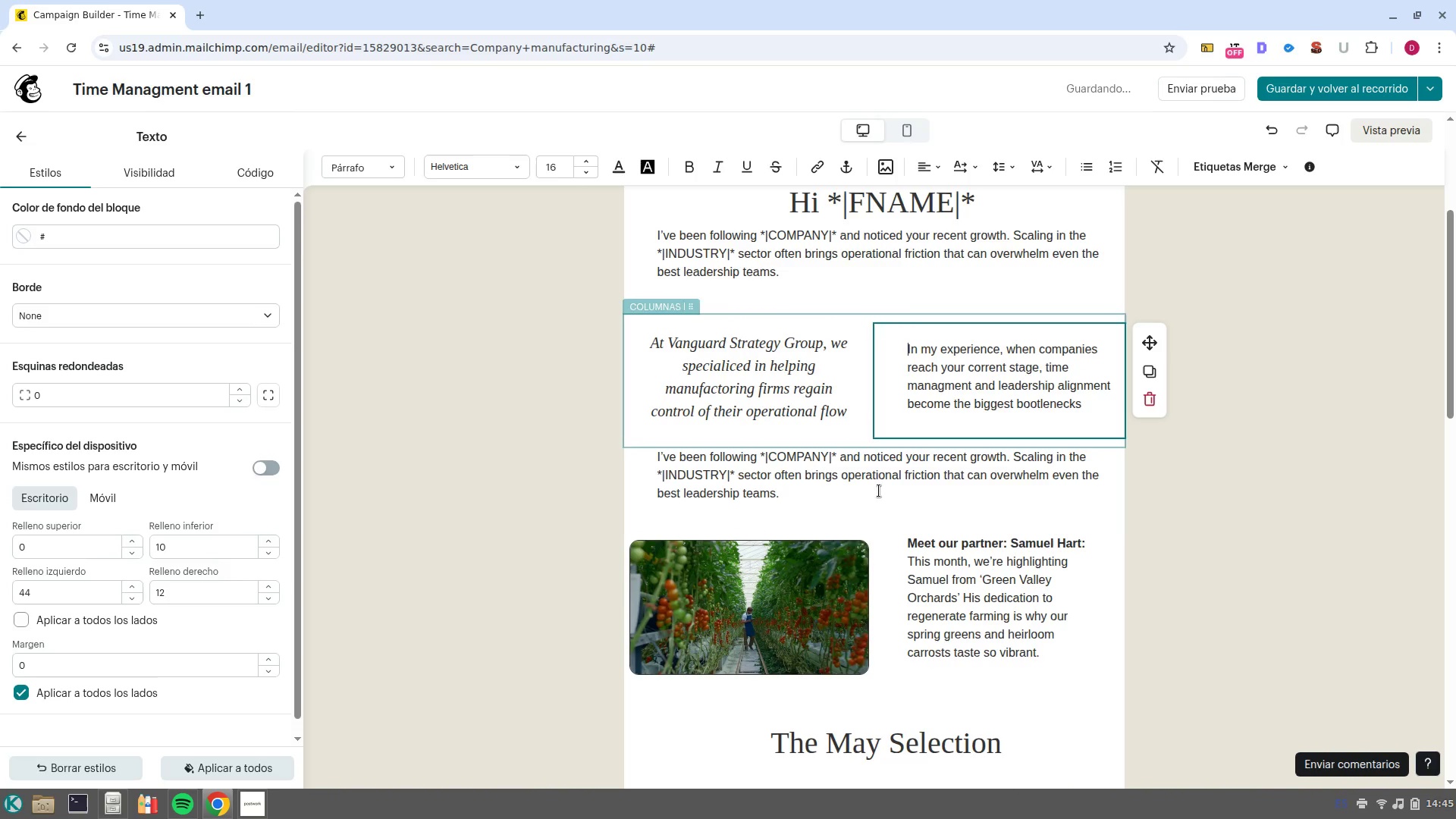 
left_click([825, 486])
 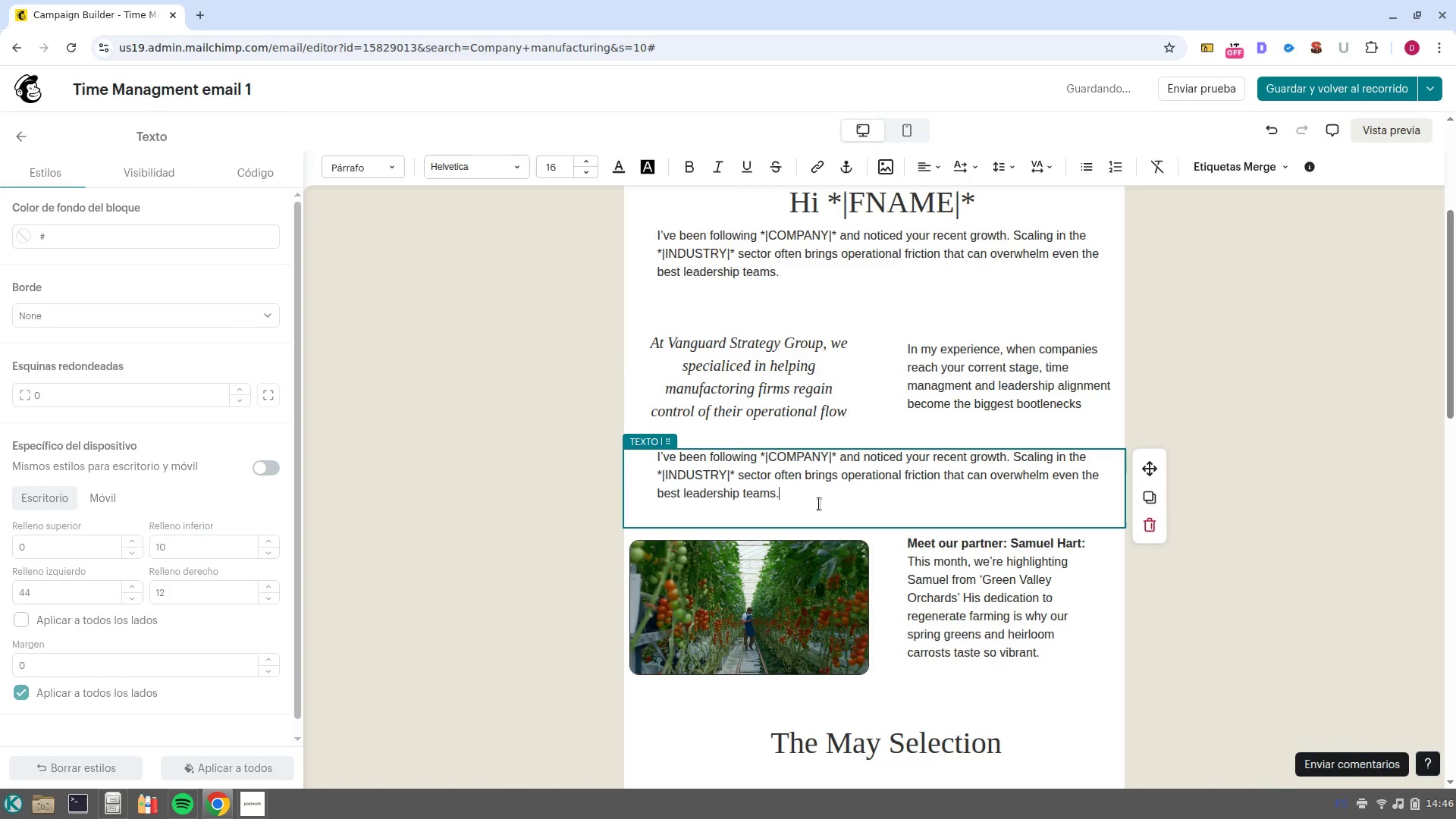 
left_click_drag(start_coordinate=[819, 504], to_coordinate=[622, 444])
 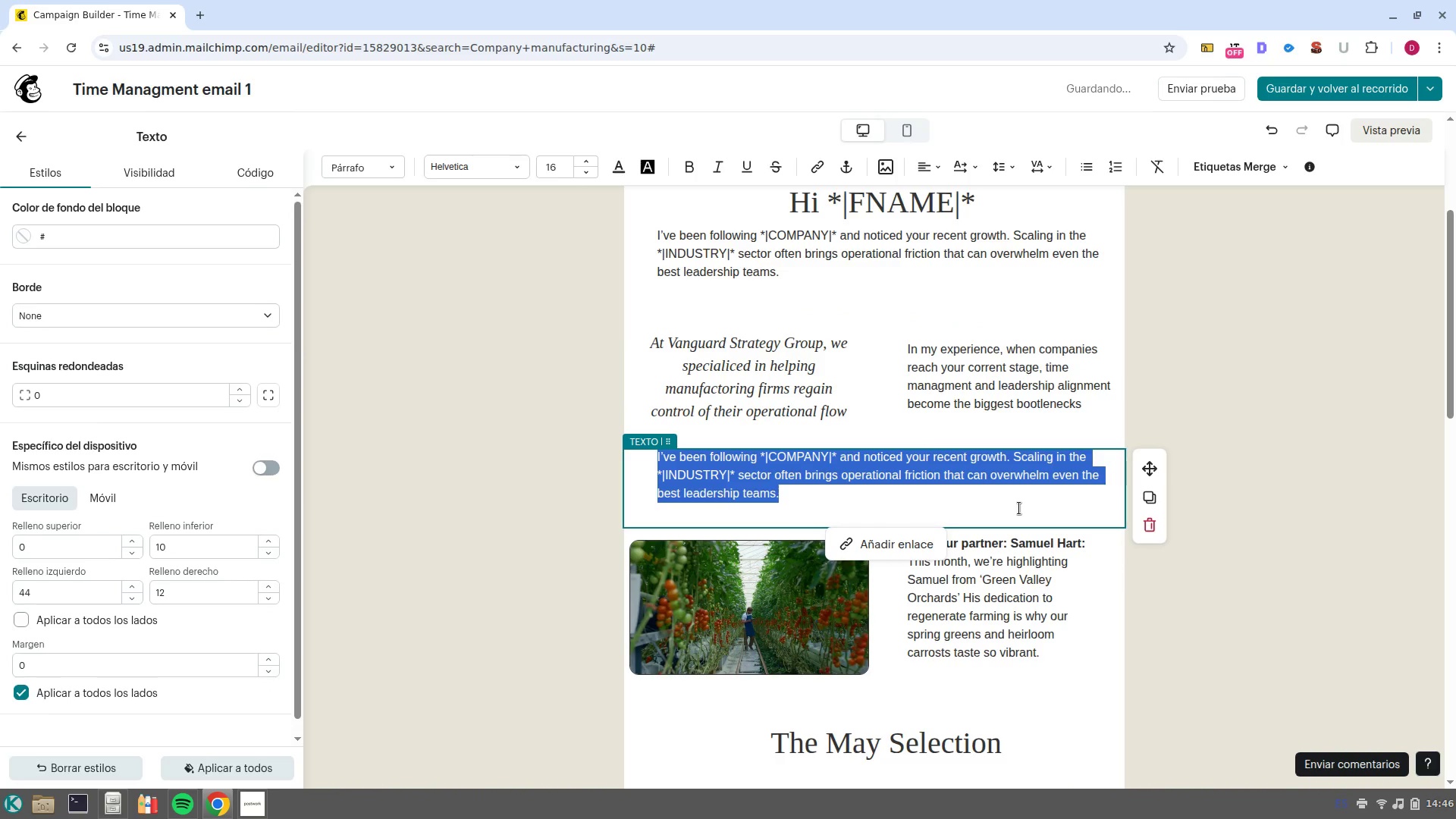 
type(I-d like to offer you a Strategy Audit specifically designed for your current challeg)
key(Backspace)
type(nges. We-ll identify exactly where your scaling fiction is happening and provide roadmap to eliminate ir.)
key(Backspace)
key(Backspace)
type(t. )
 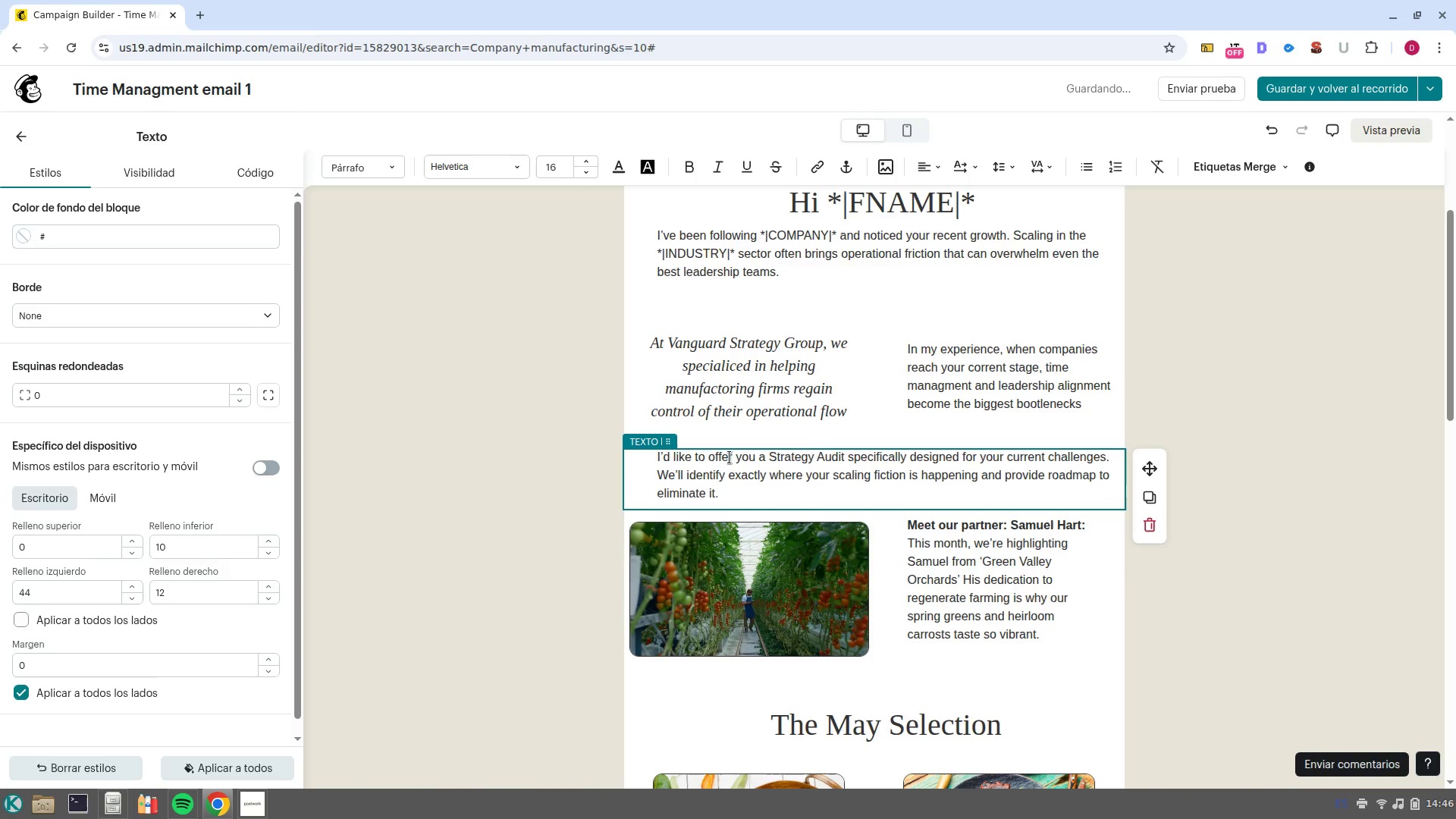 
left_click([839, 406])
 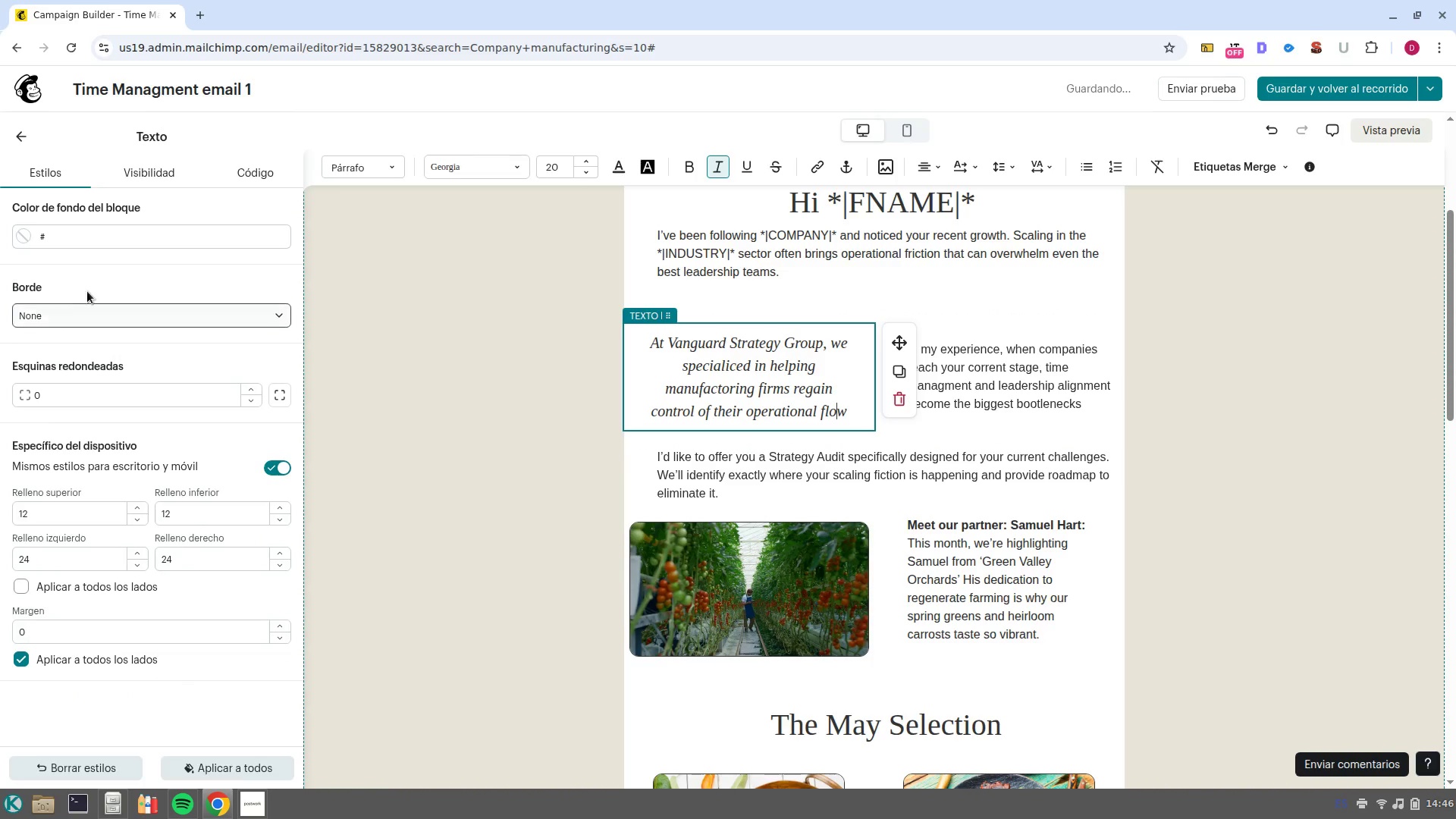 
left_click([125, 234])
 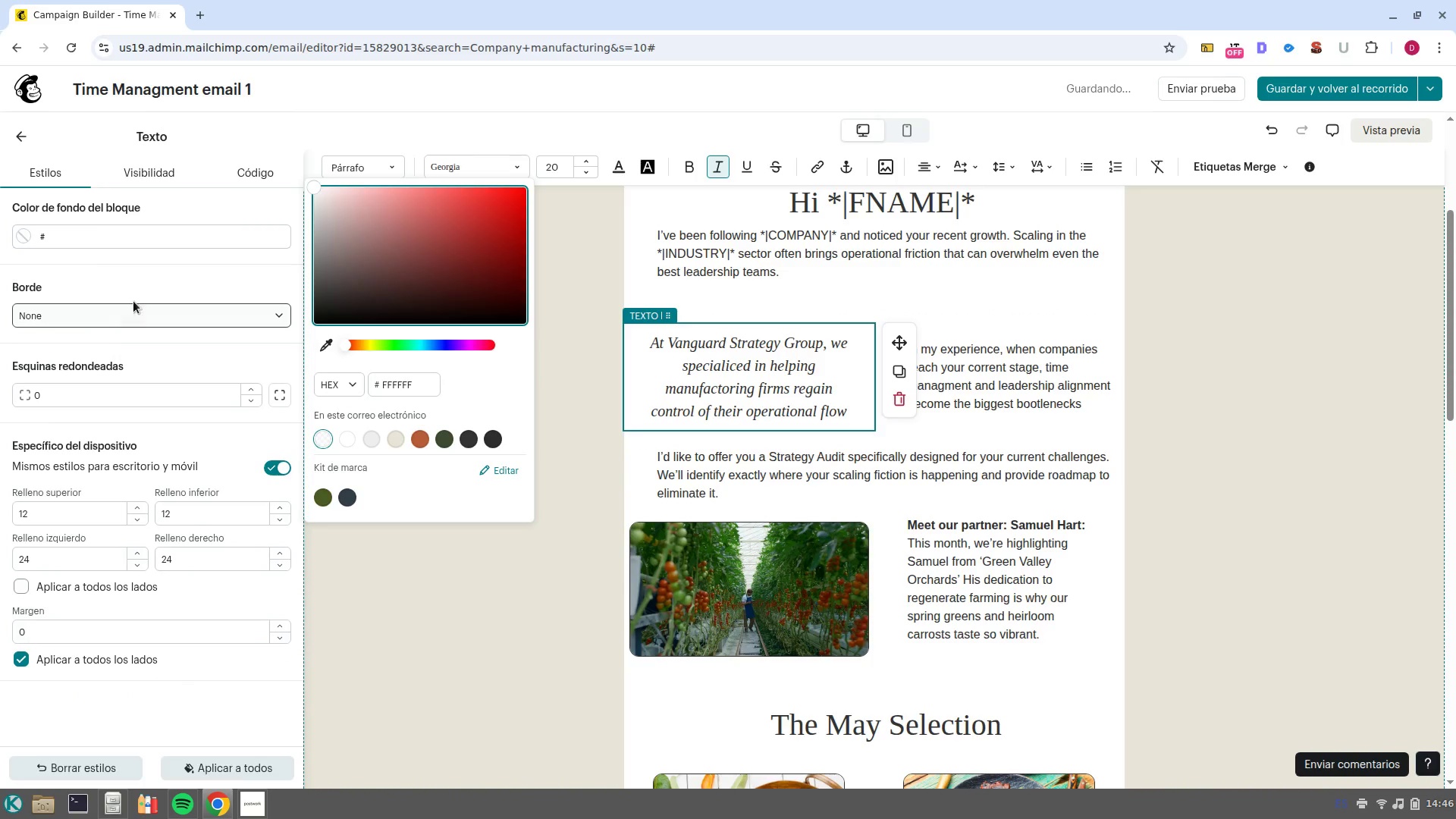 
left_click([140, 312])
 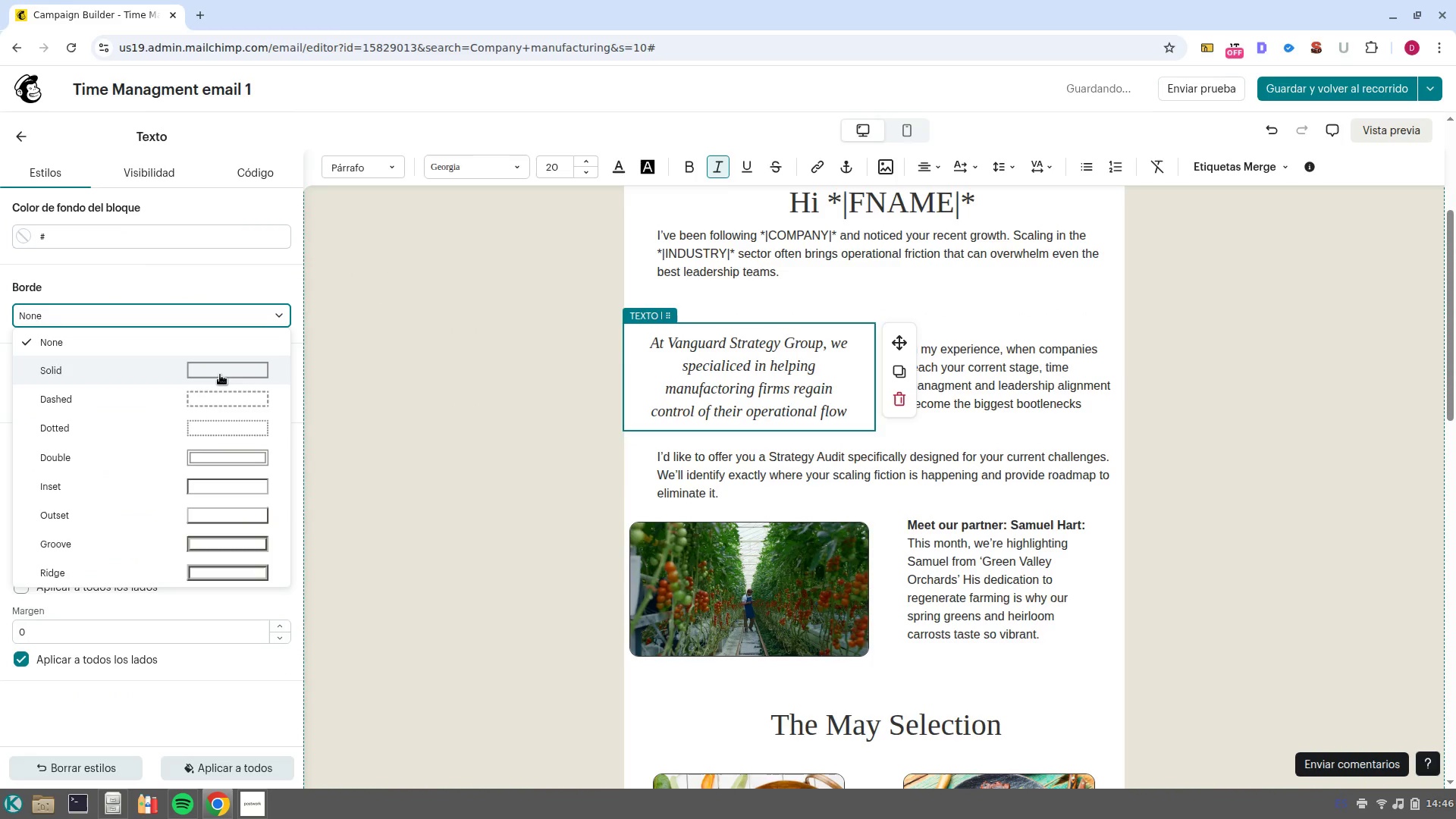 
left_click([220, 375])
 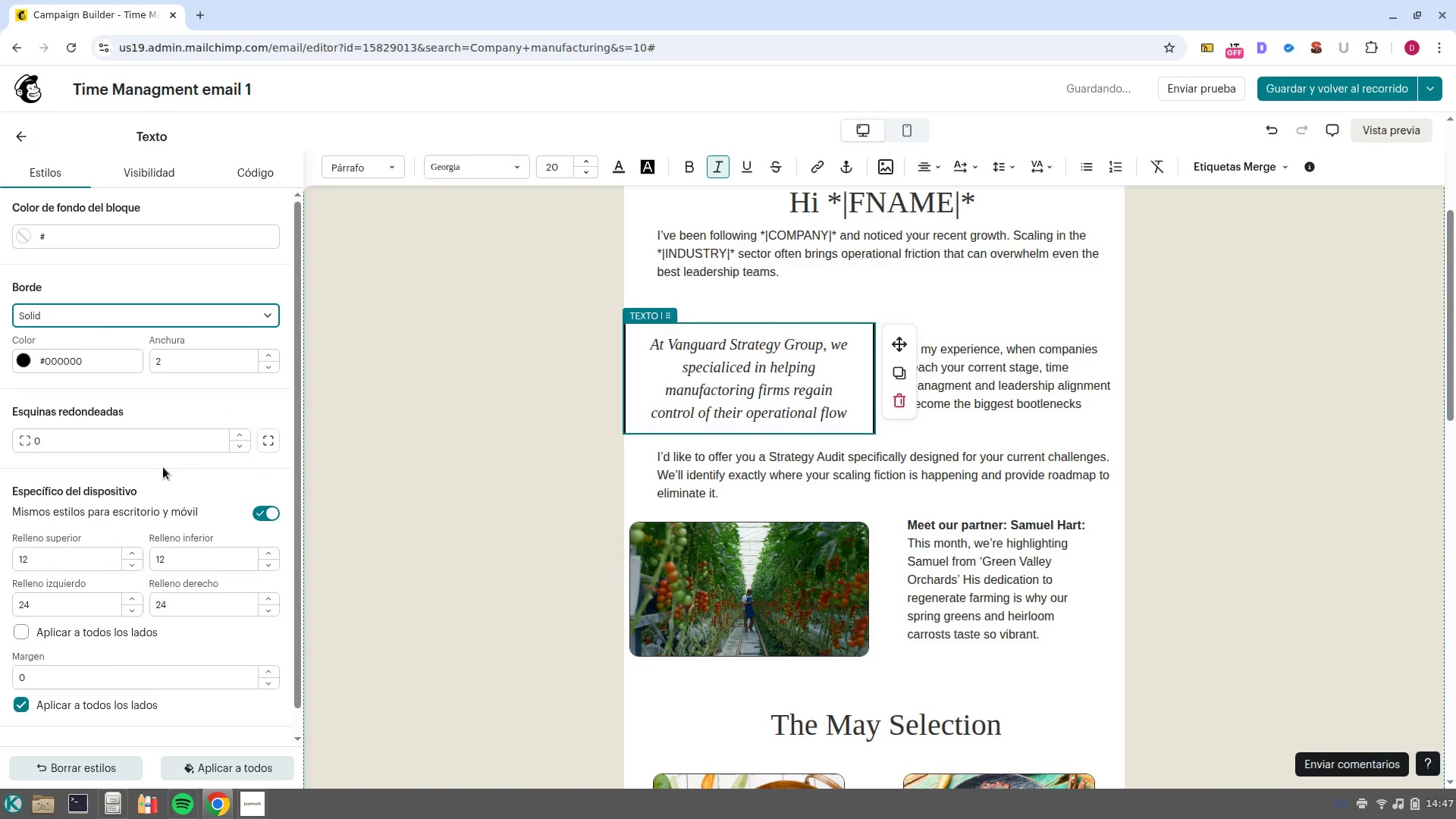 
left_click([30, 437])
 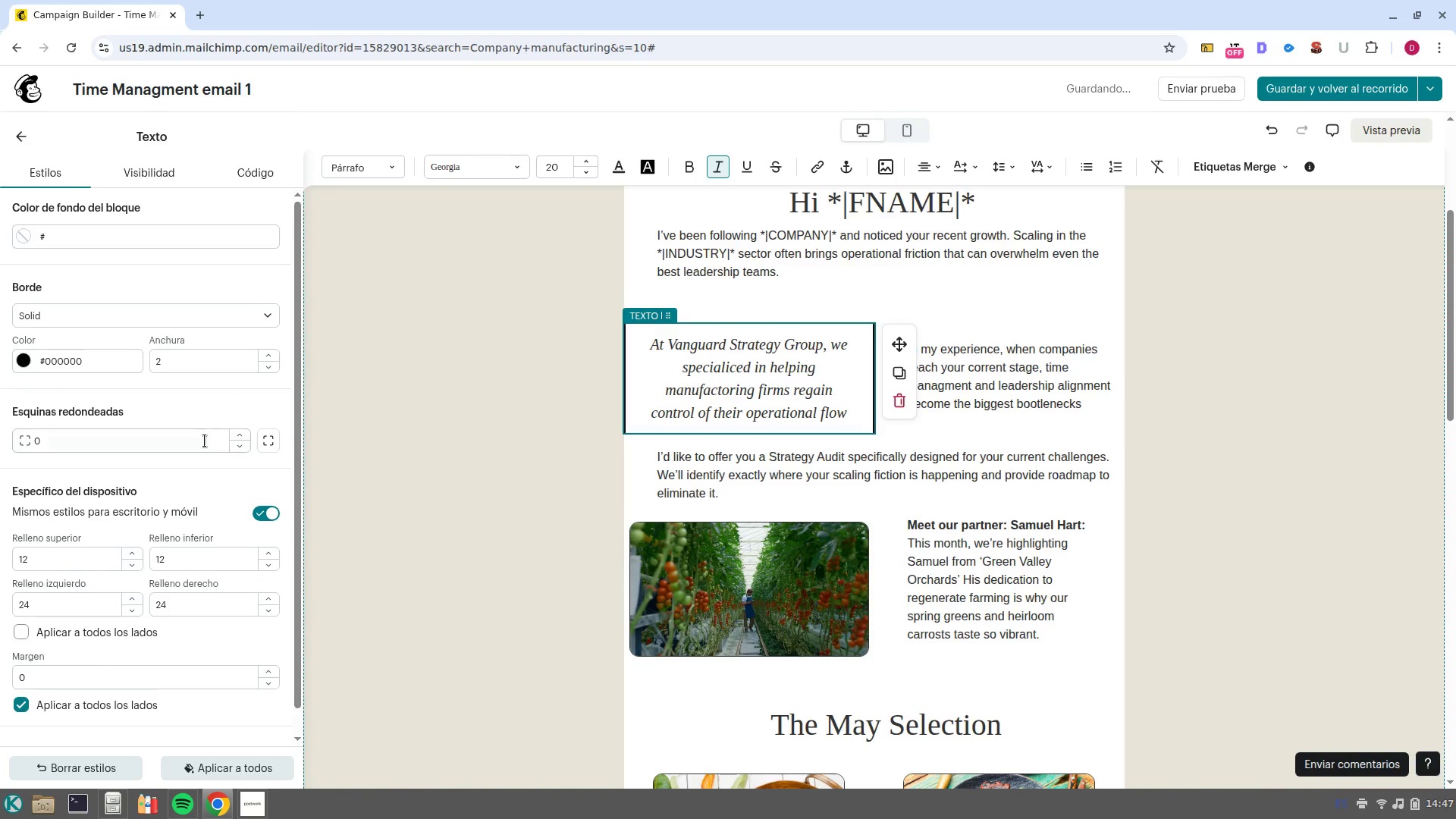 
left_click([202, 441])
 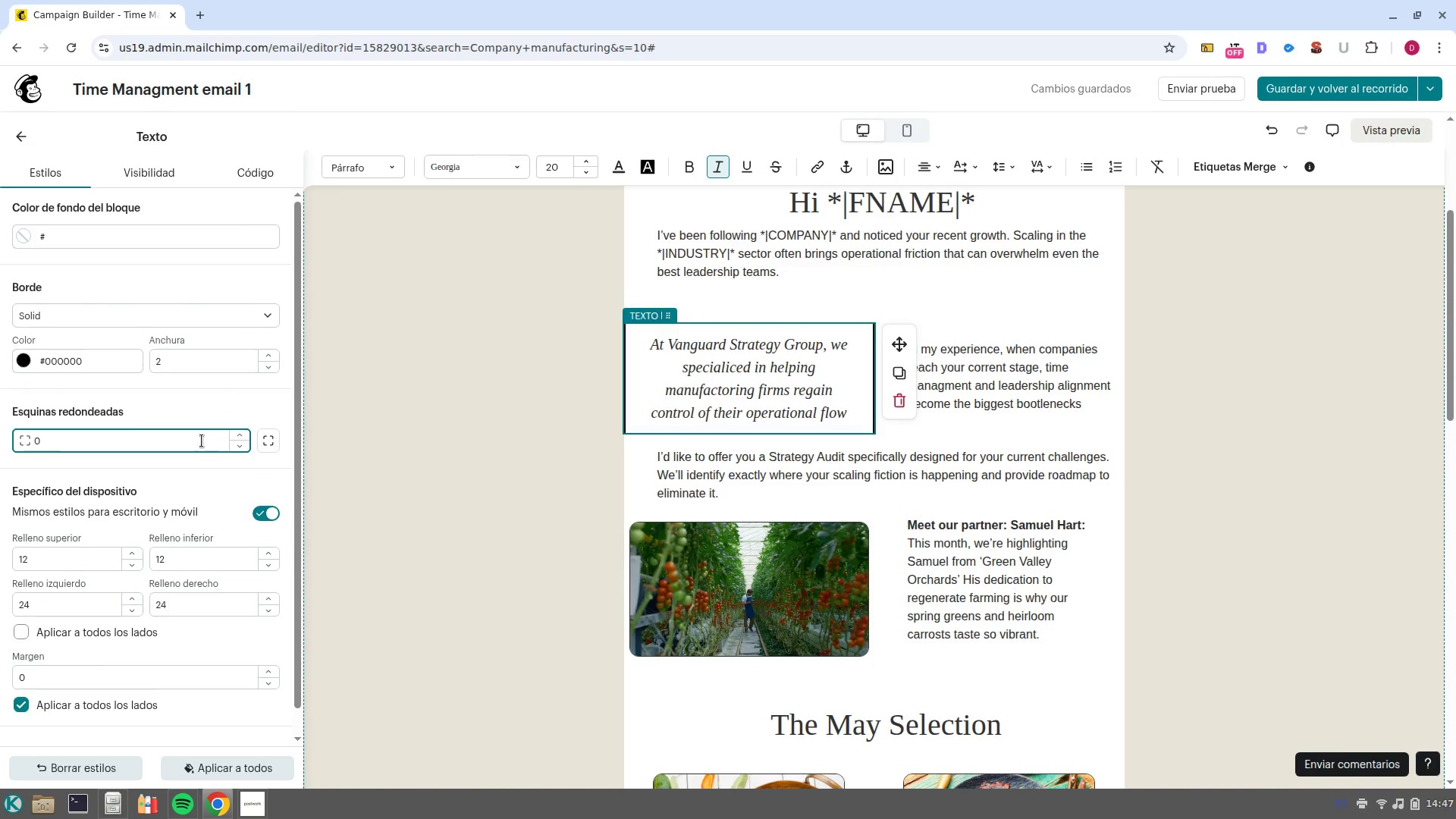 
key(Backspace)
type(30)
 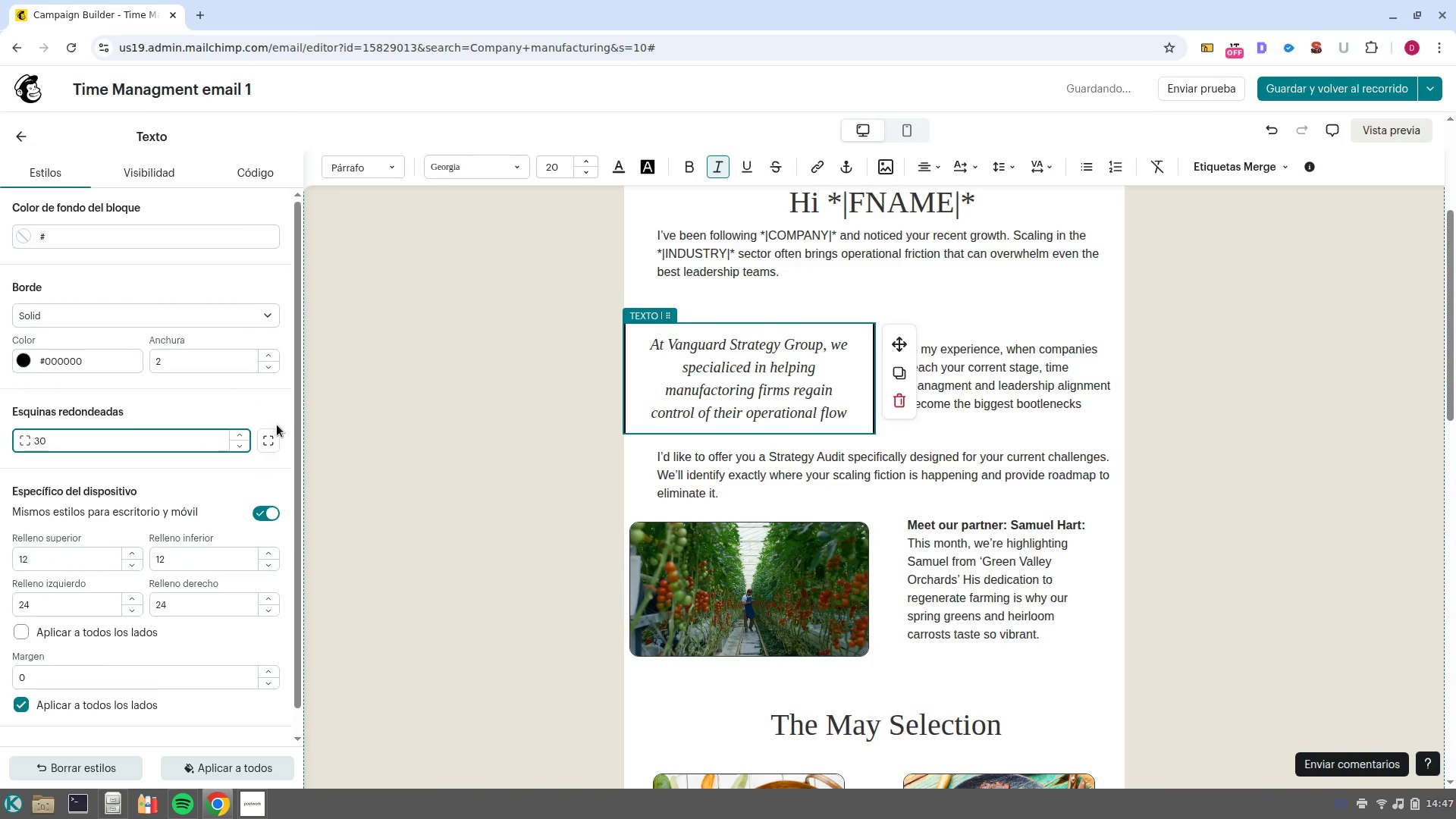 
left_click([268, 442])
 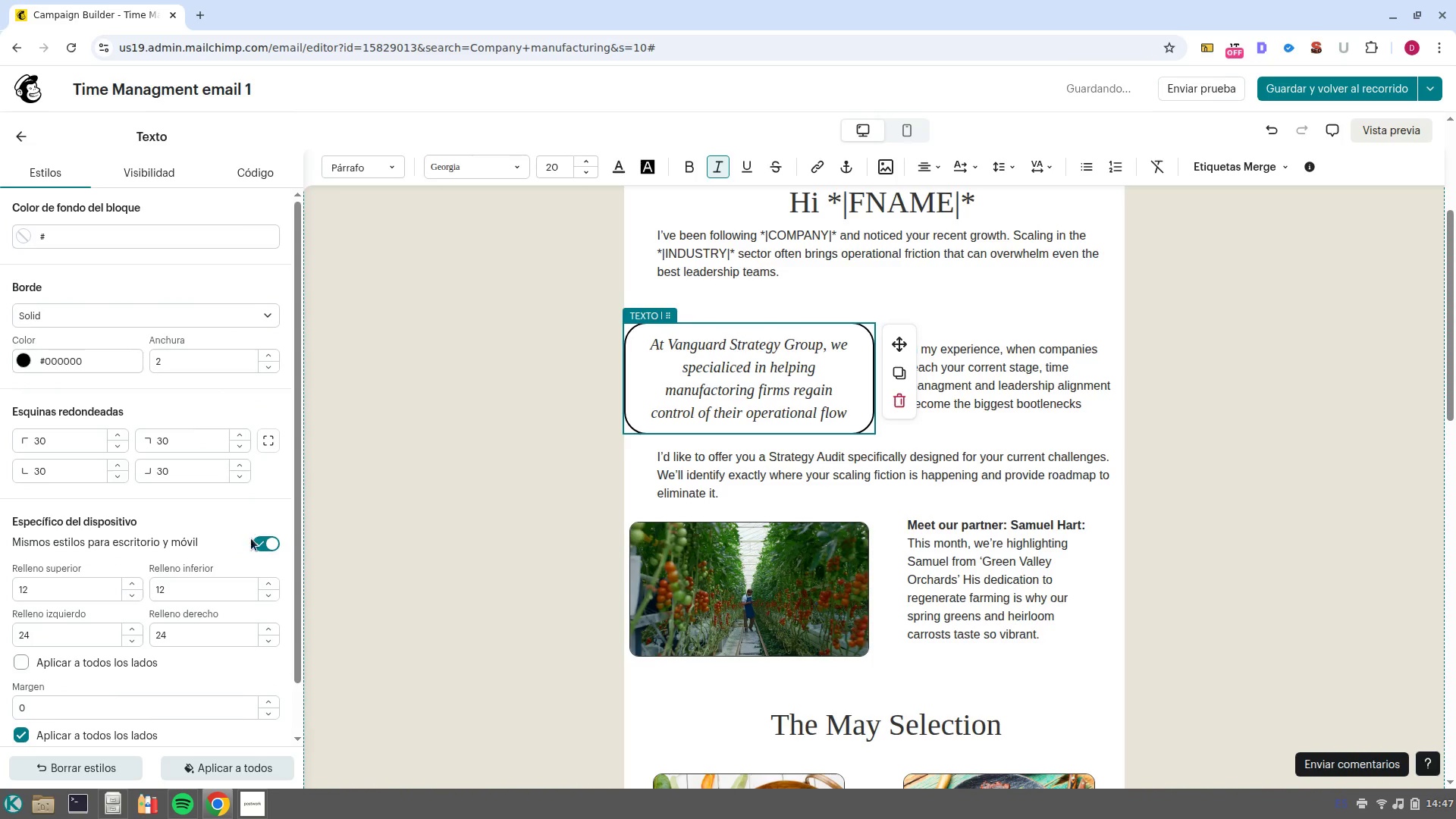 
scroll: coordinate [228, 607], scroll_direction: down, amount: 2.0
 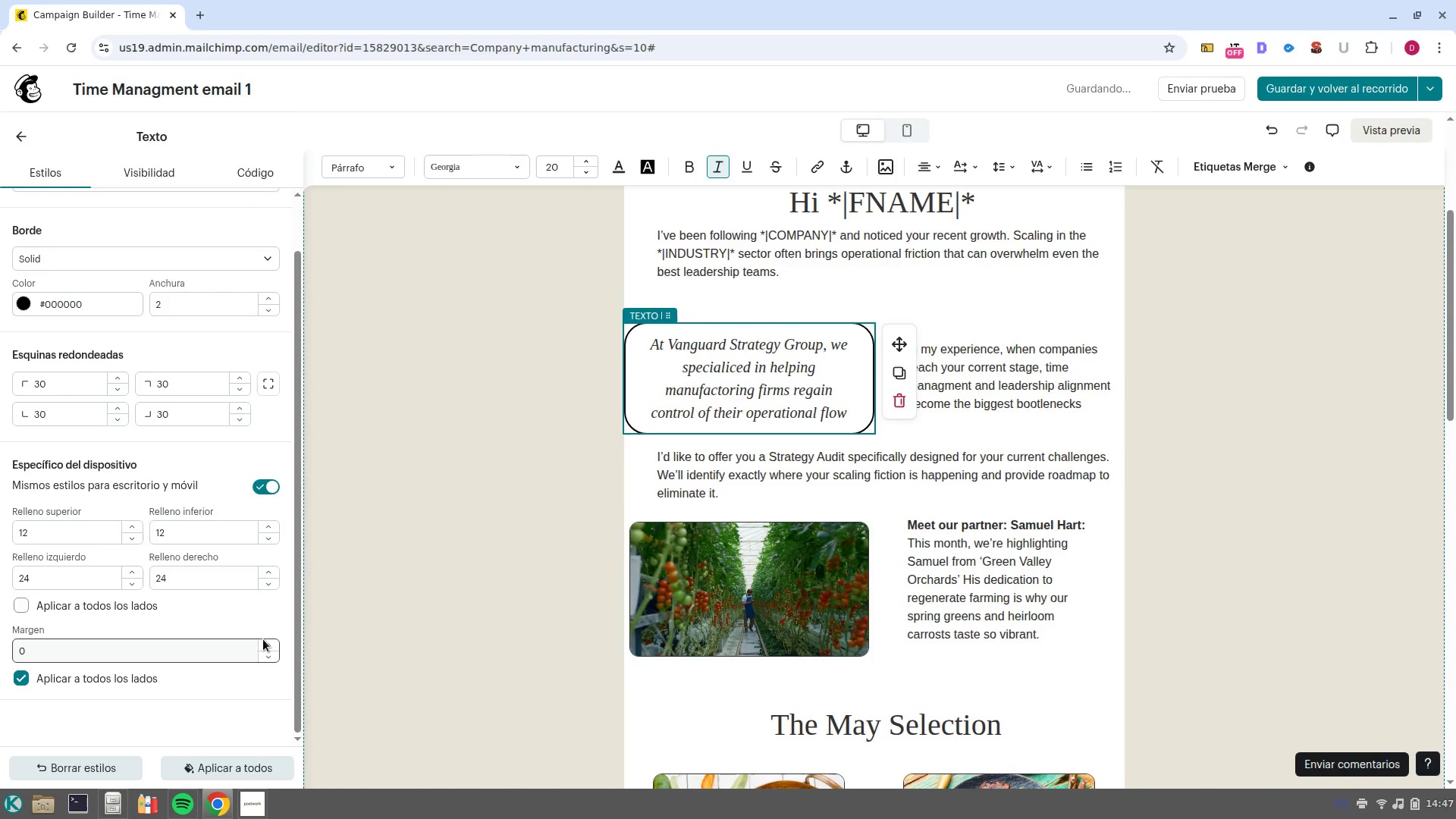 
left_click([268, 645])
 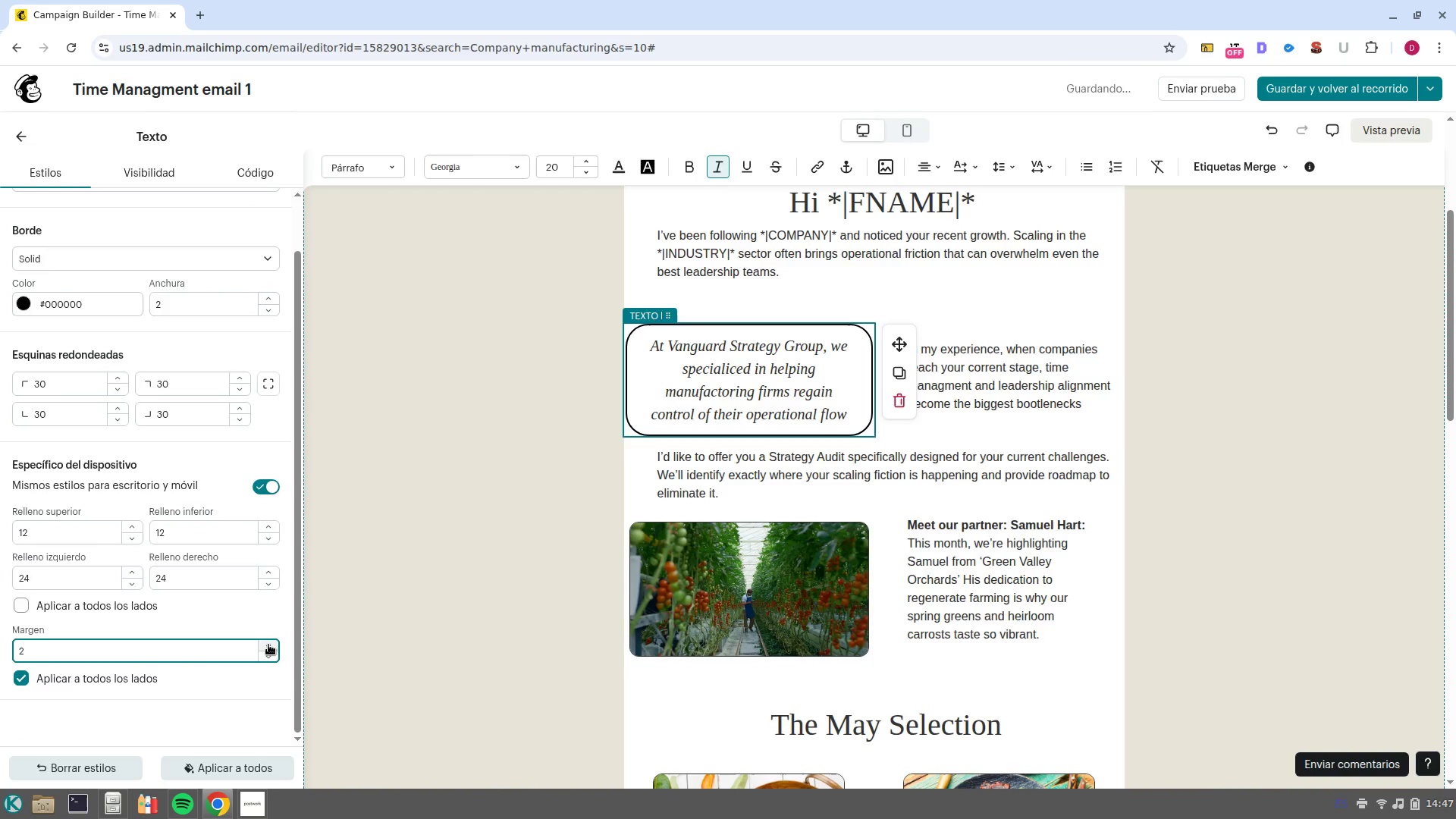 
triple_click([268, 645])
 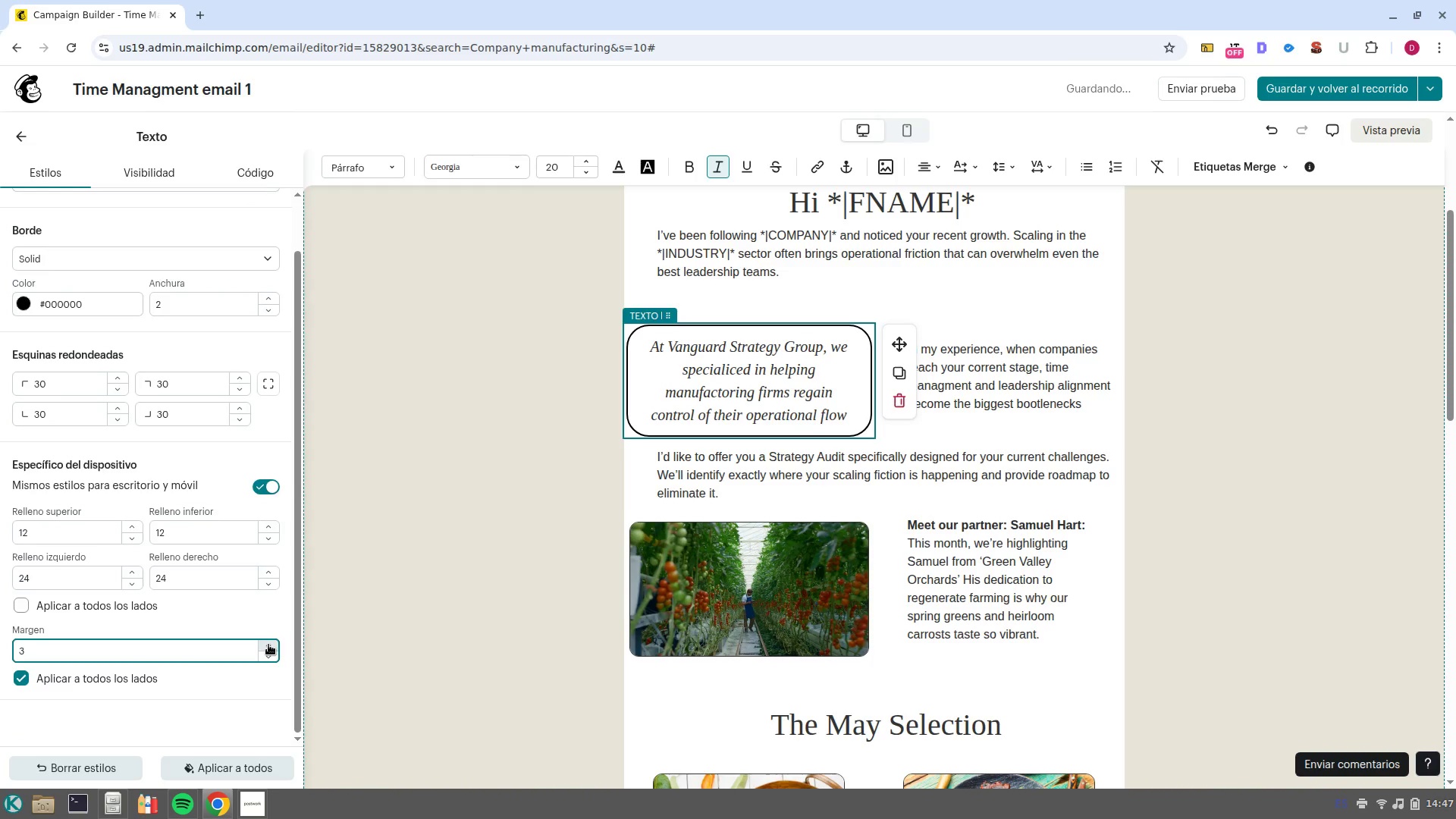 
triple_click([268, 645])
 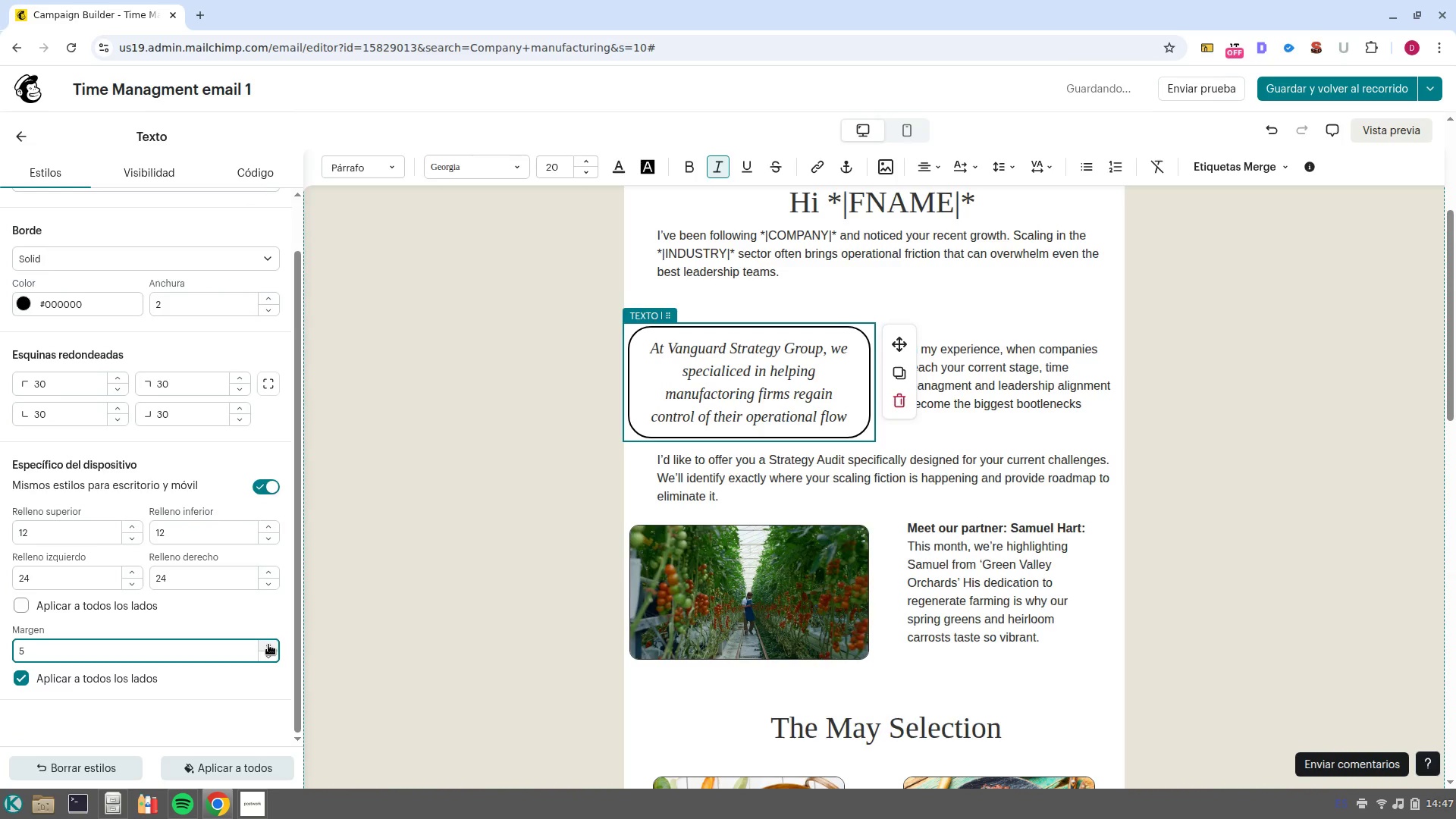 
triple_click([268, 645])
 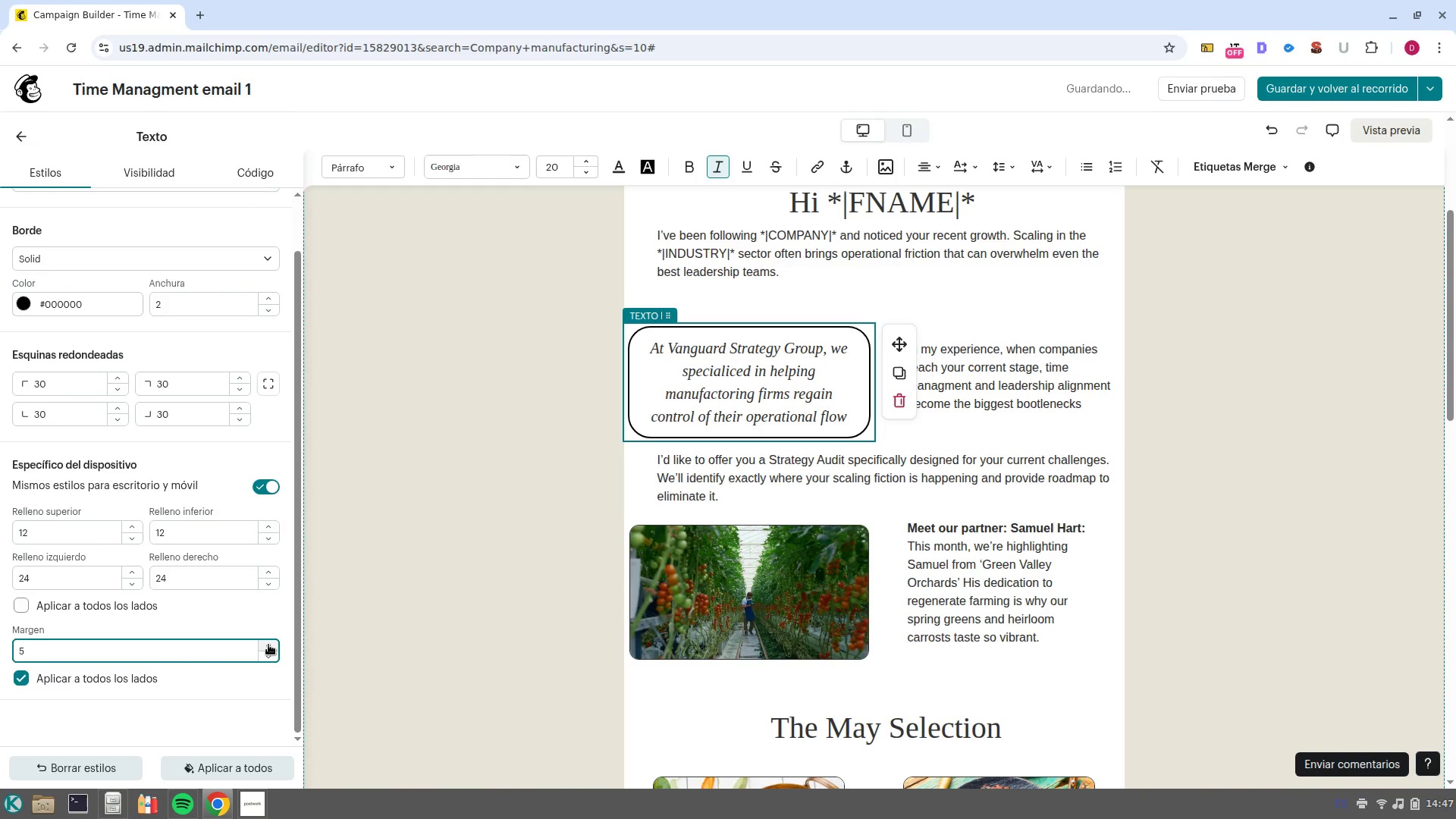 
triple_click([268, 645])
 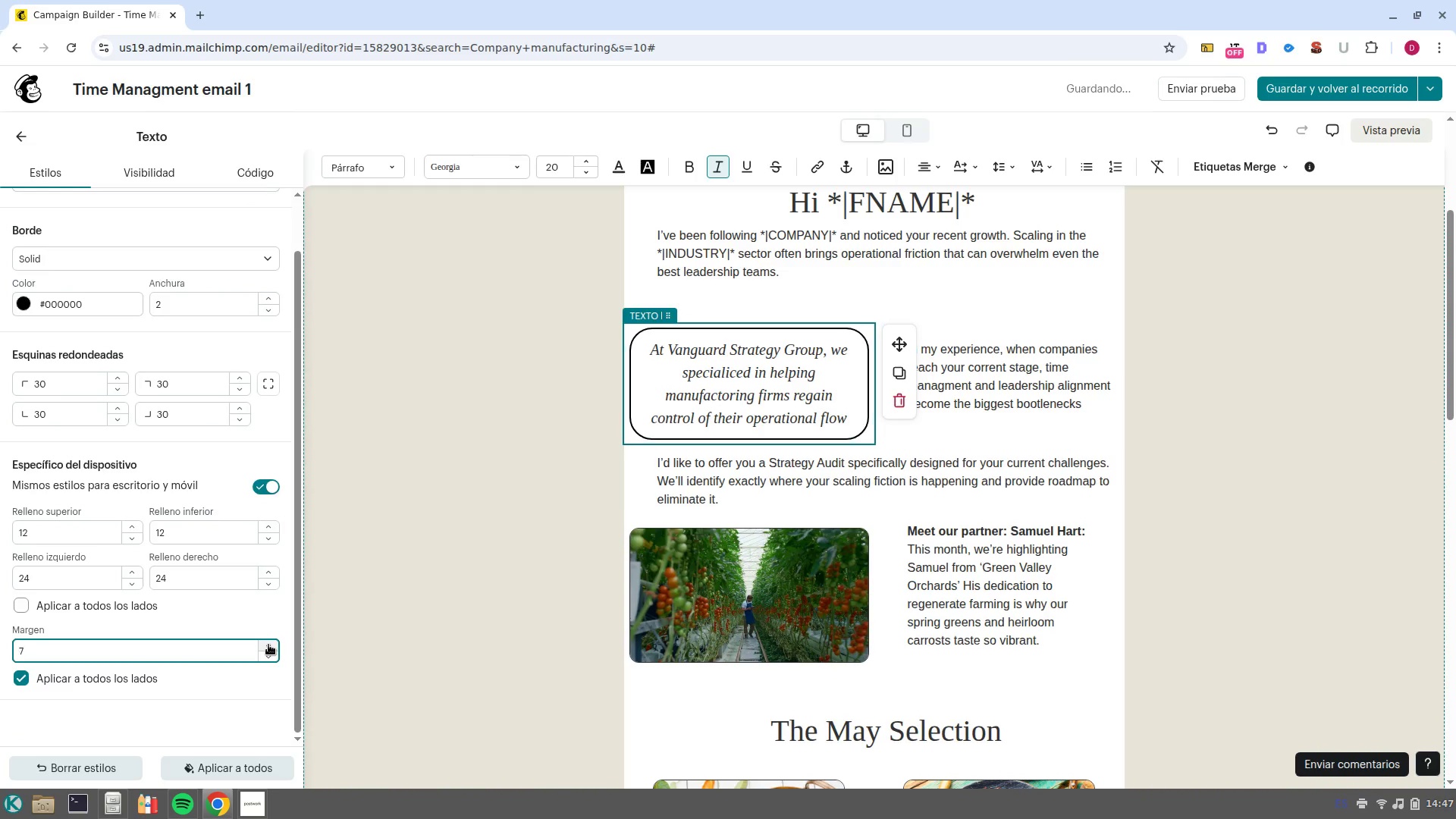 
triple_click([268, 645])
 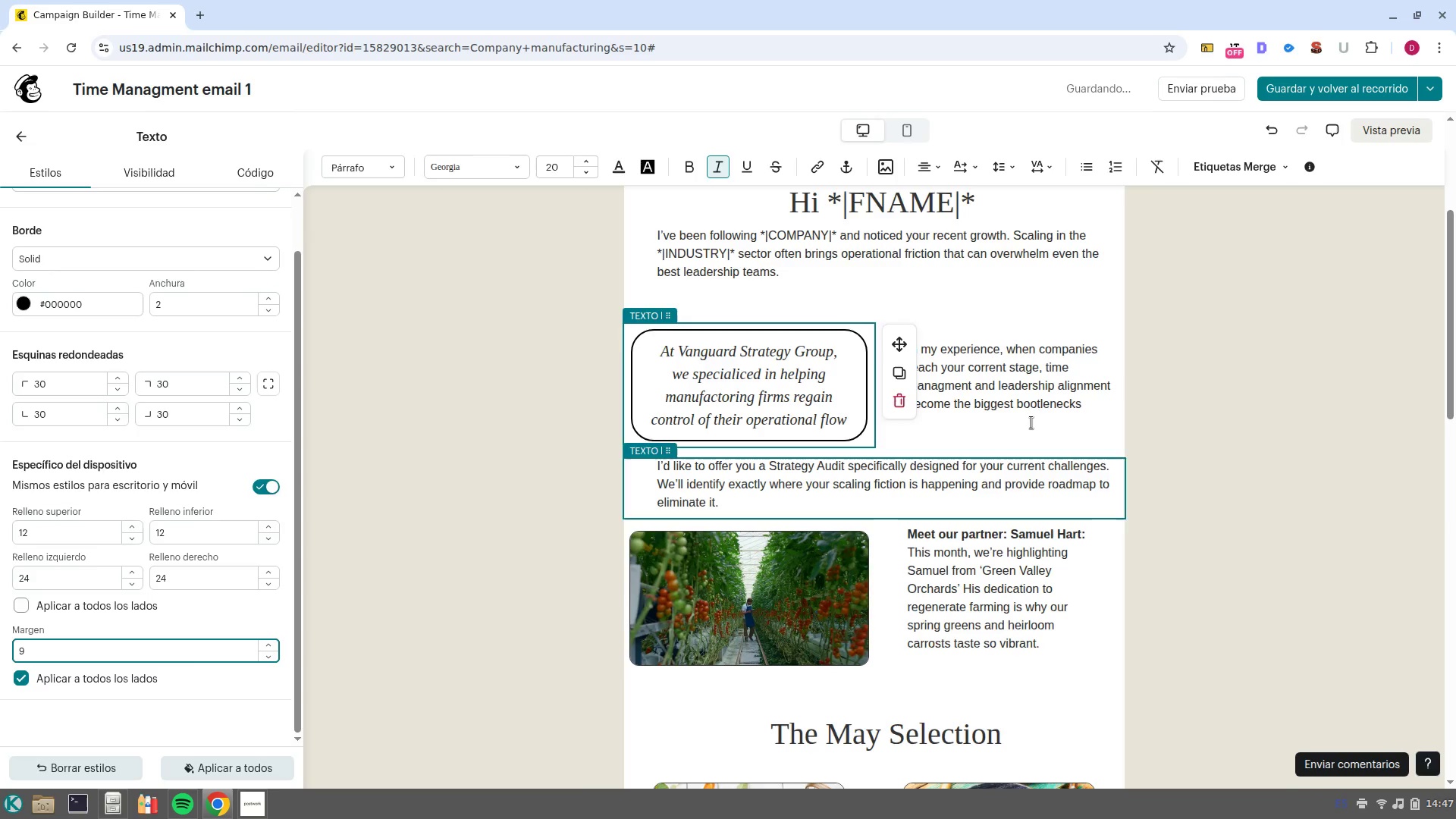 
left_click([1029, 427])
 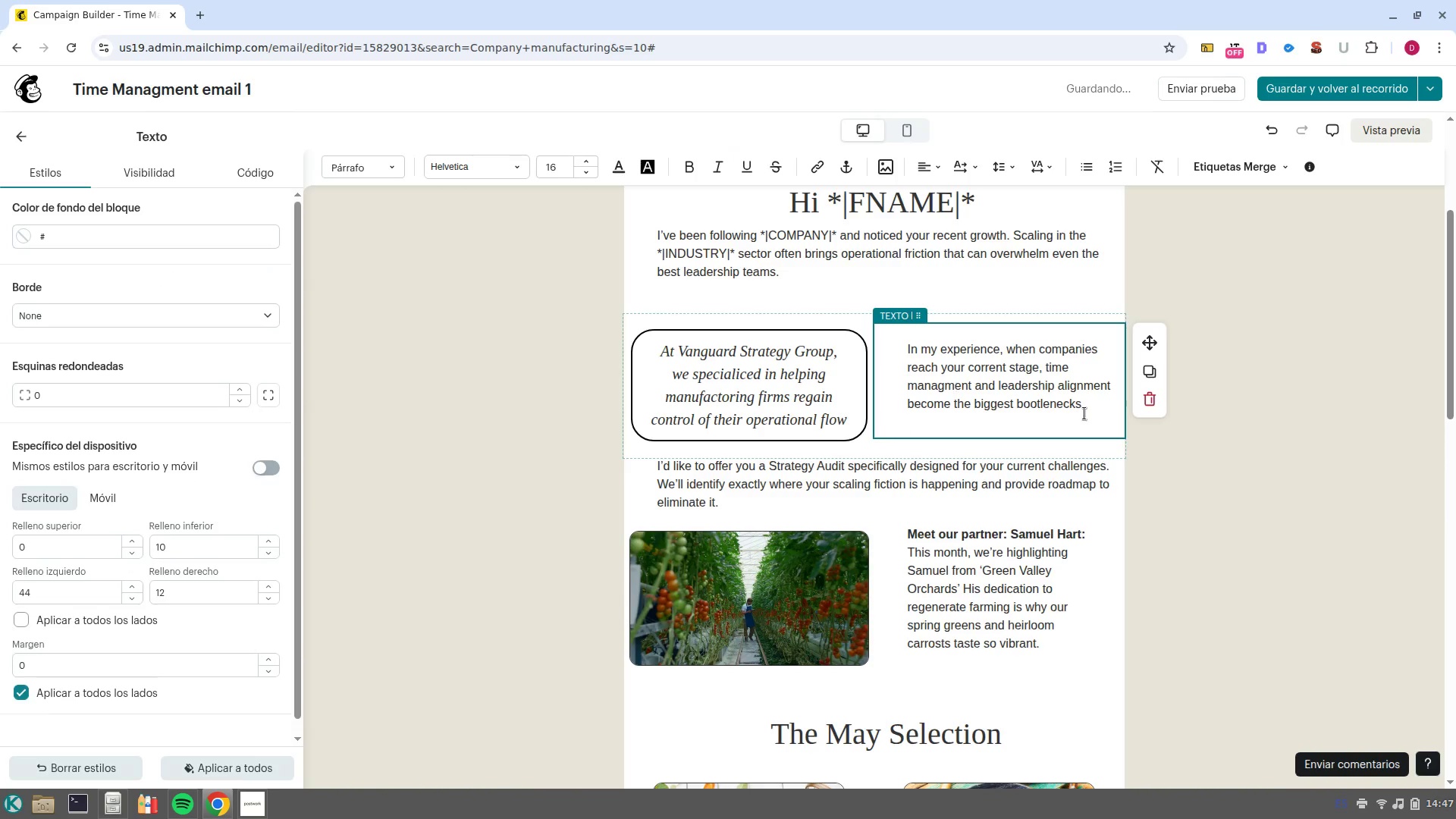 
left_click([1257, 425])
 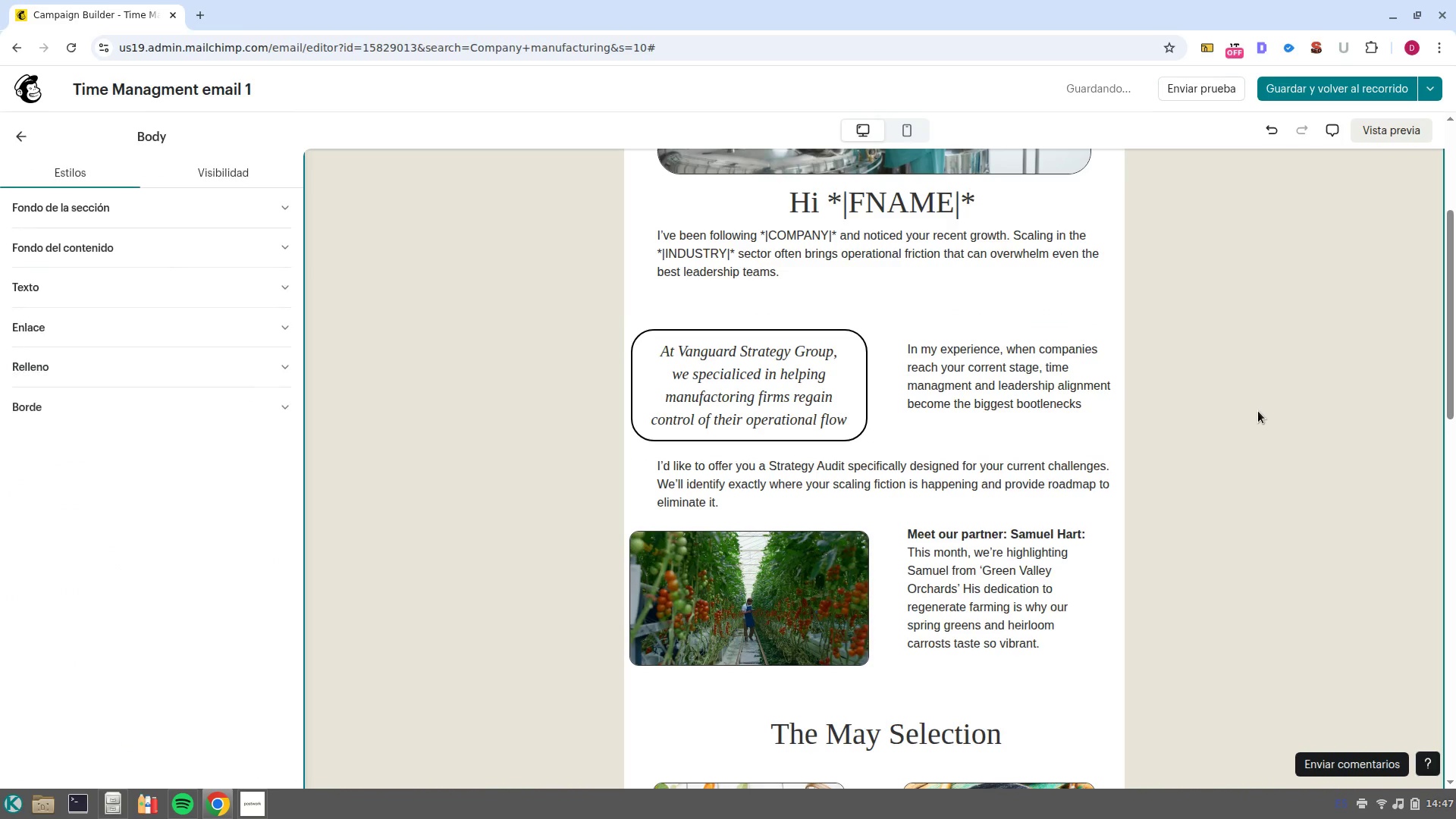 
scroll: coordinate [1257, 411], scroll_direction: down, amount: 1.0
 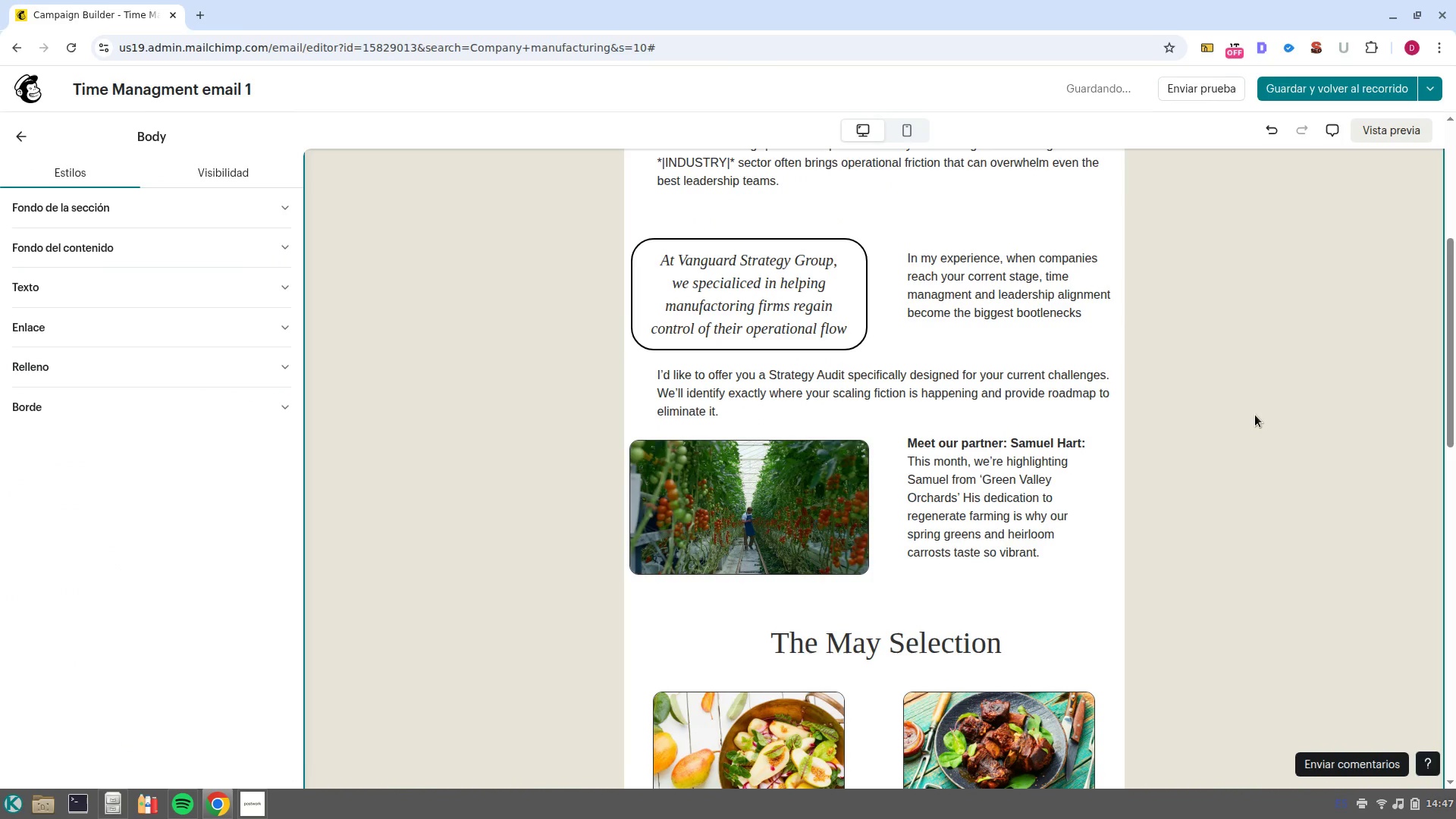 
wait(9.92)
 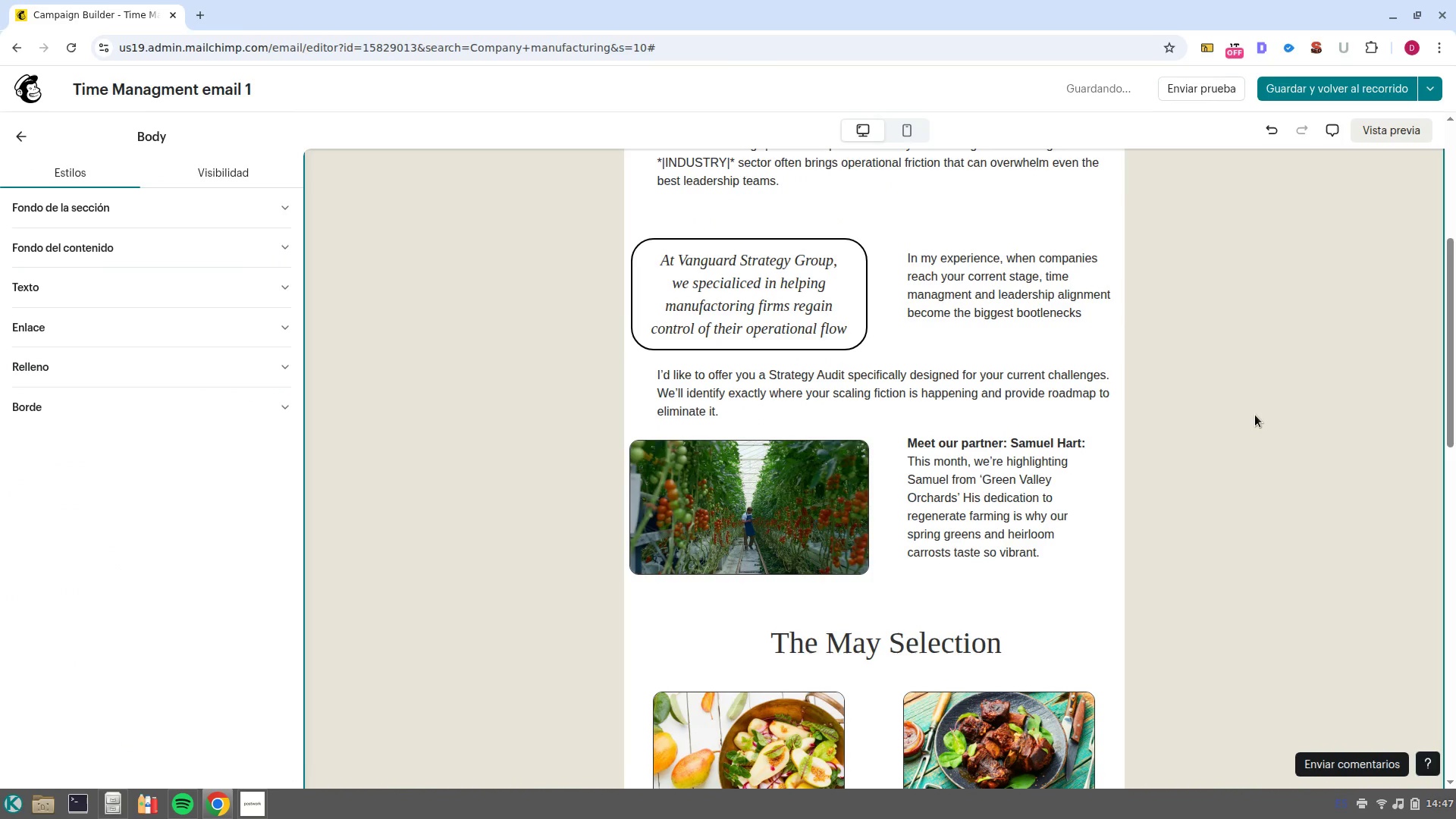 
left_click([794, 422])
 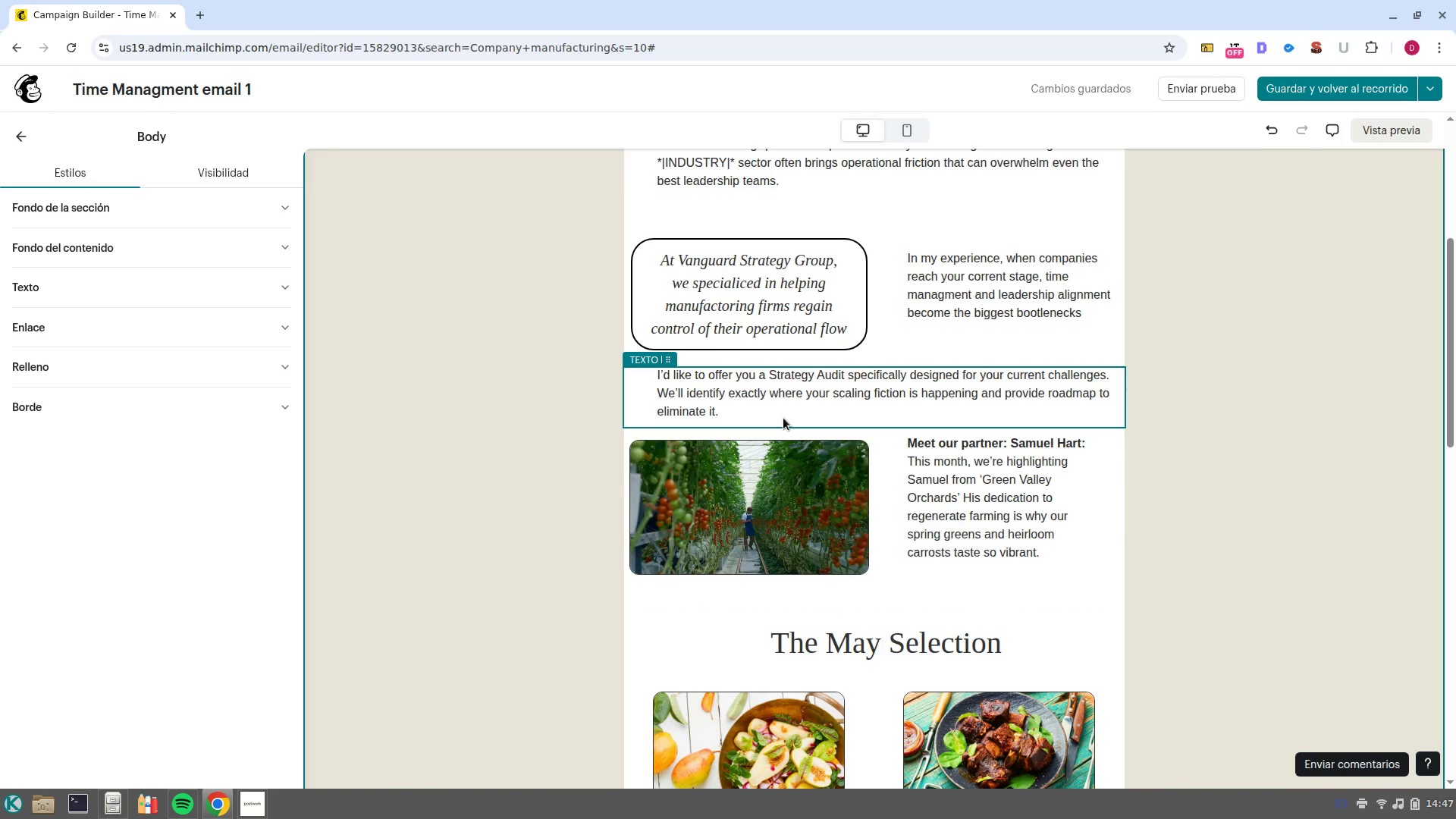 
left_click([783, 418])
 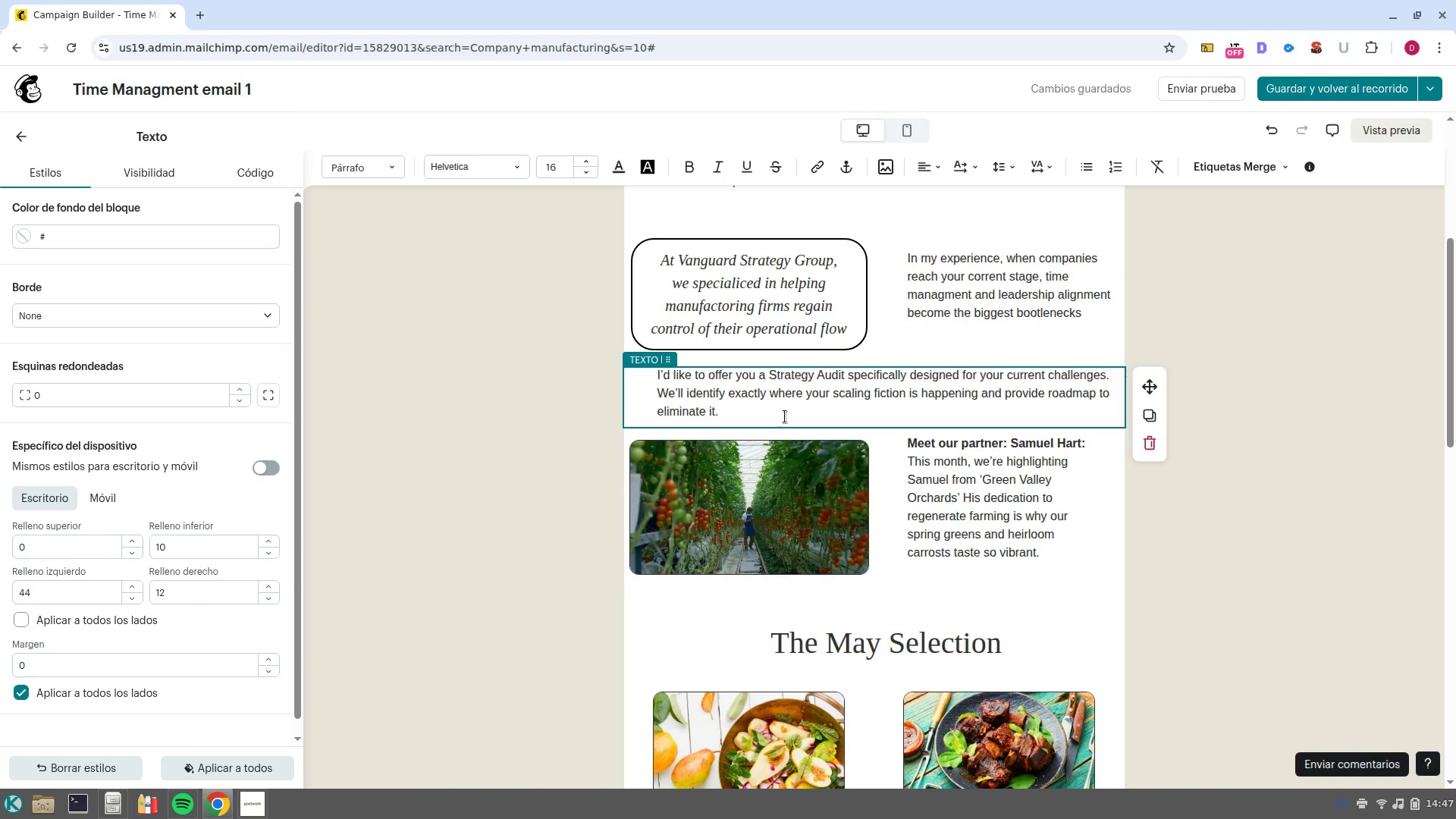 
key(NumpadEnter)
 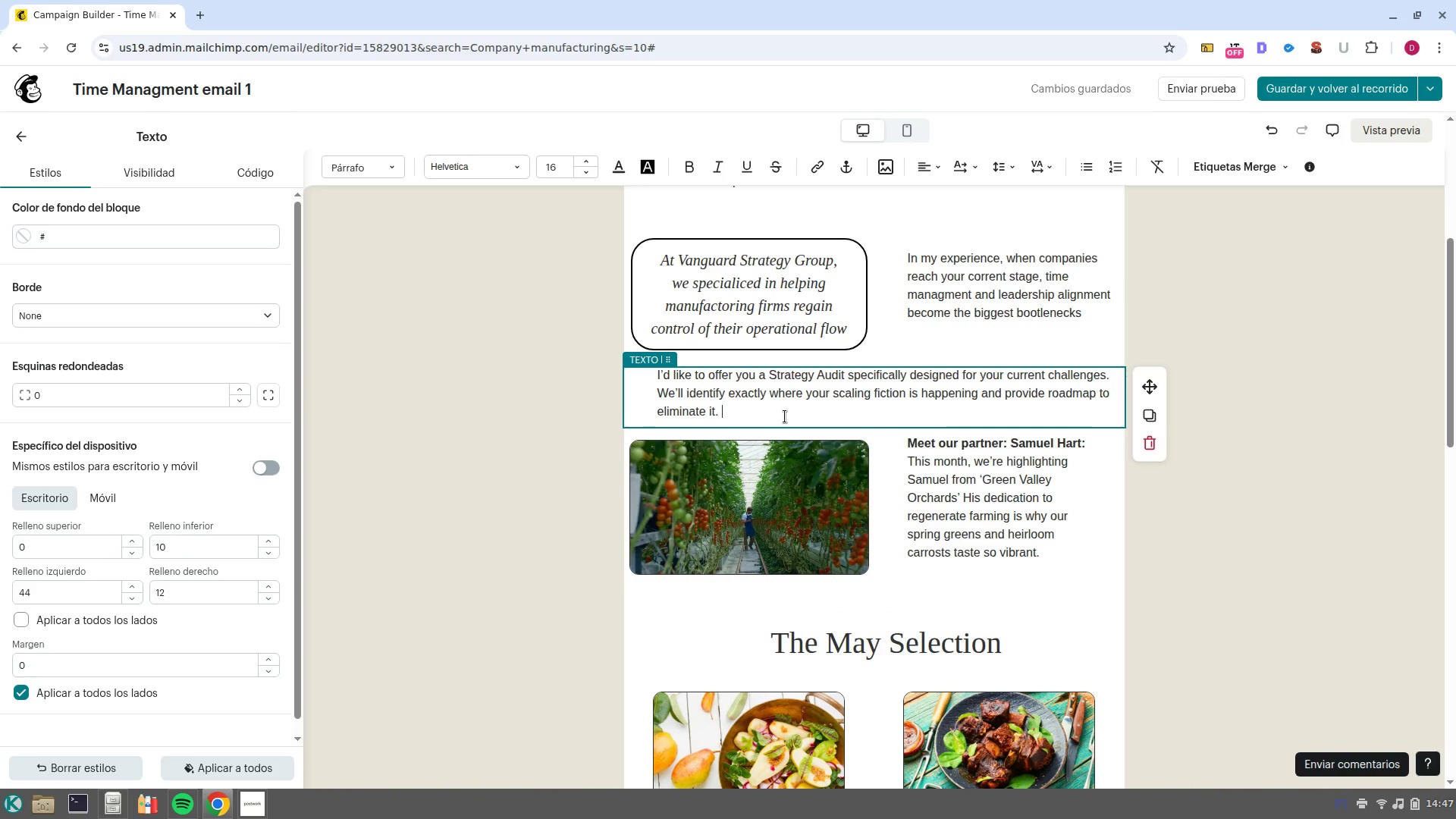 
key(PageDown)
 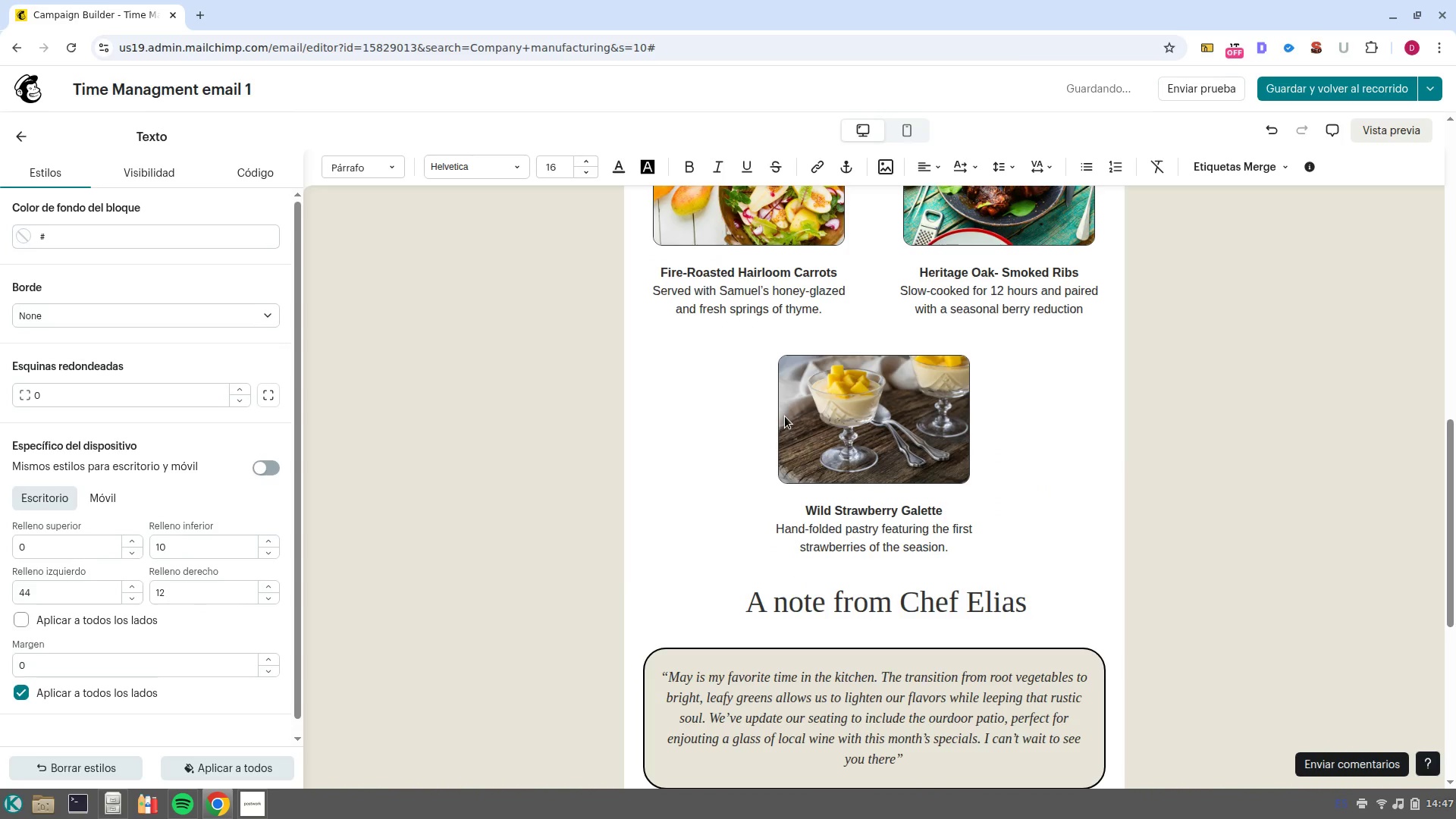 
scroll: coordinate [815, 438], scroll_direction: up, amount: 8.0
 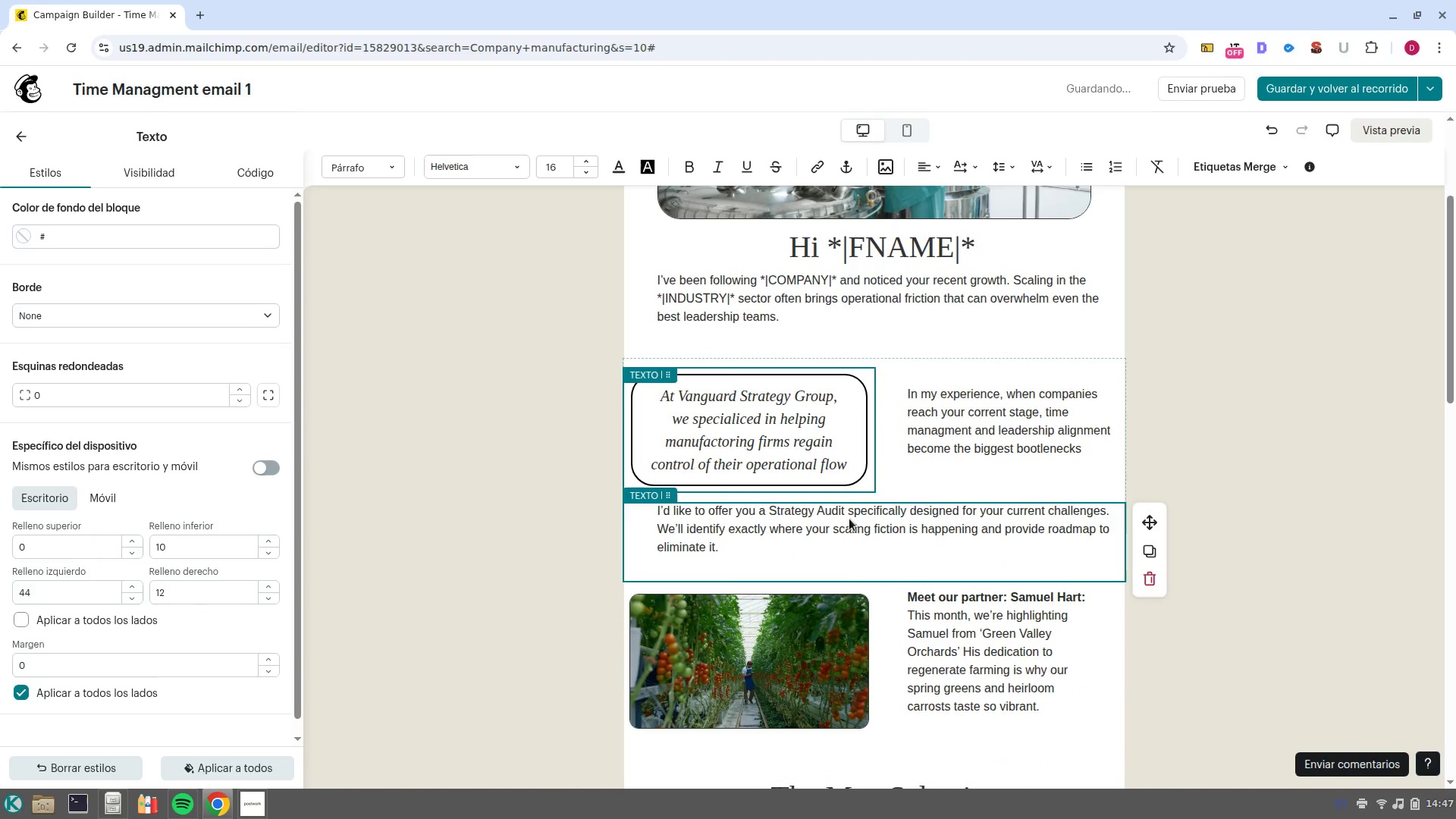 
scroll: coordinate [846, 564], scroll_direction: down, amount: 1.0
 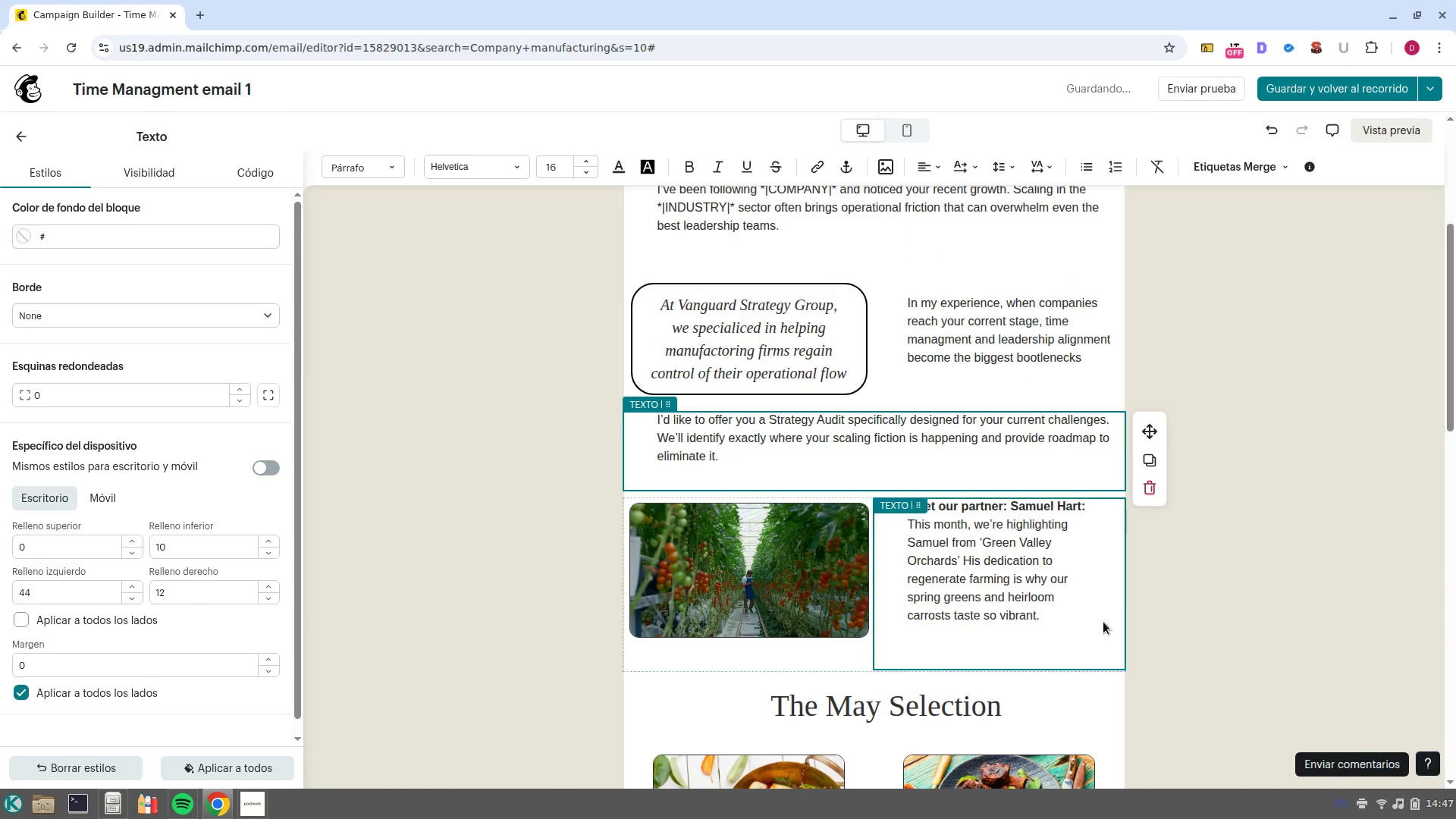 
left_click([1103, 622])
 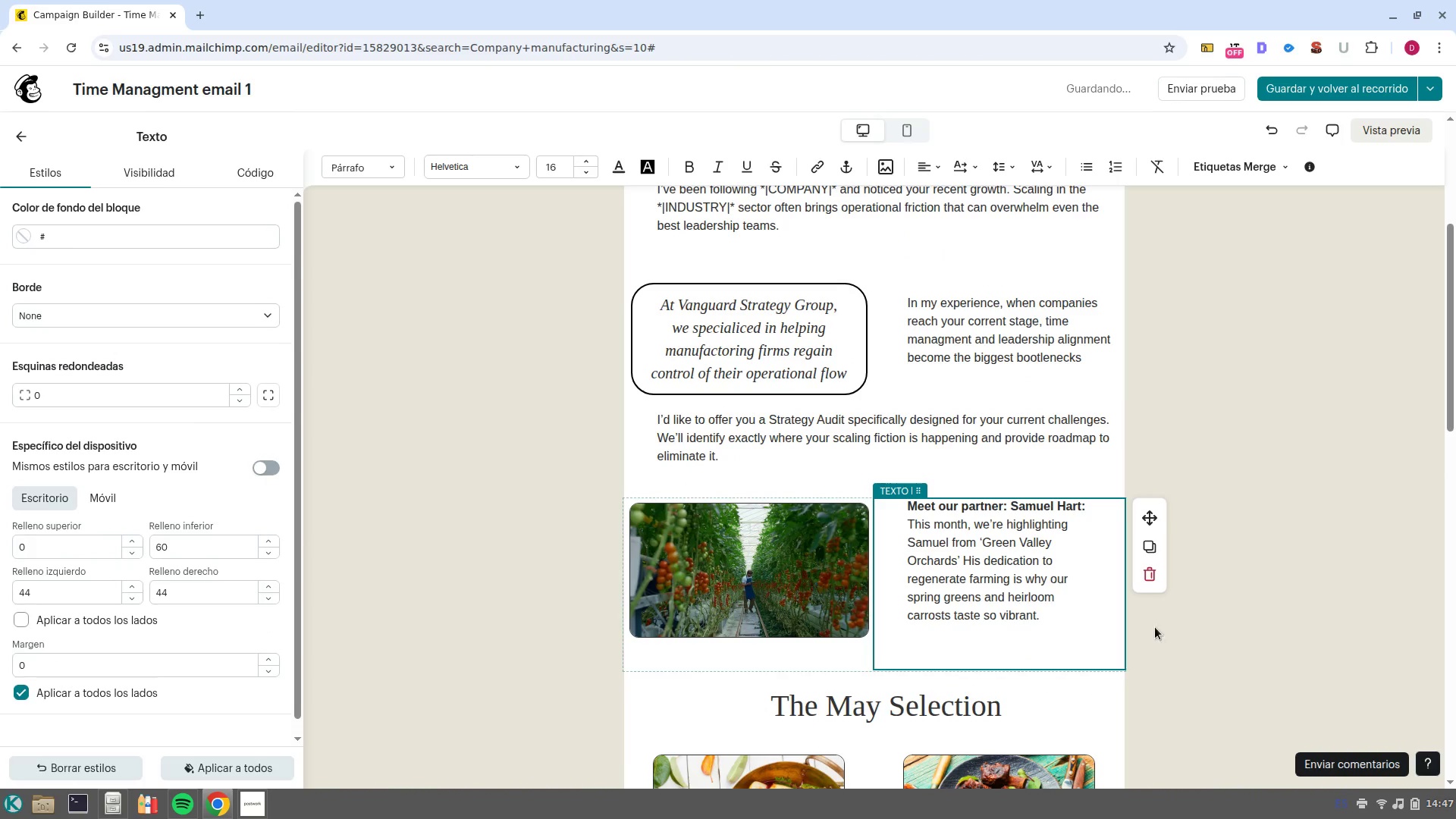 
left_click([1147, 575])
 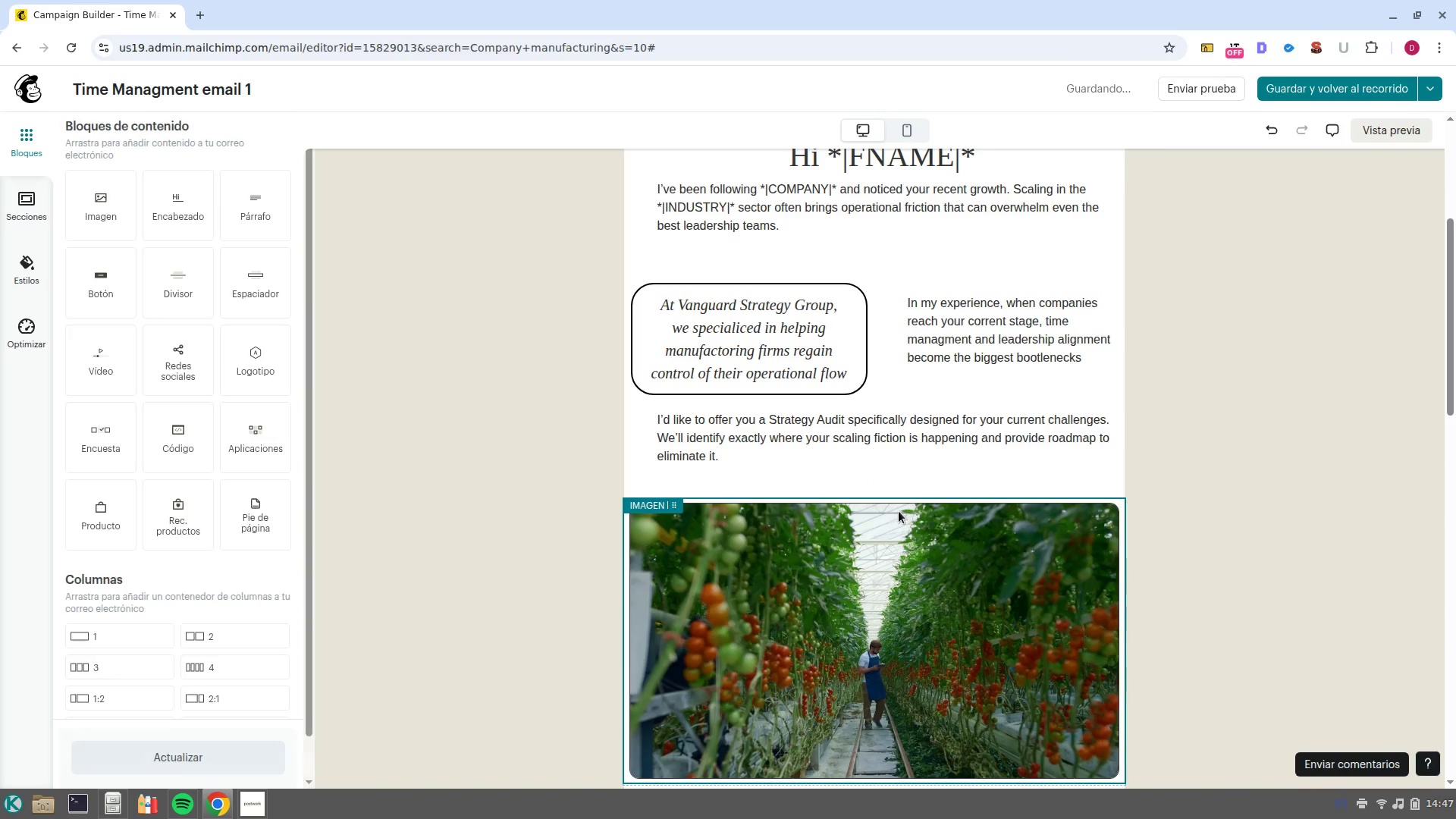 
left_click([900, 510])
 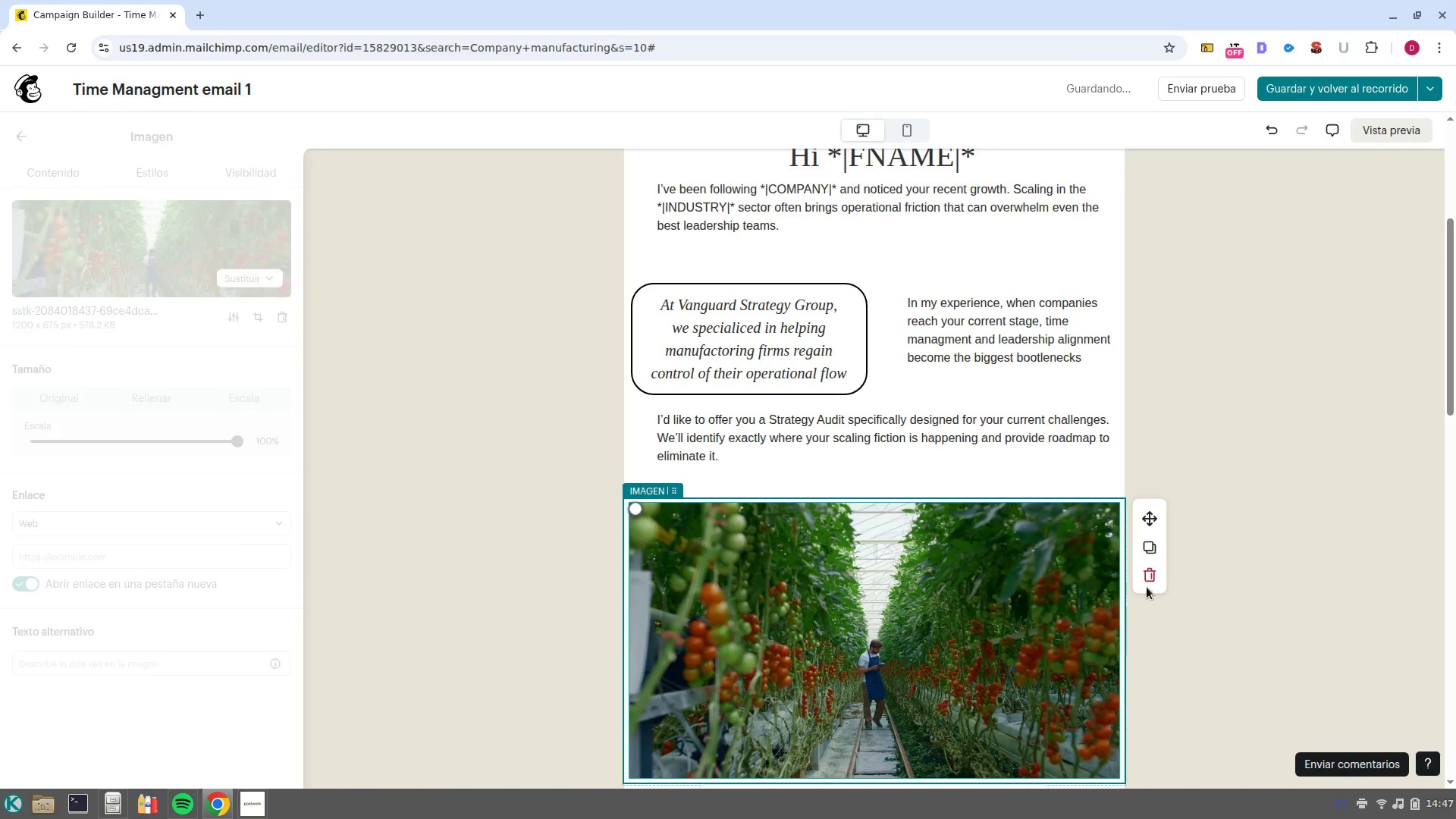 
left_click([1159, 576])
 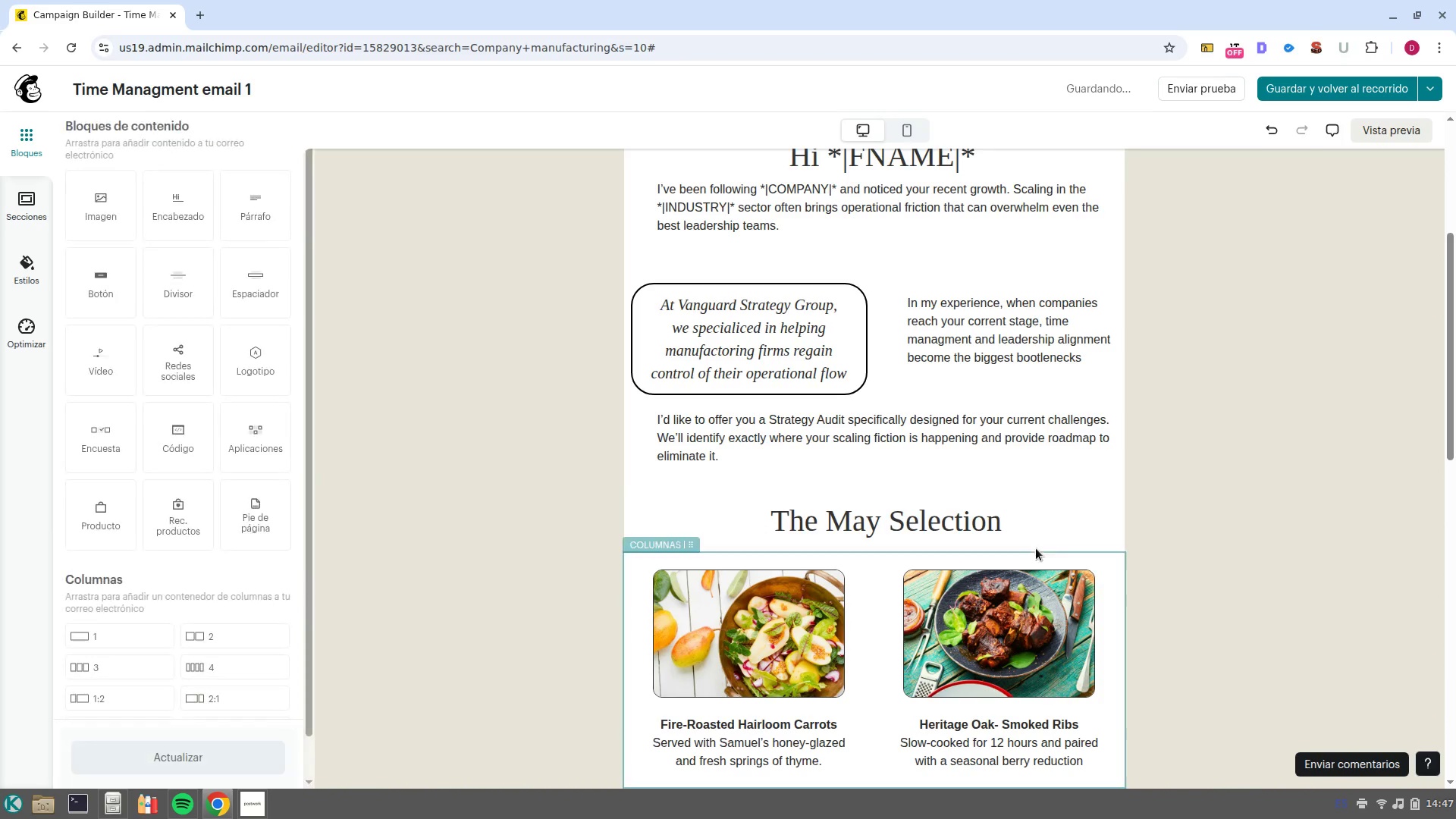 
left_click([1059, 523])
 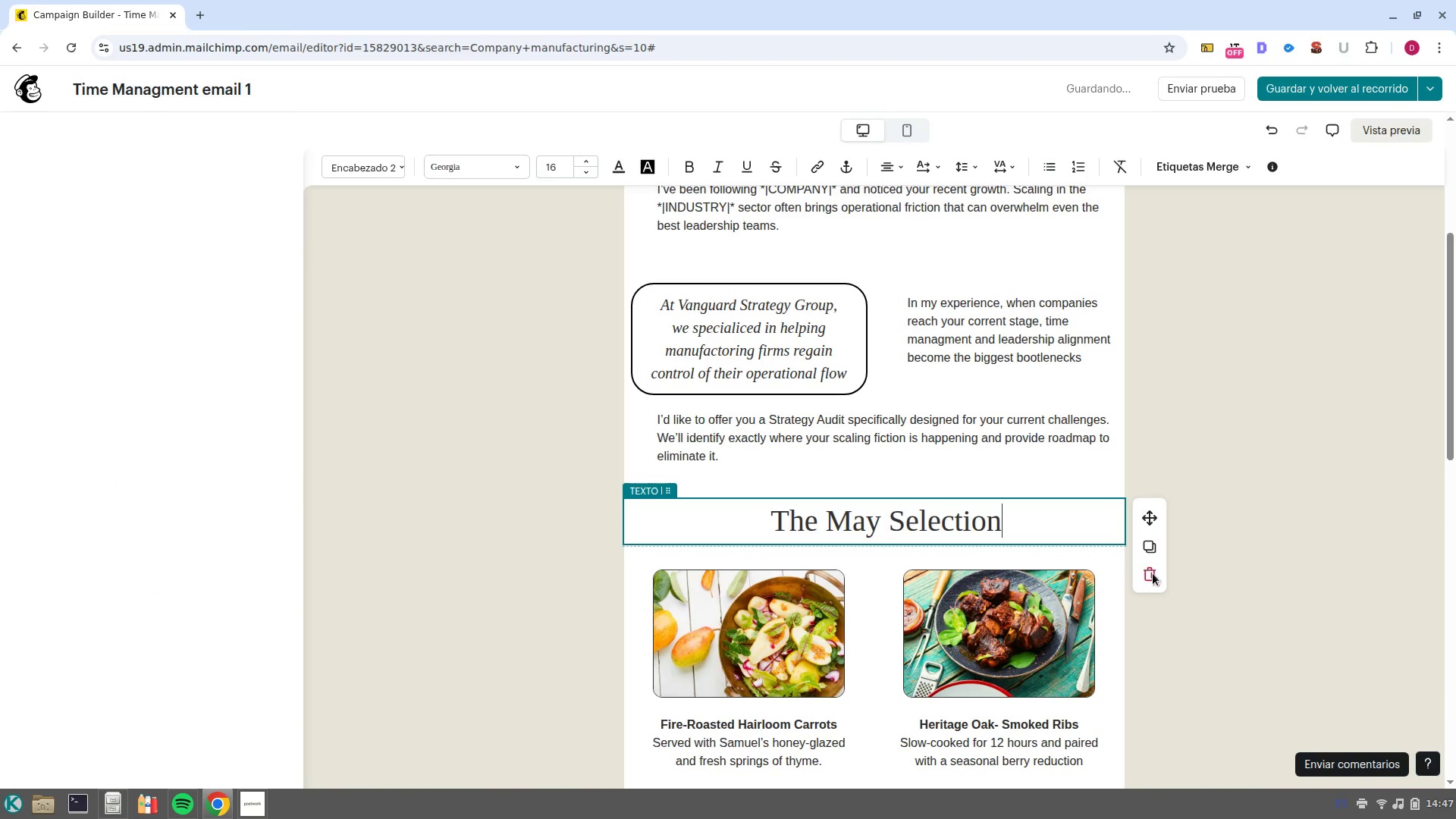 
left_click([1153, 576])
 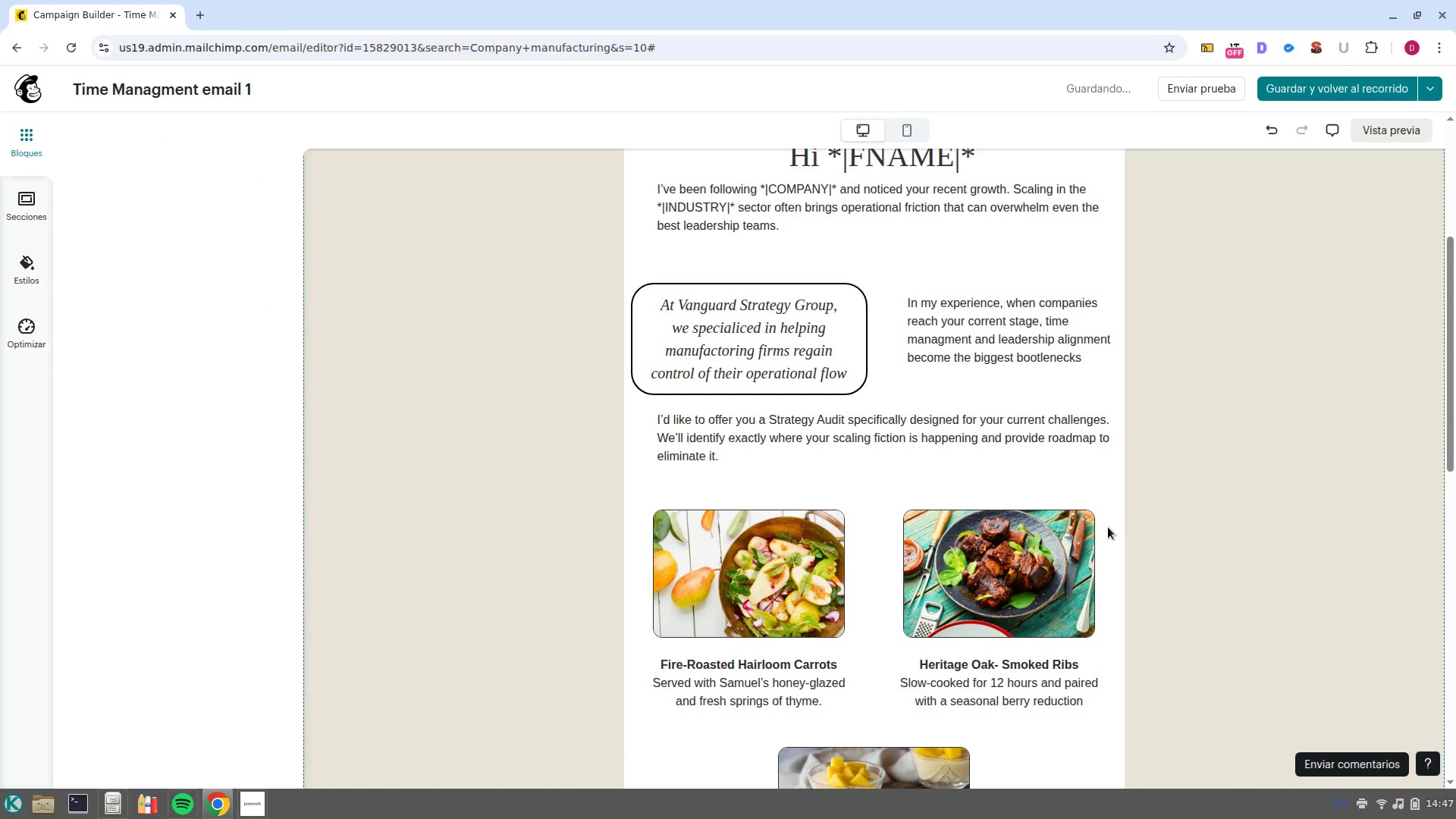 
left_click([1108, 518])
 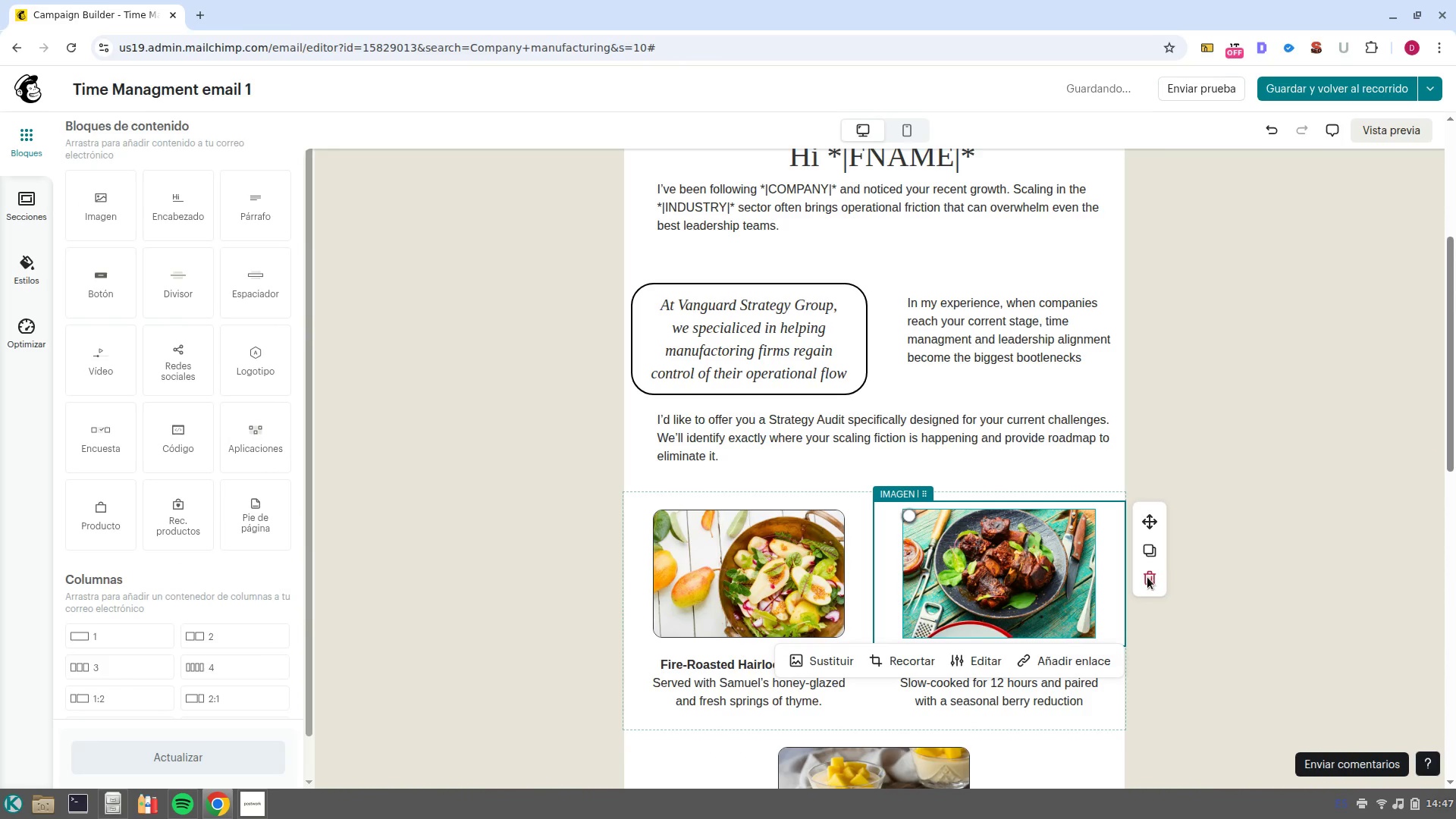 
left_click([1147, 577])
 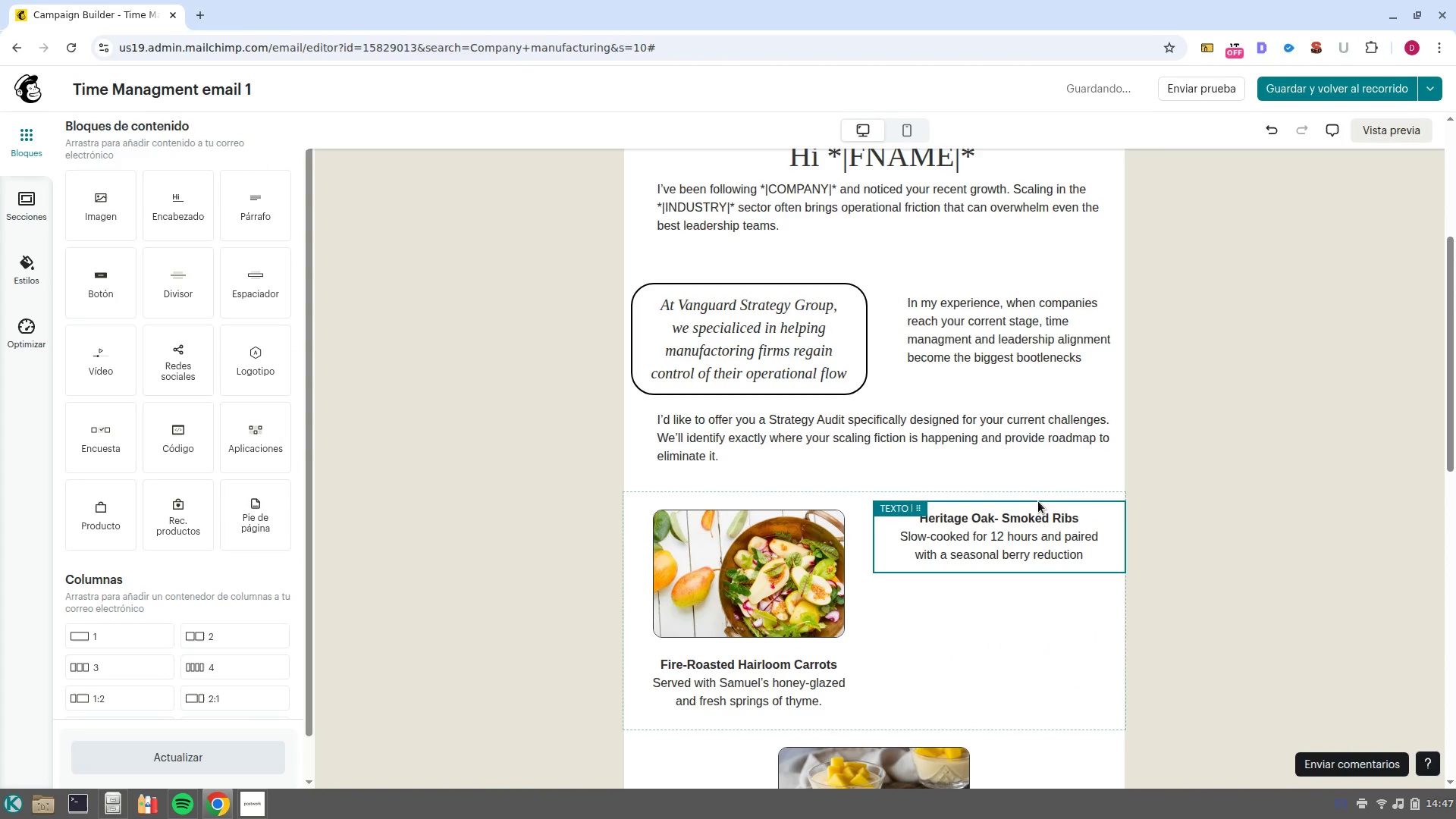 
left_click([1037, 498])
 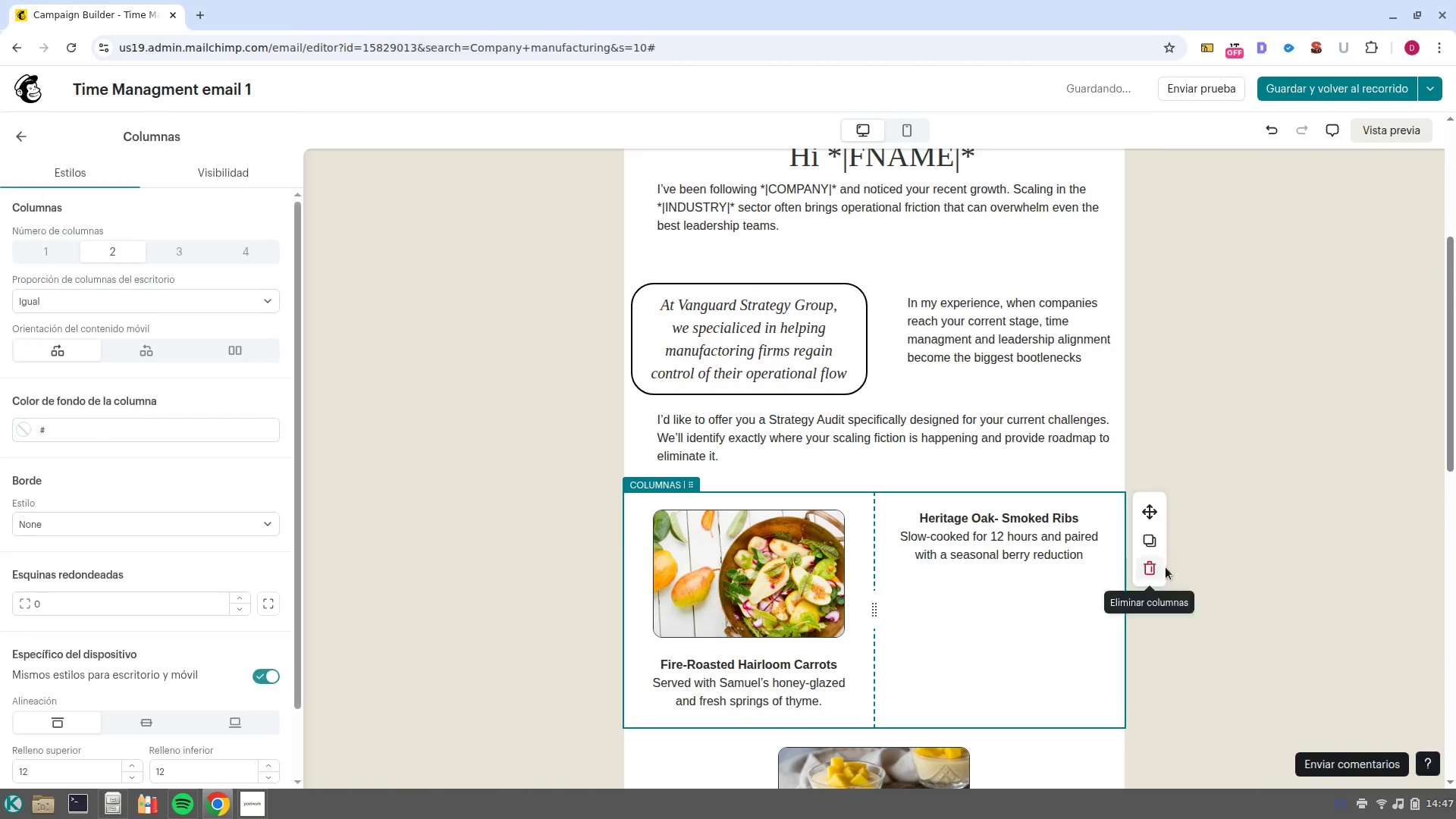 
left_click([1149, 569])
 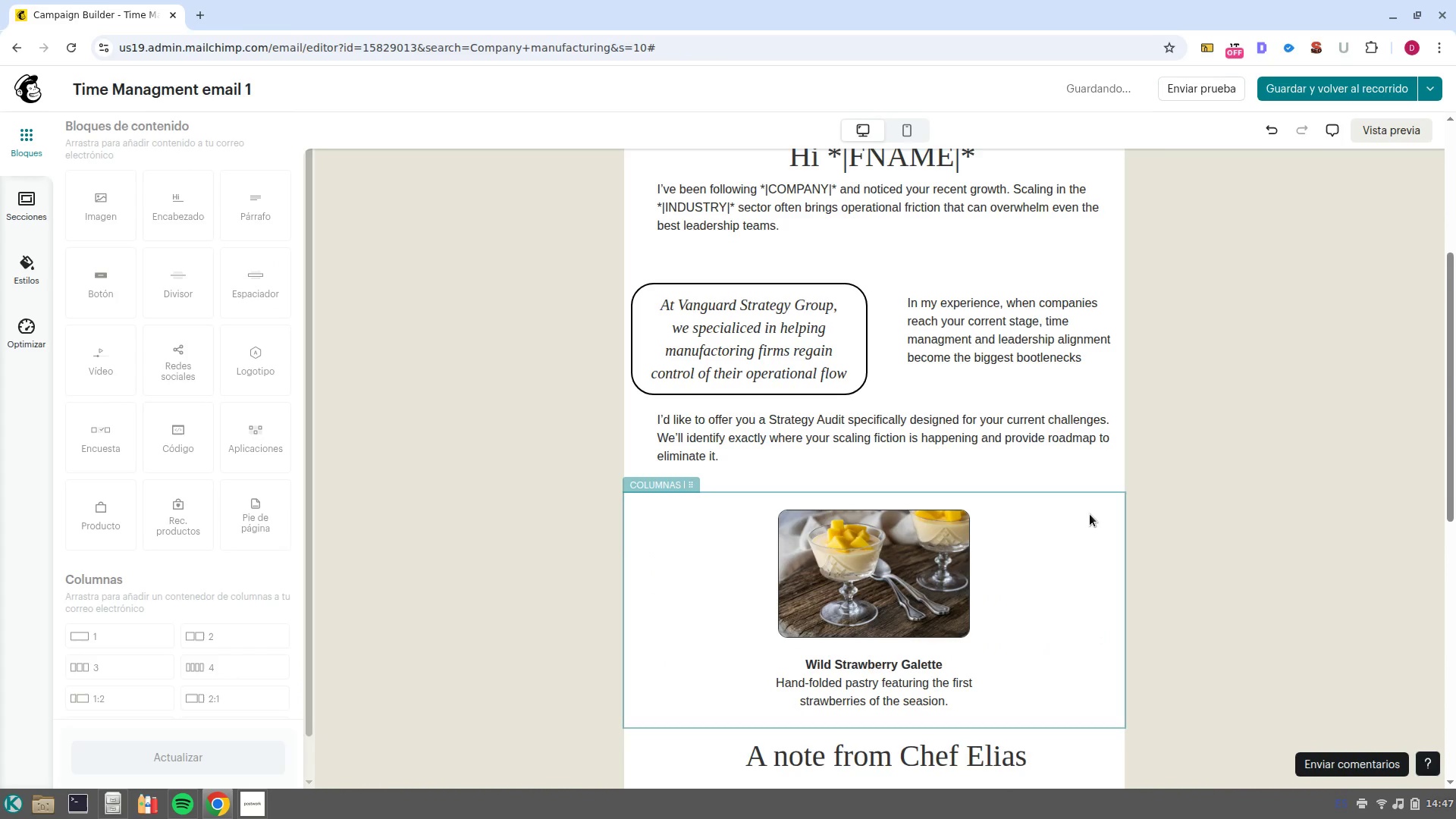 
left_click([1090, 509])
 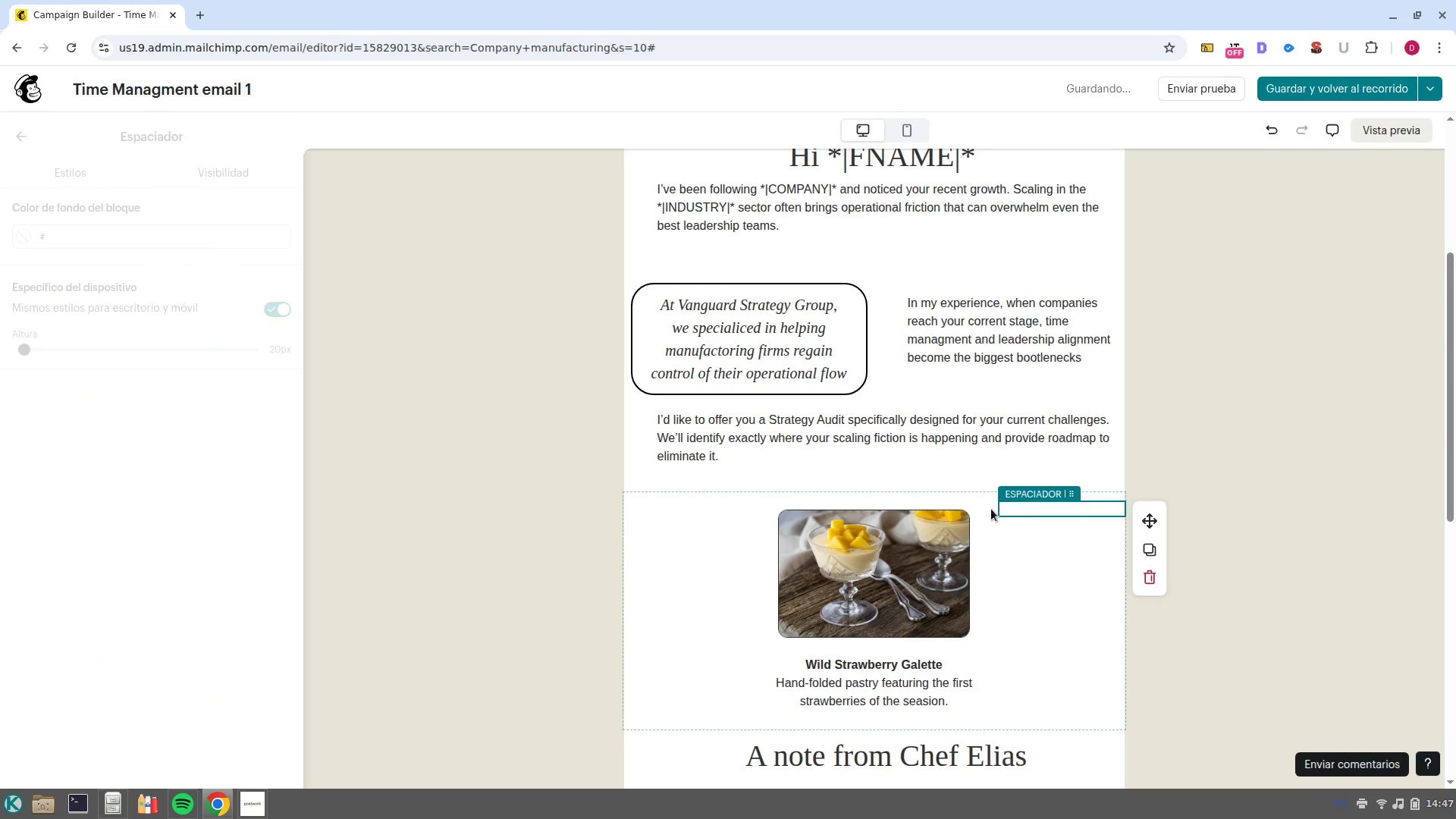 
left_click([974, 499])
 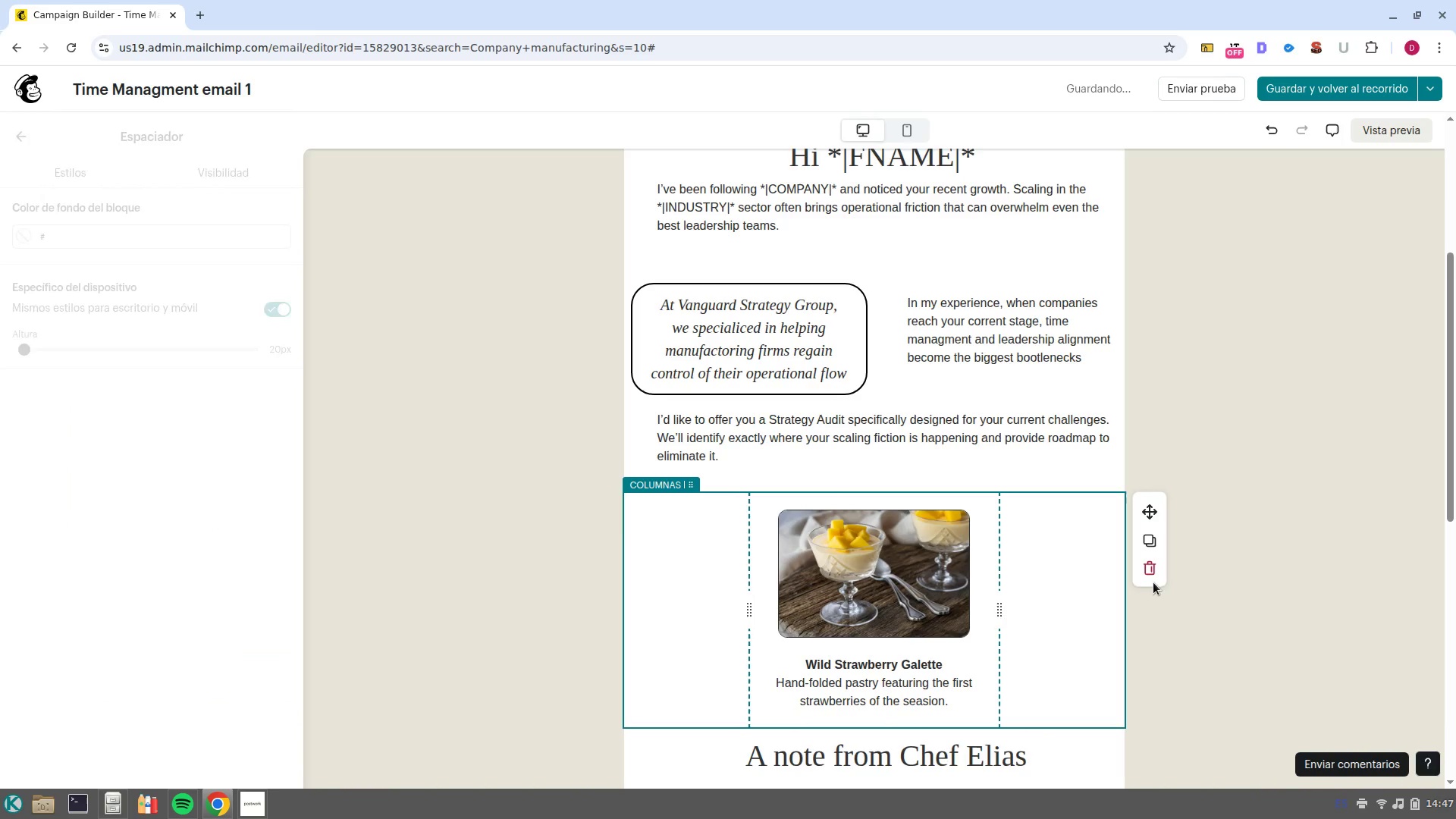 
left_click([1146, 570])
 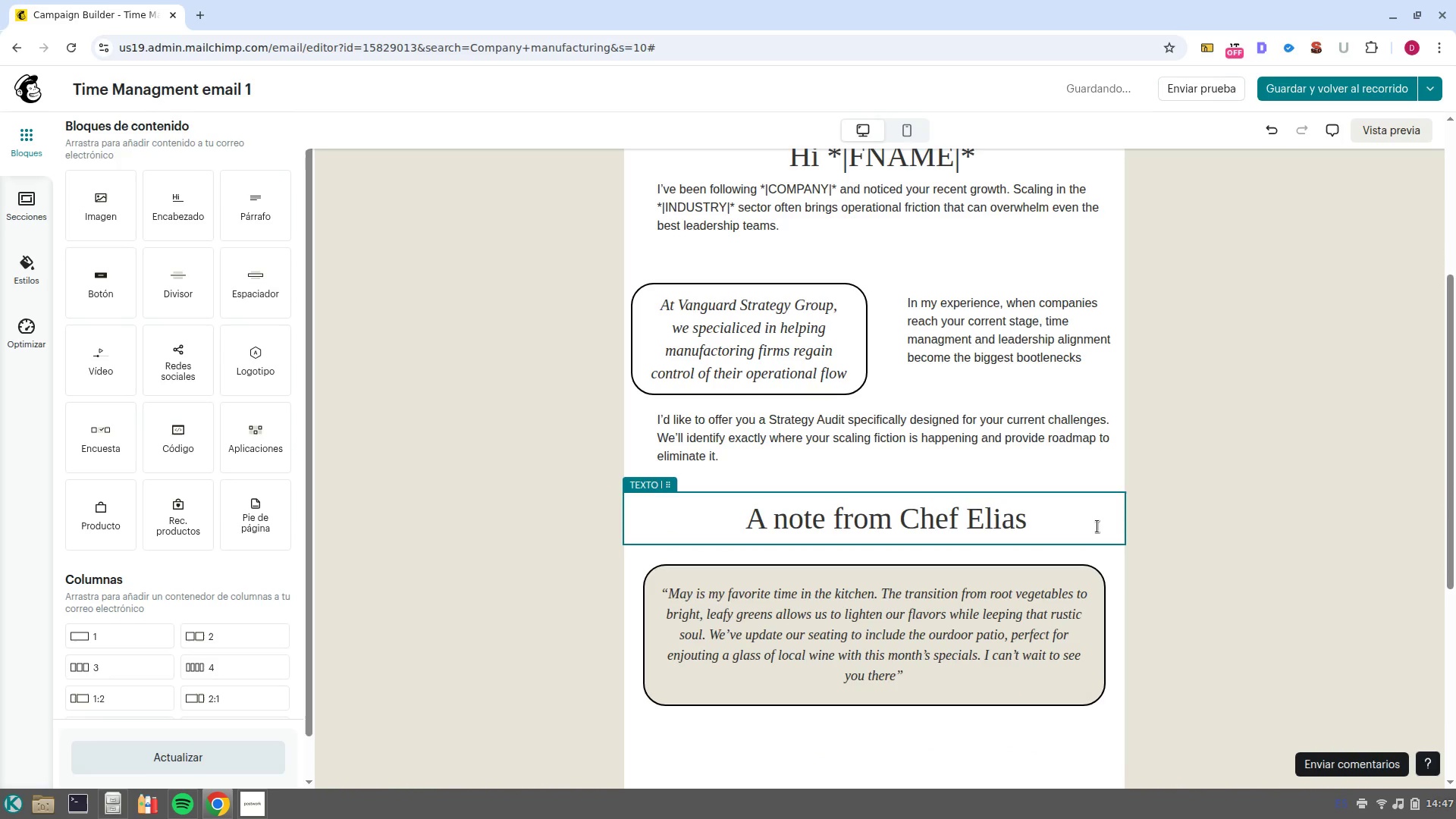 
left_click([1119, 537])
 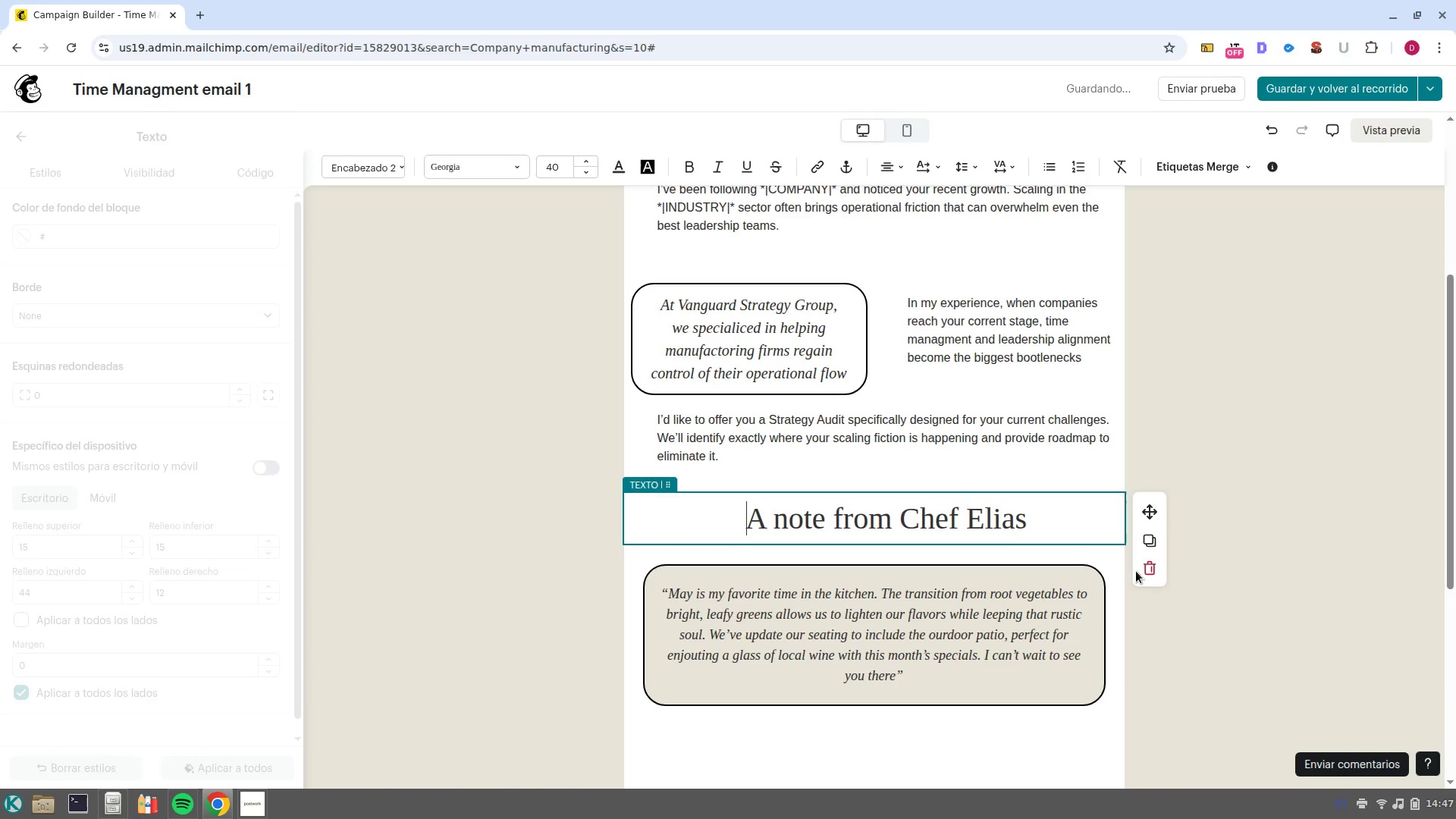 
left_click([1149, 576])
 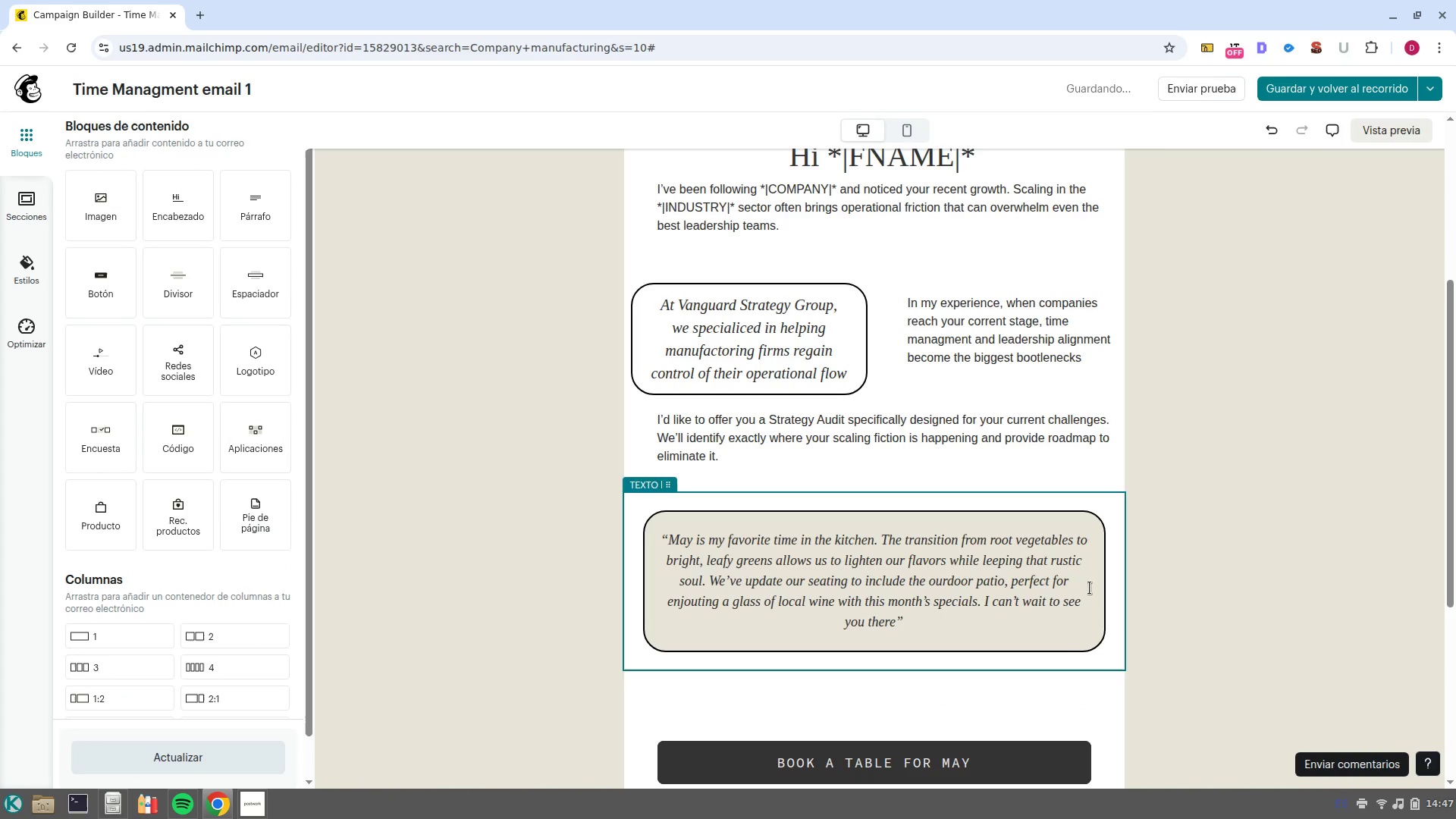 
scroll: coordinate [1078, 535], scroll_direction: none, amount: 0.0
 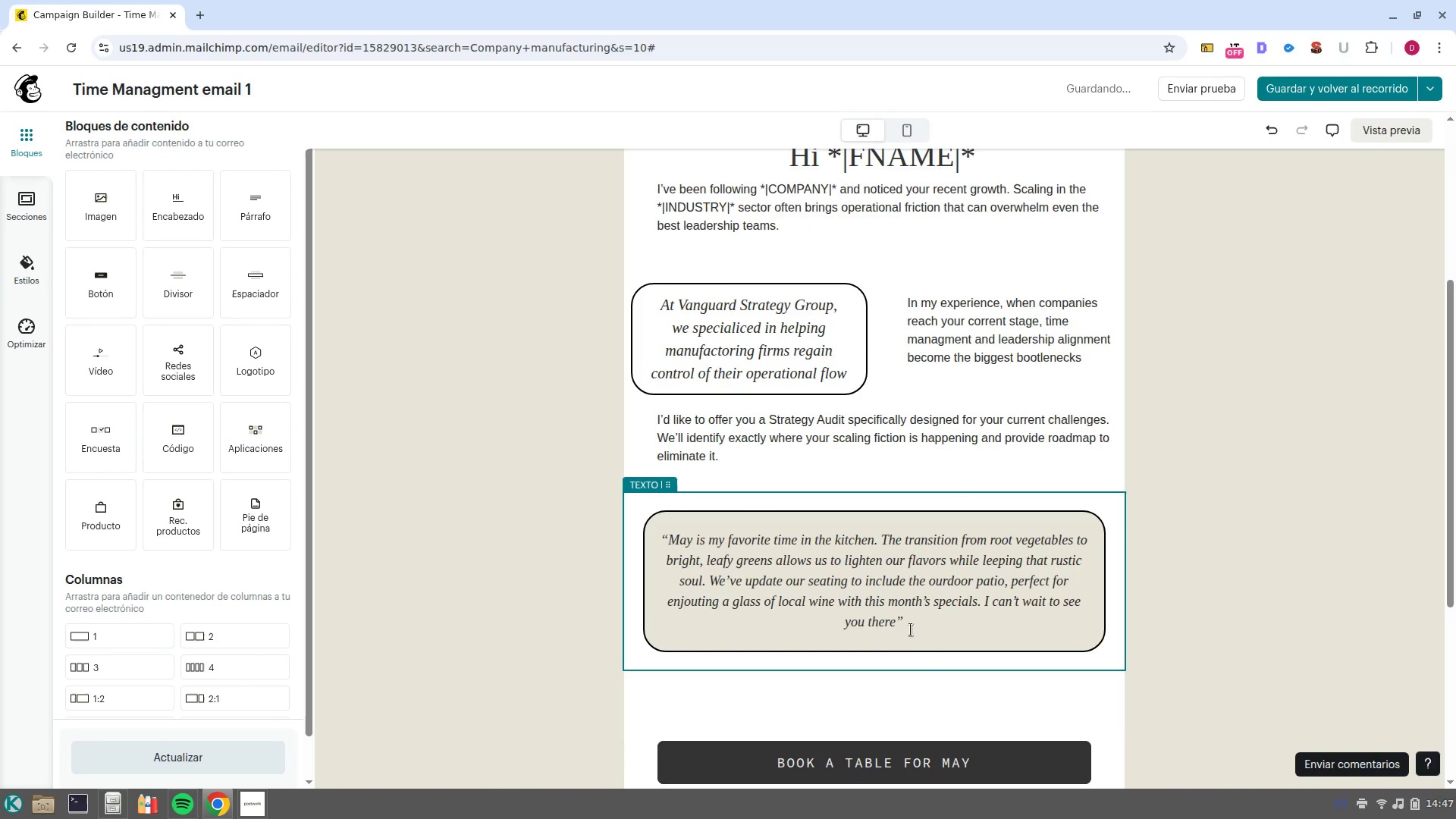 
left_click_drag(start_coordinate=[915, 623], to_coordinate=[654, 535])
 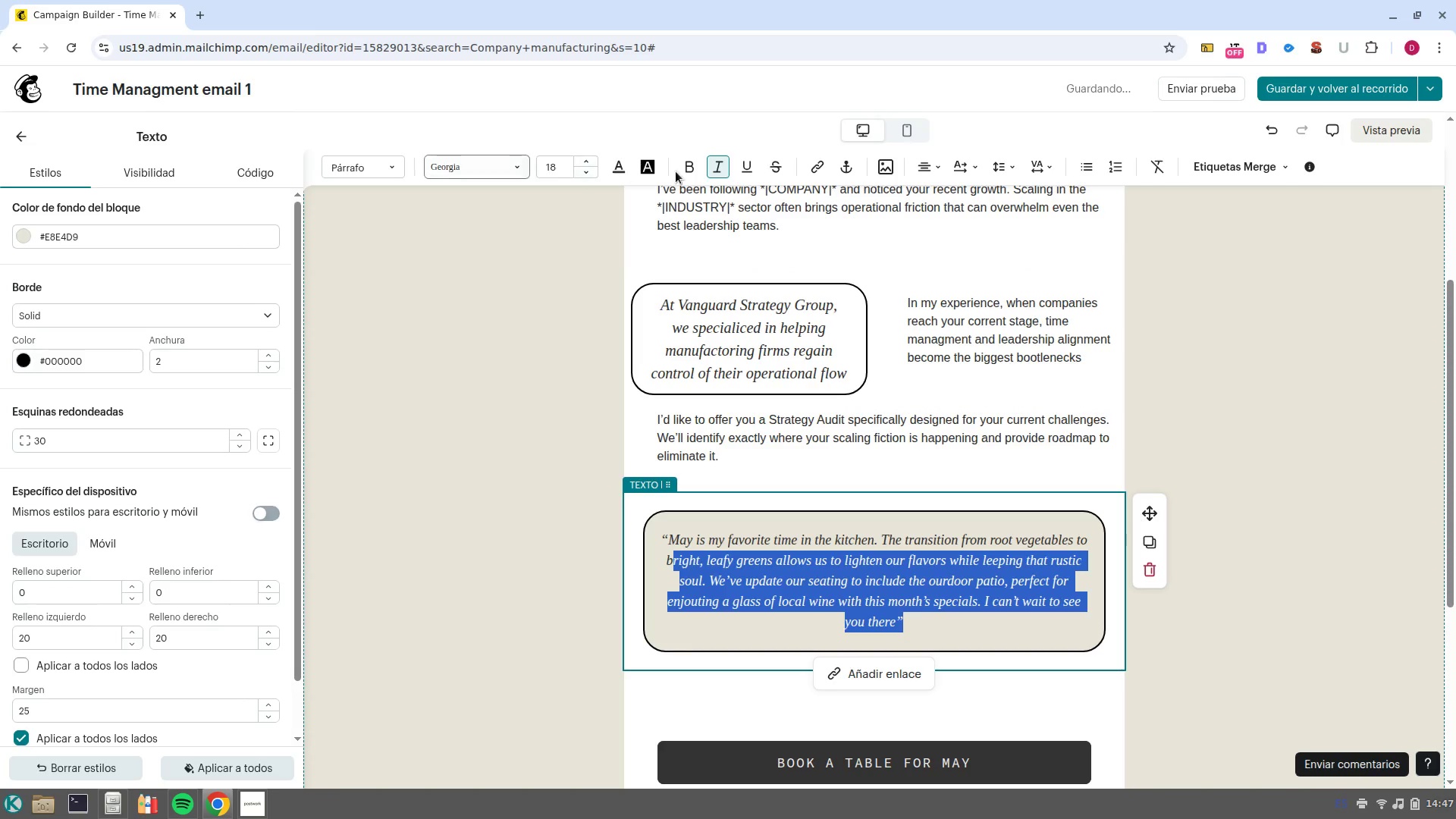 
left_click([722, 166])
 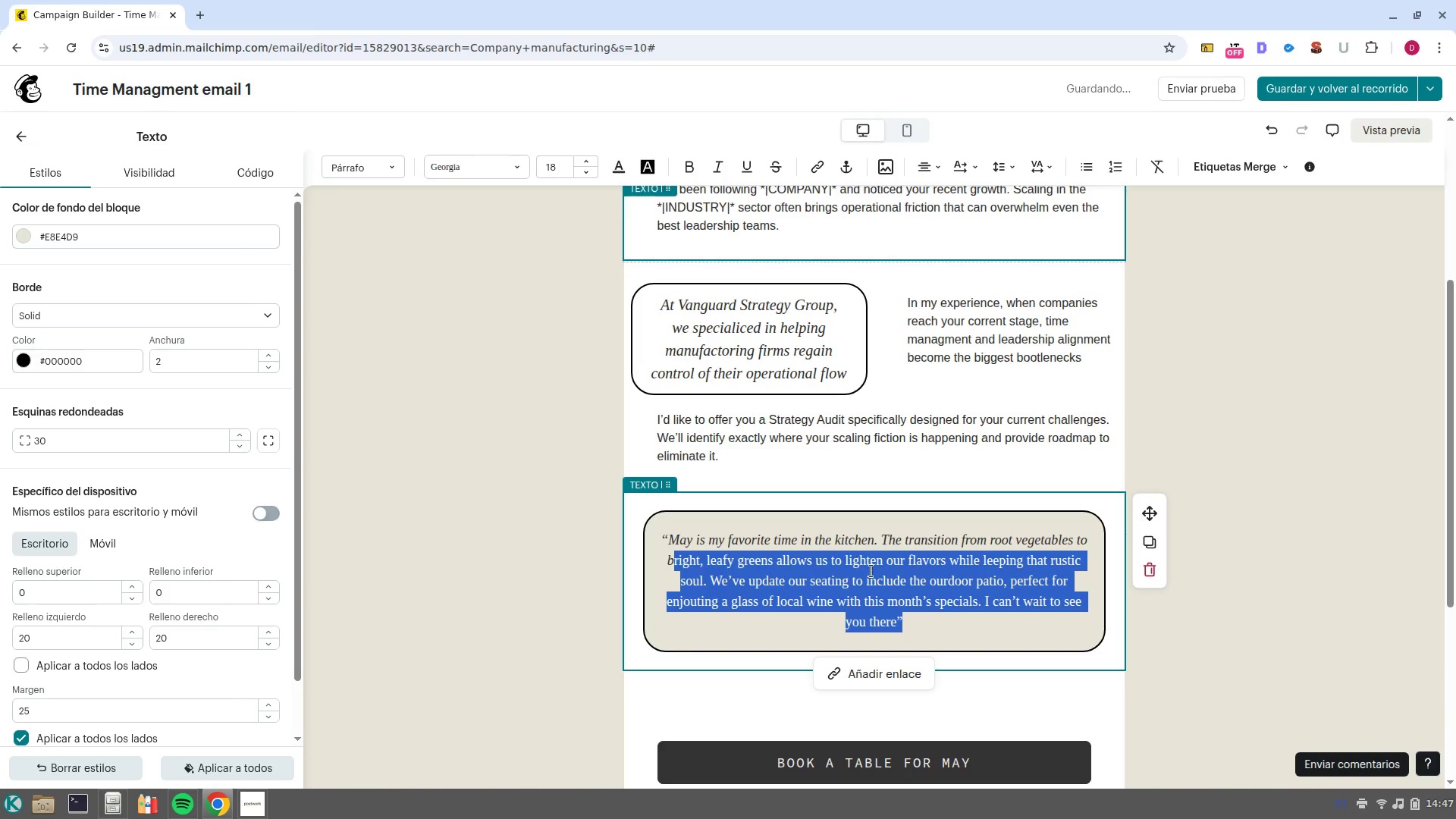 
left_click([908, 612])
 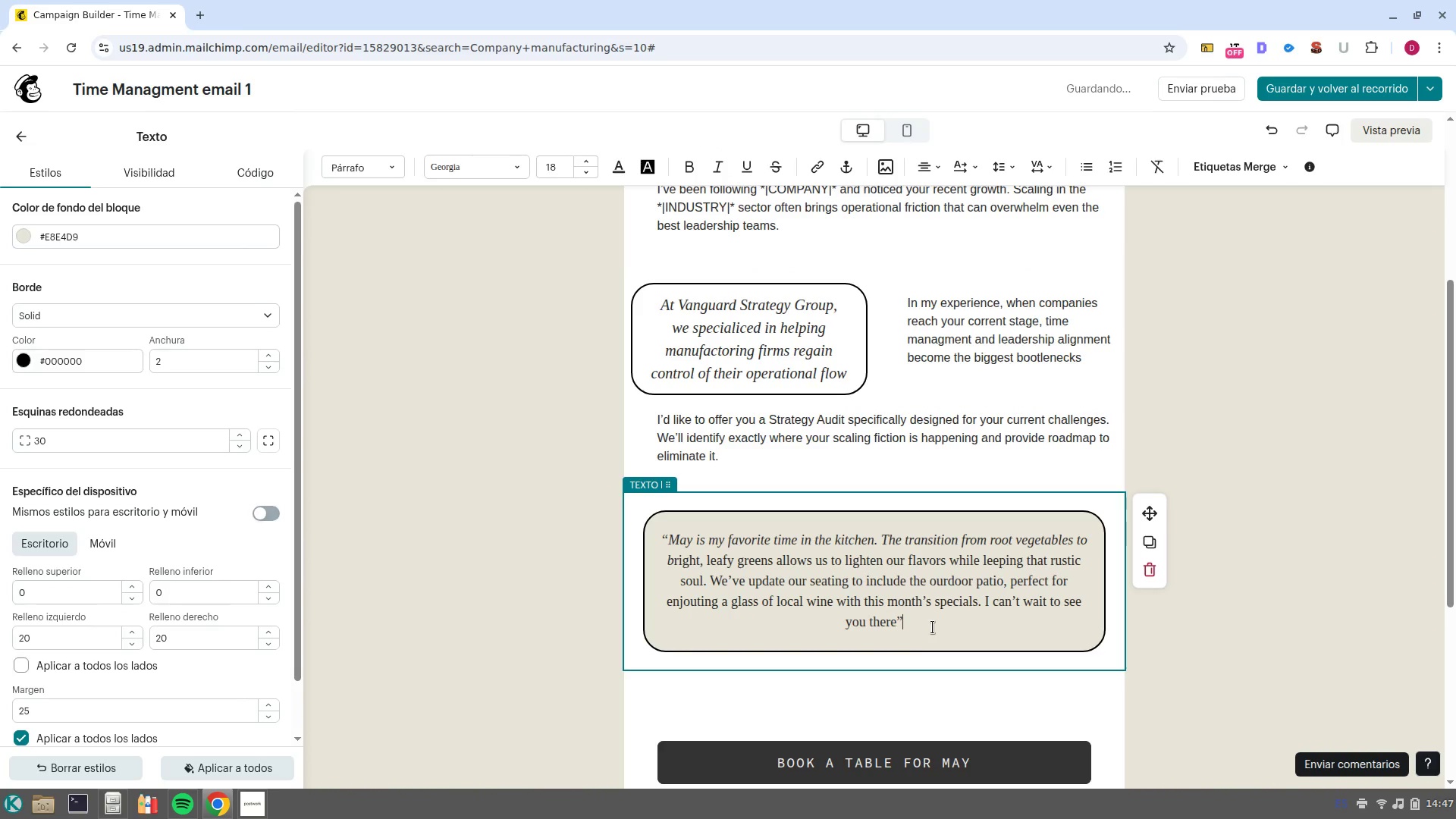 
left_click_drag(start_coordinate=[933, 627], to_coordinate=[636, 523])
 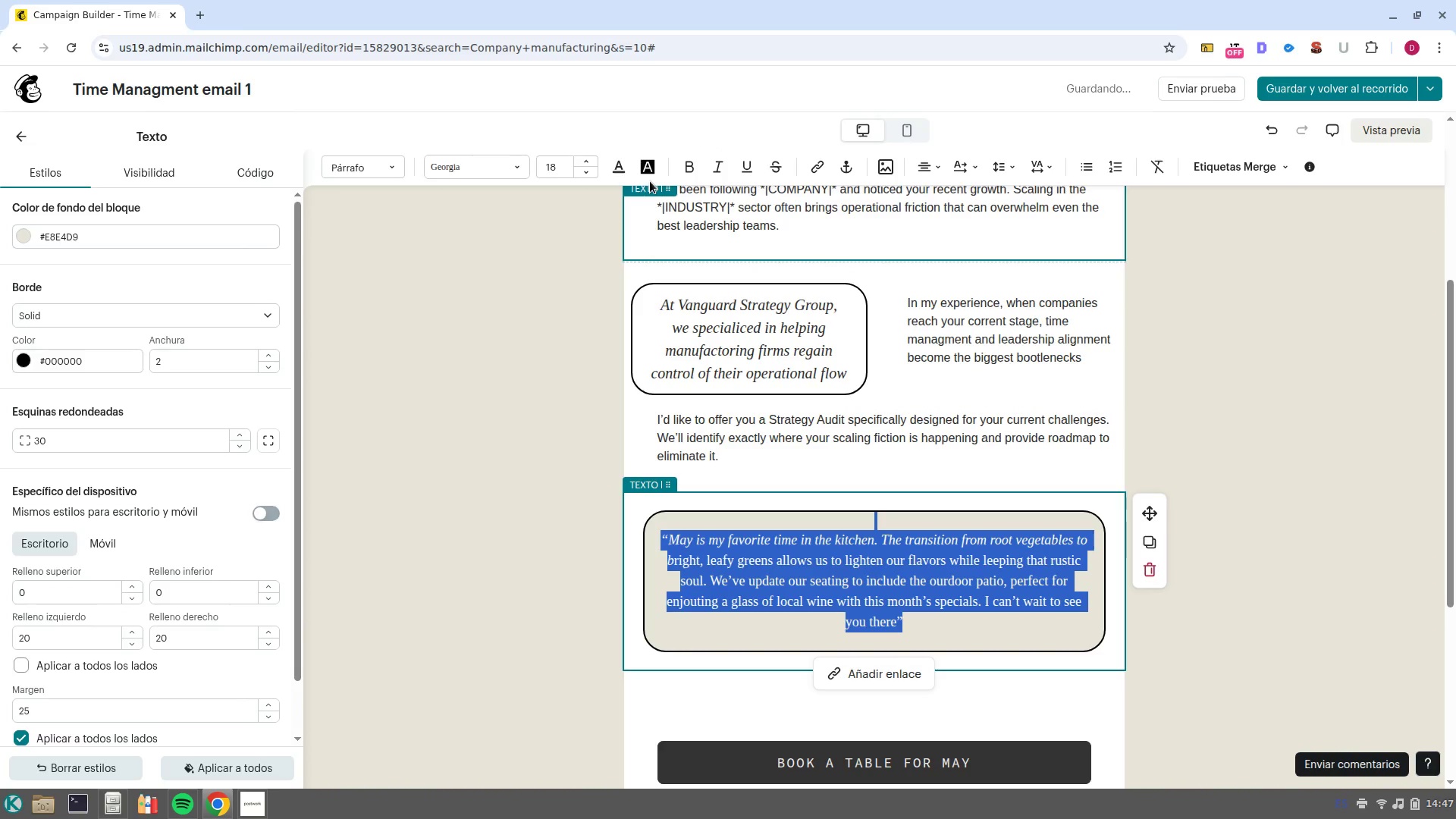 
key(Backspace)
 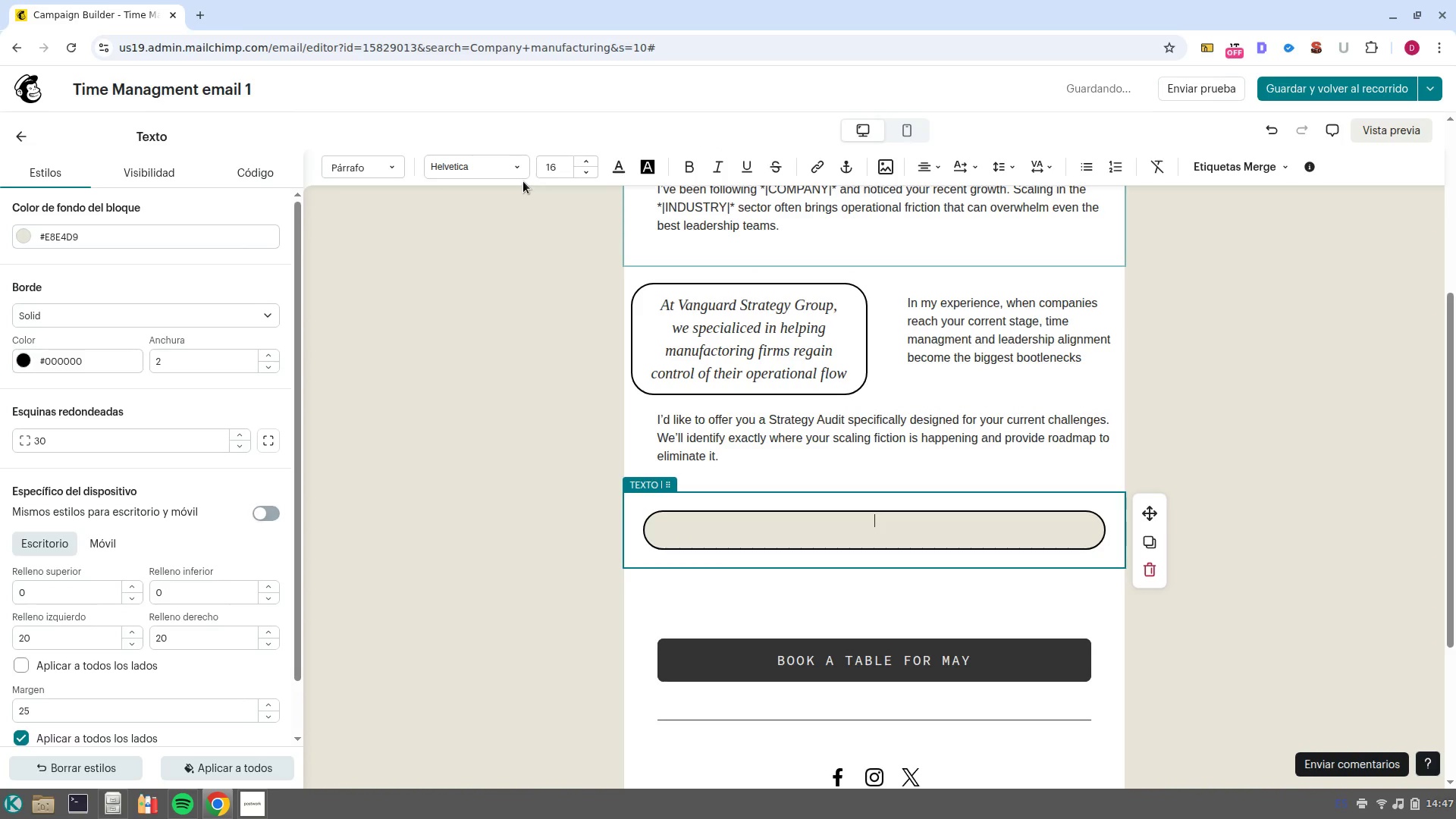 
left_click([734, 434])
 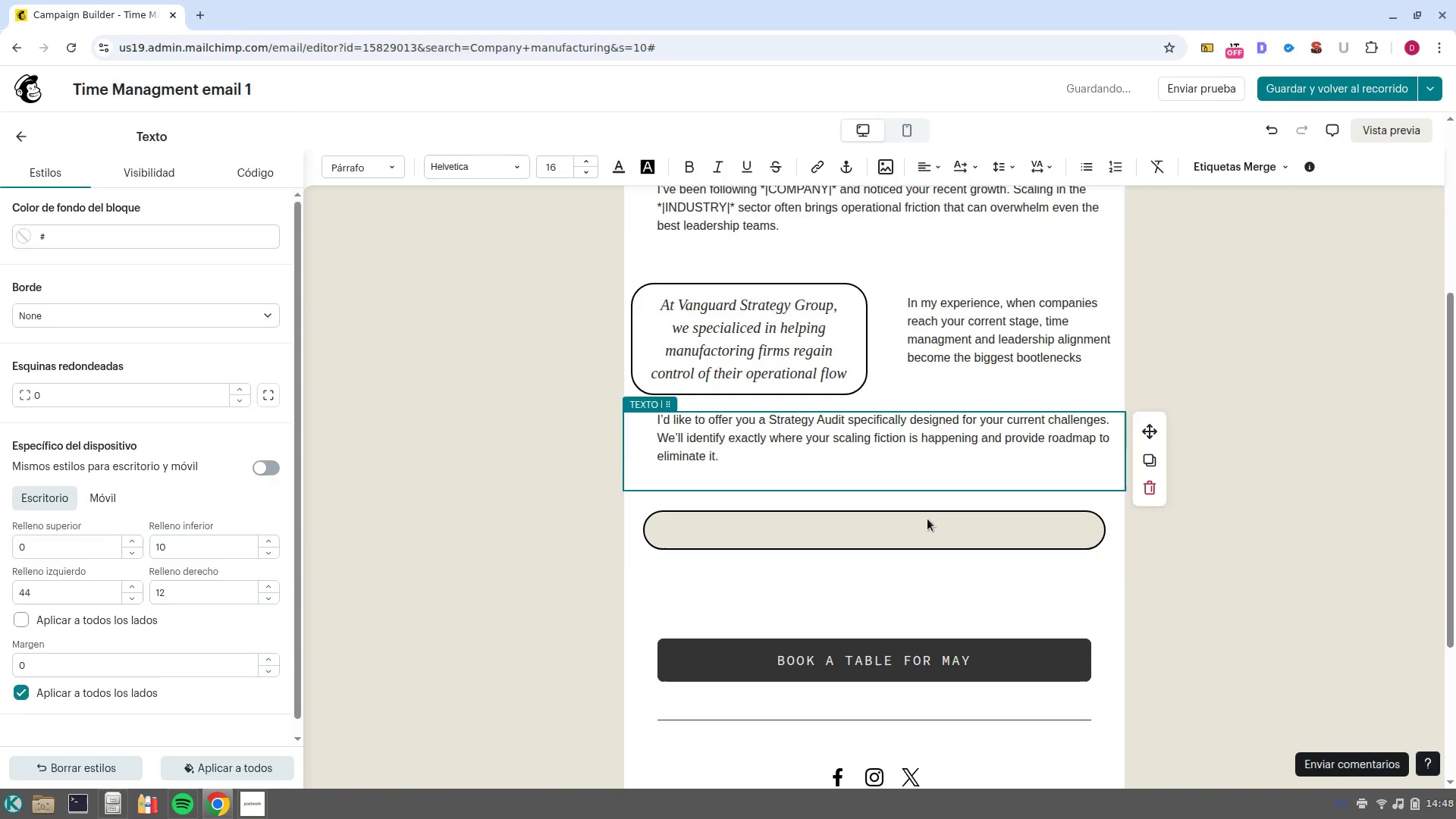 
left_click([905, 522])
 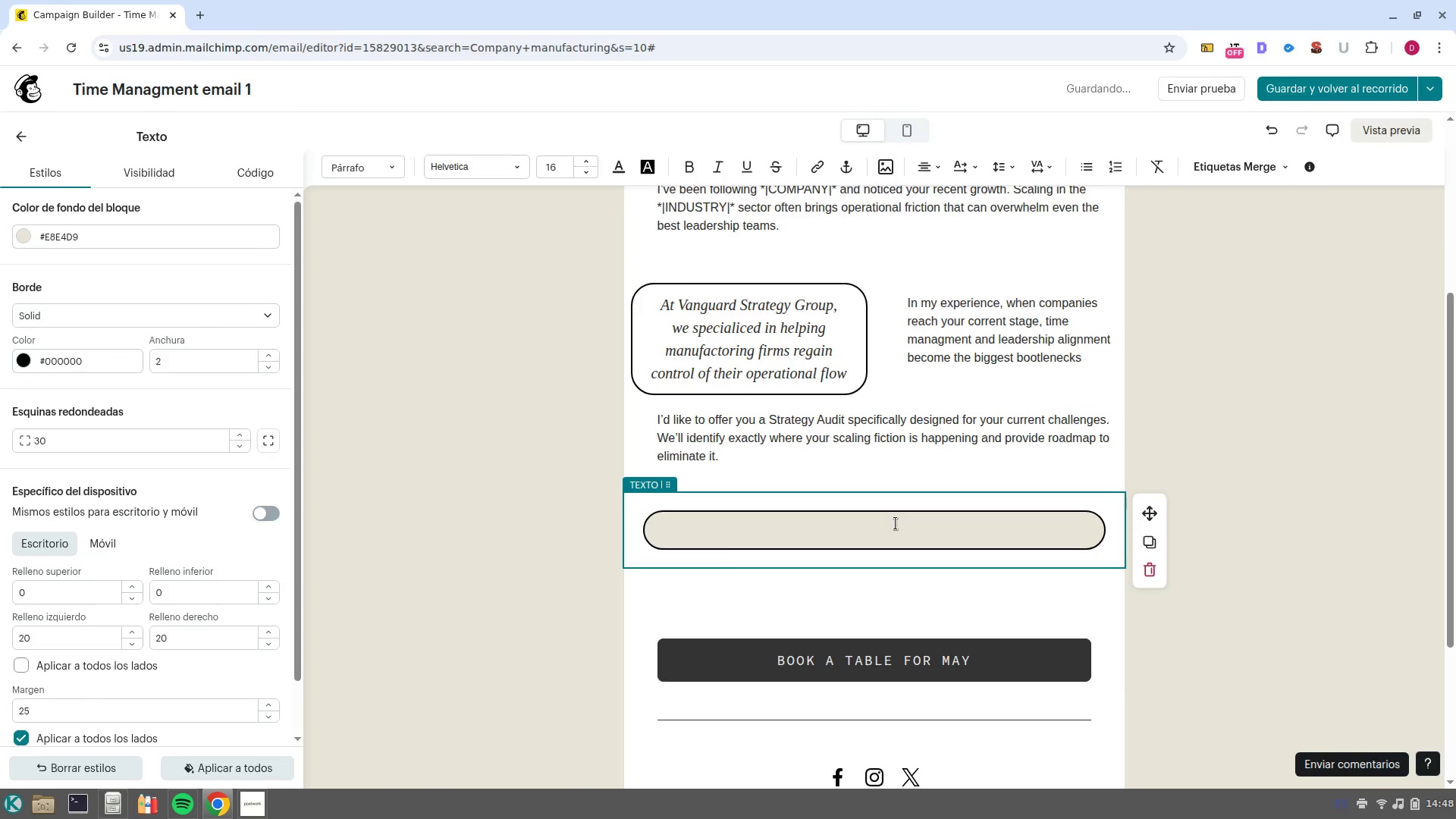 
key(NumpadEnter)
type(Are you open to a brief 1-/minute cnb)
key(Backspace)
key(Backspace)
type(onvers)
 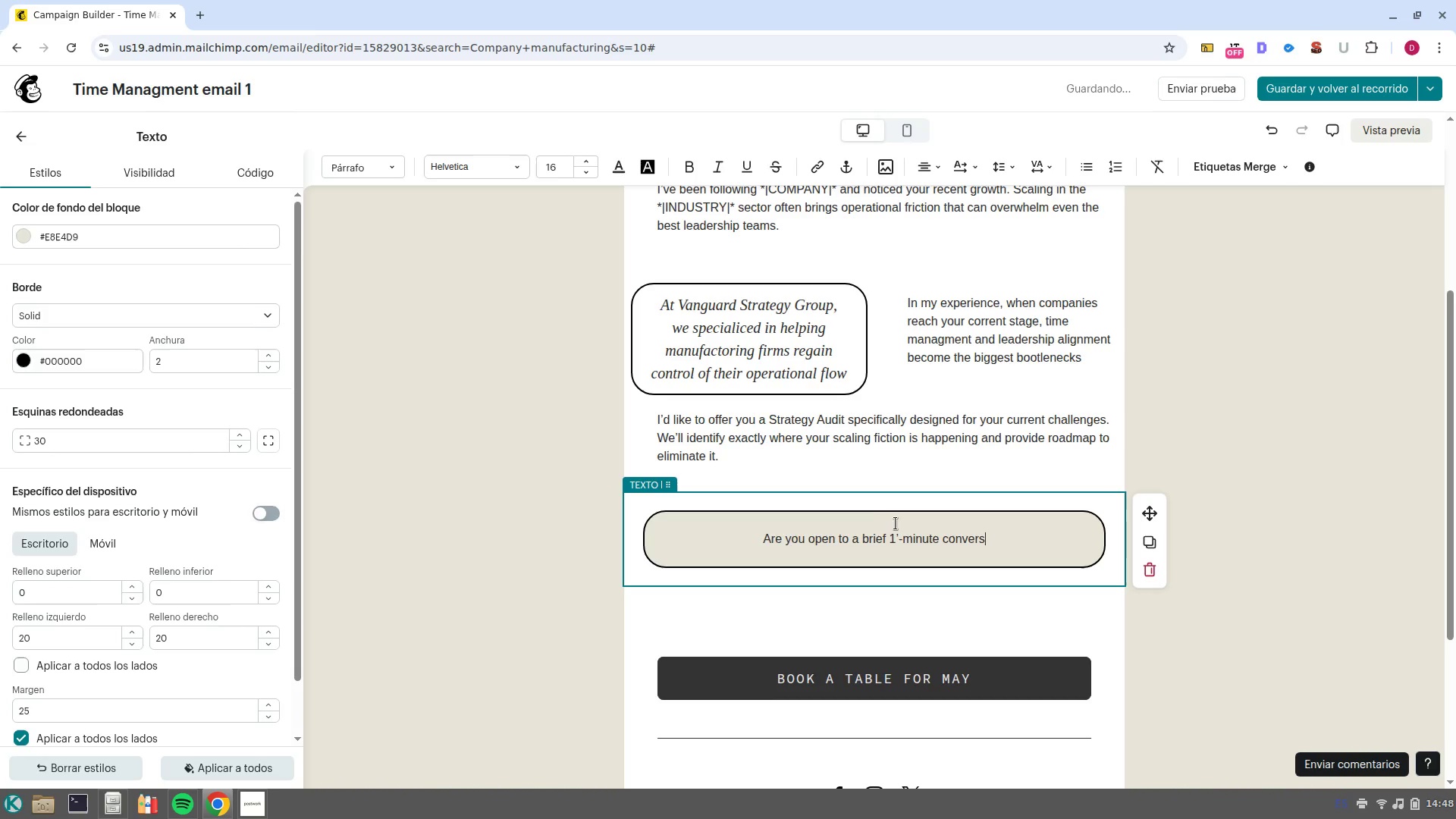 
left_click([896, 537])
 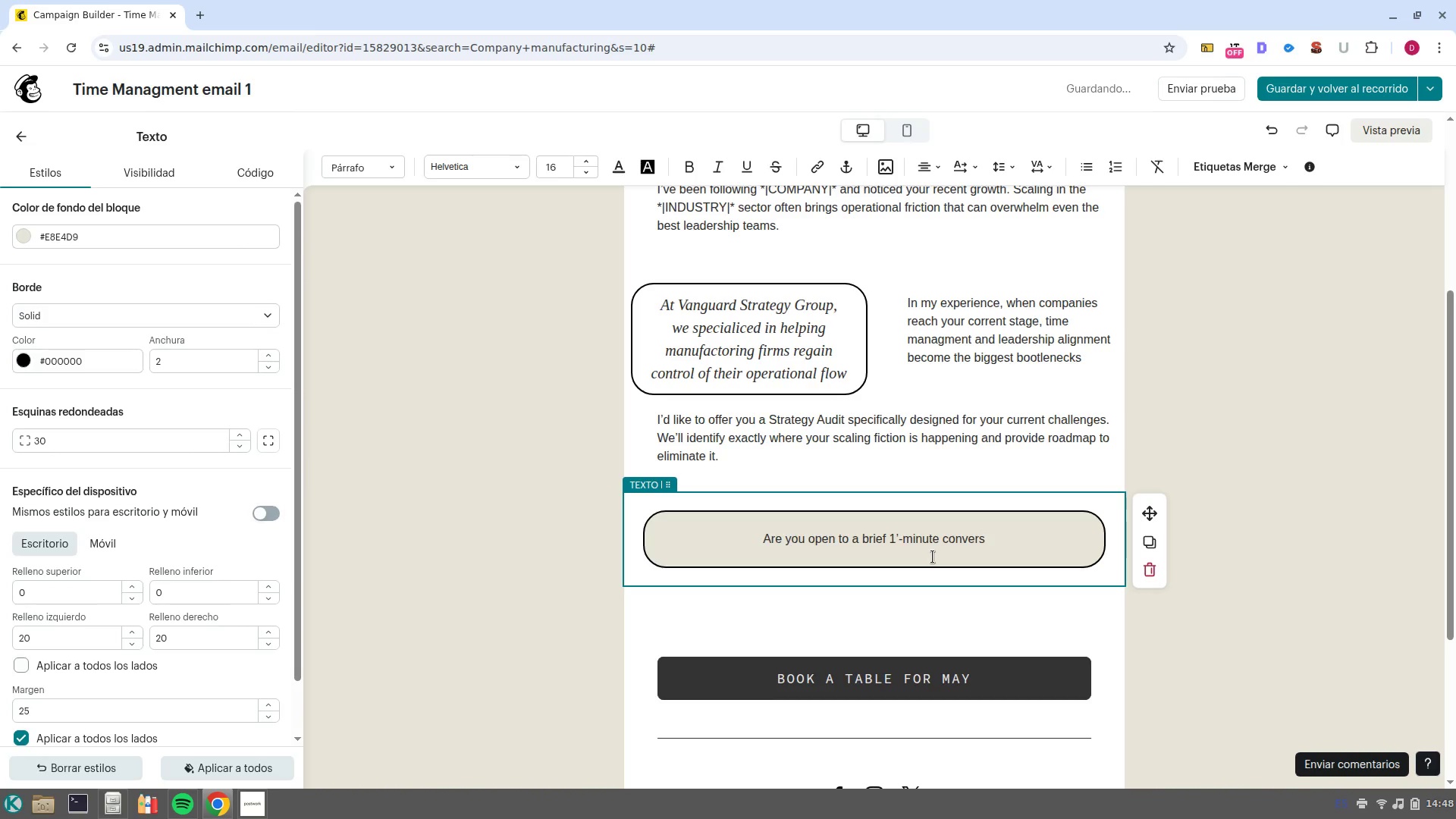 
key(0)
 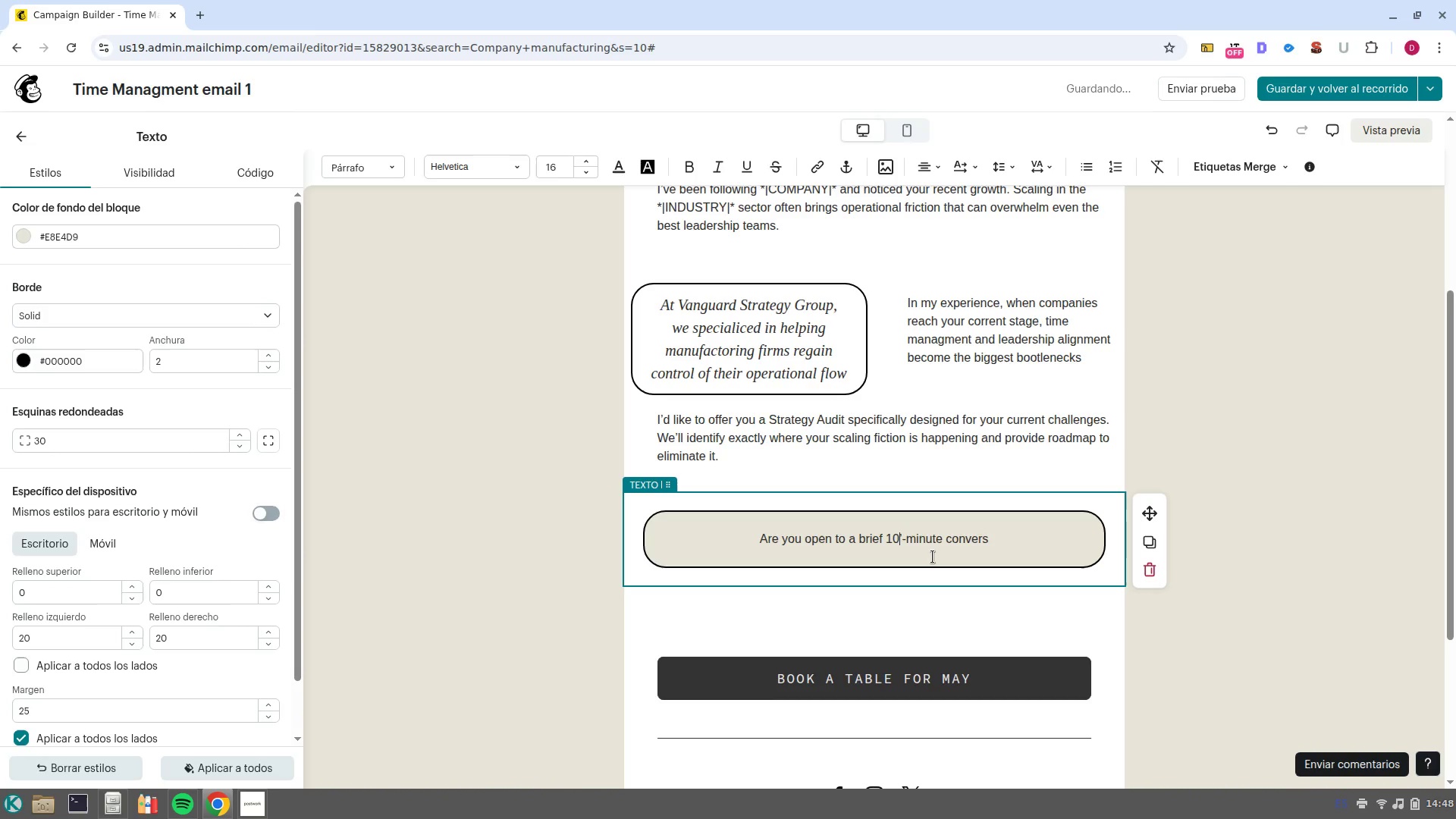 
key(ArrowRight)
 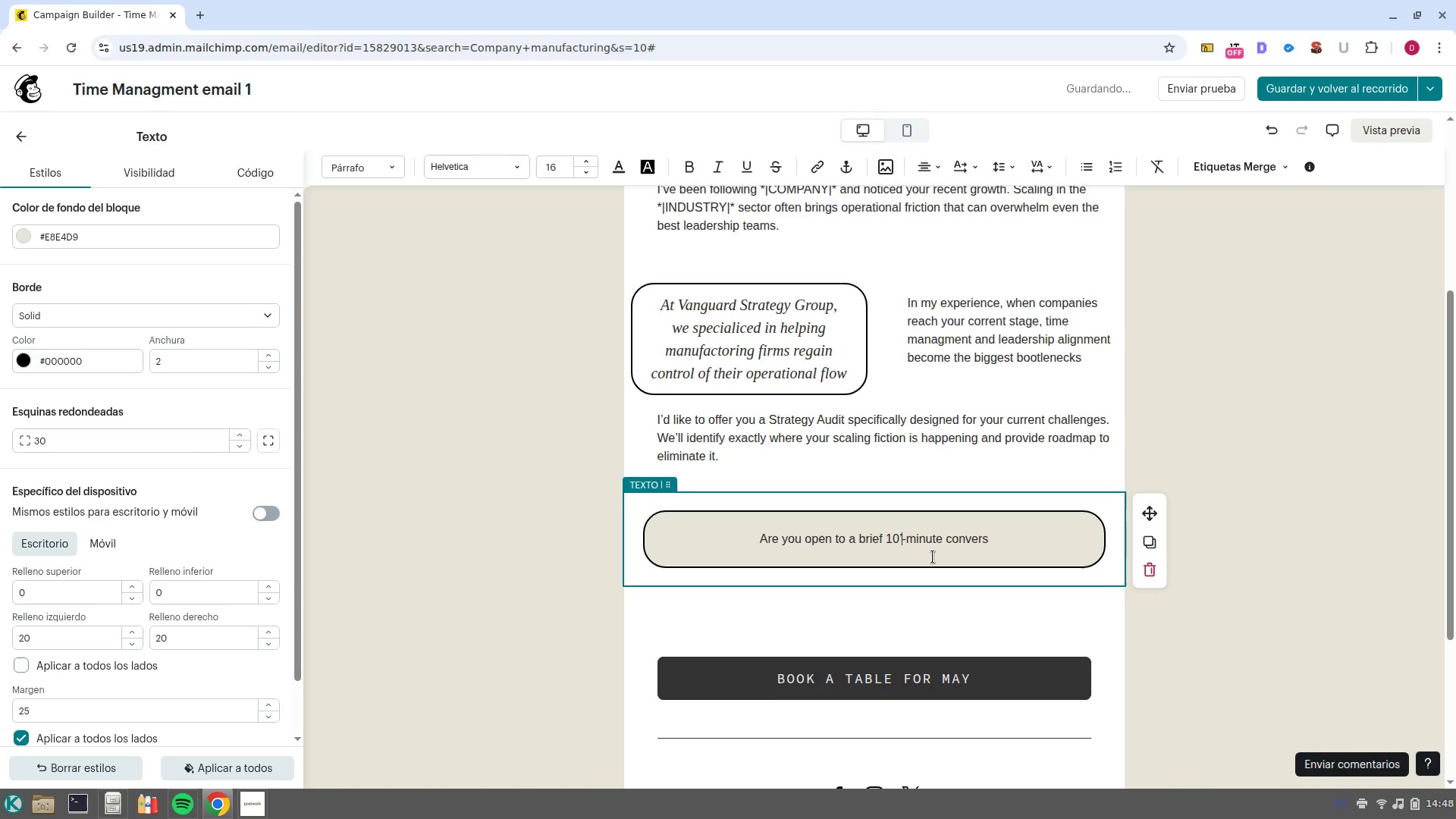 
key(Backspace)
 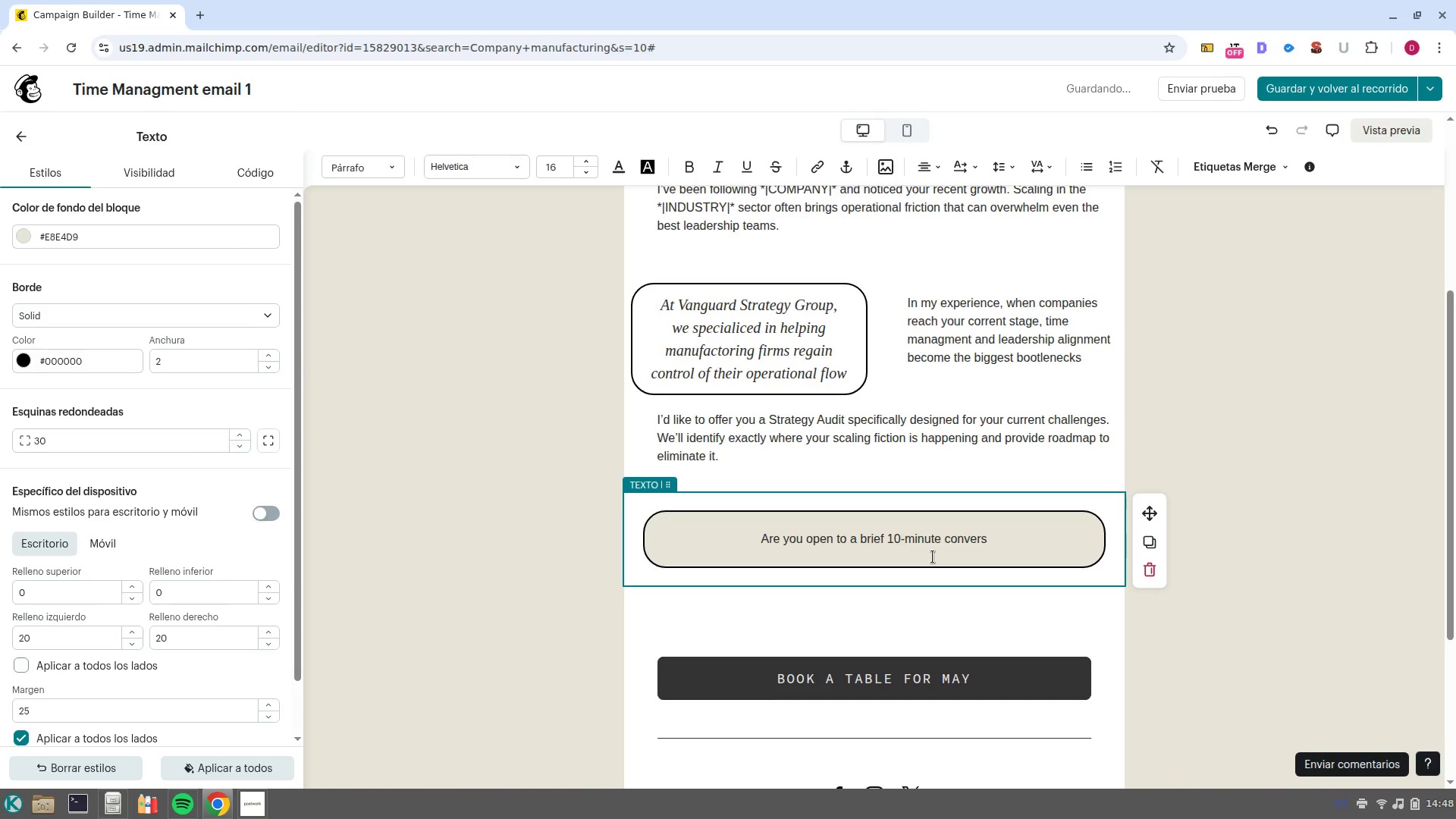 
key(Control+ArrowRight)
 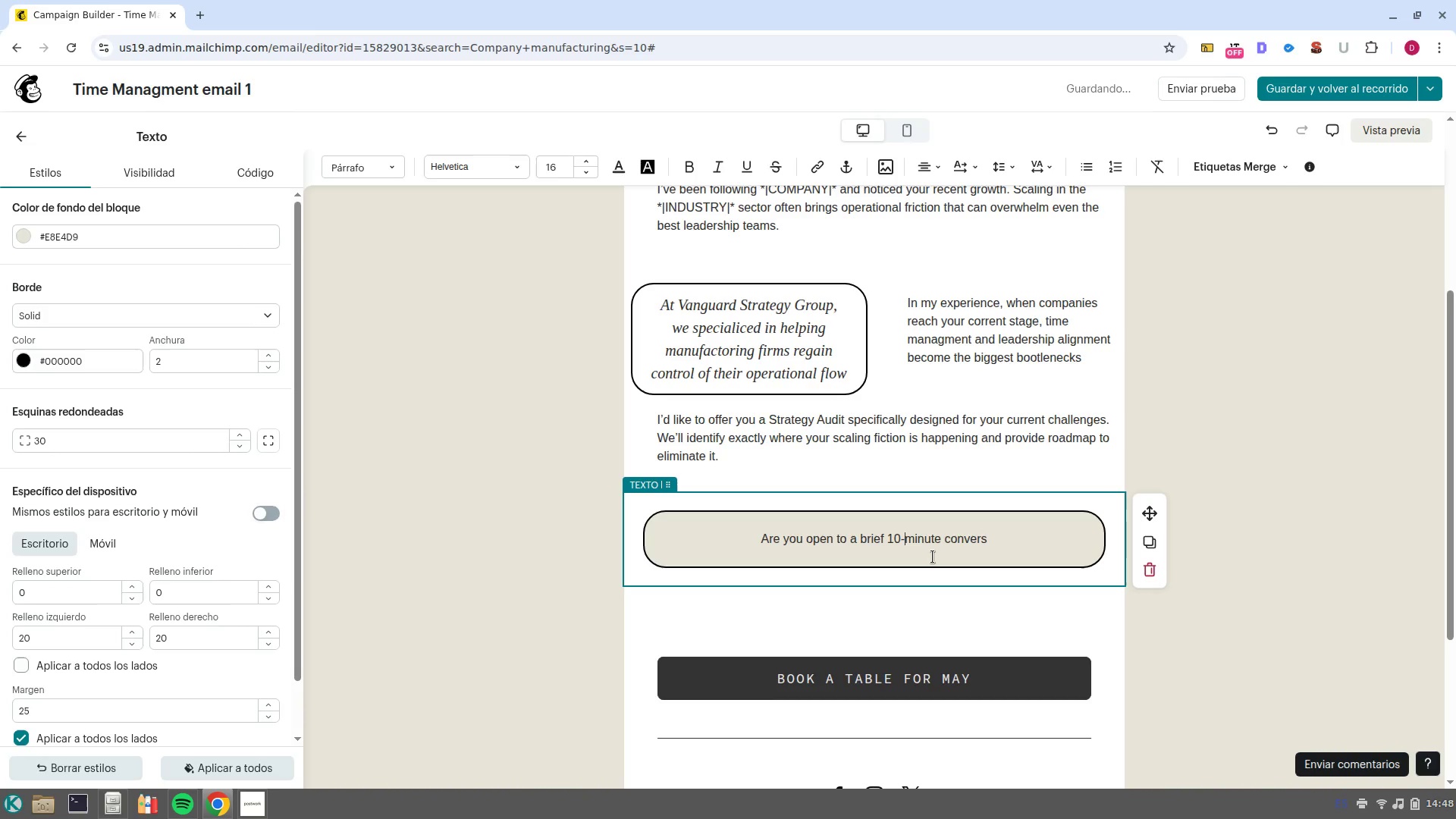 
key(Control+ArrowRight)
 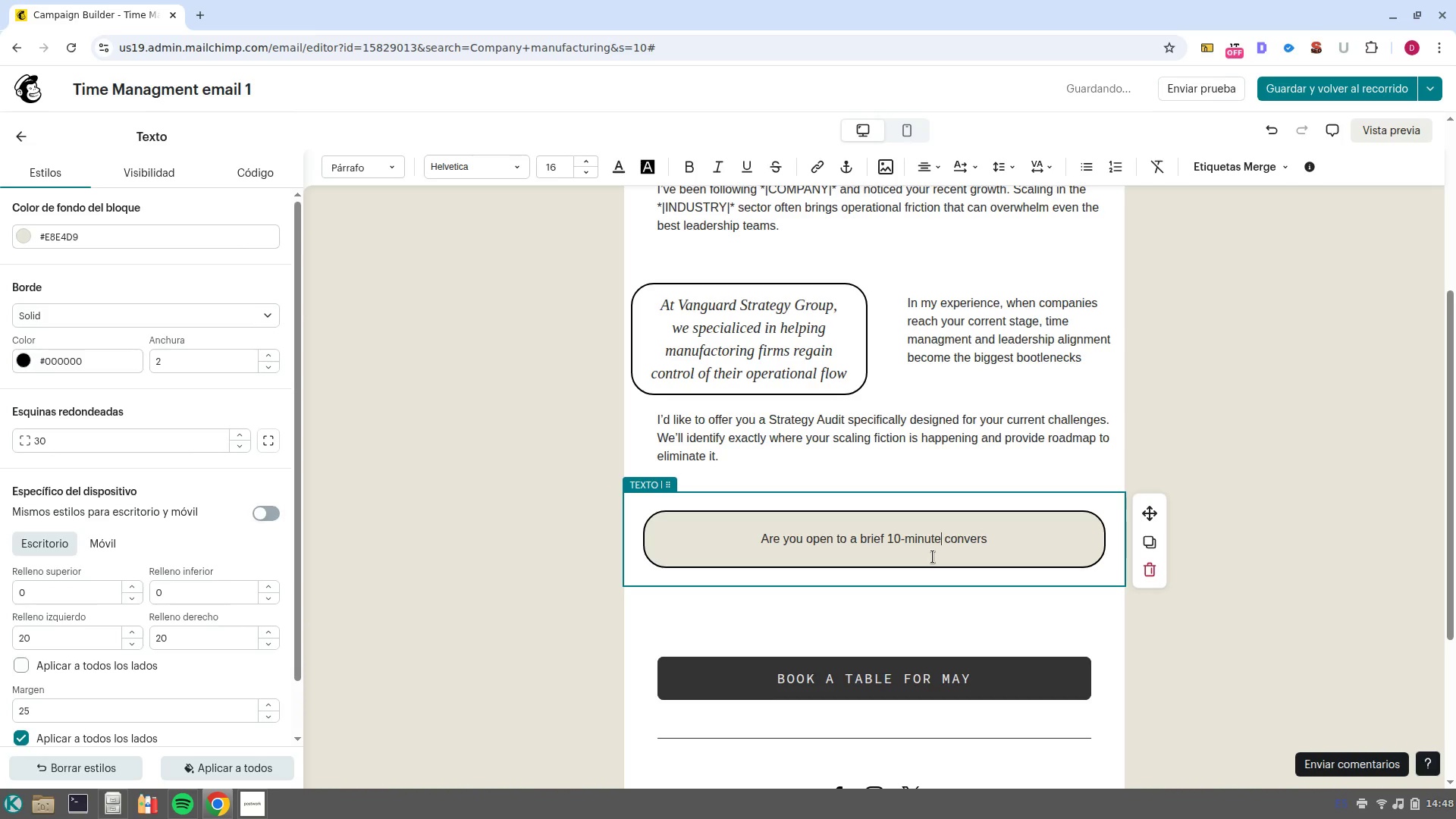 
key(Control+ArrowRight)
 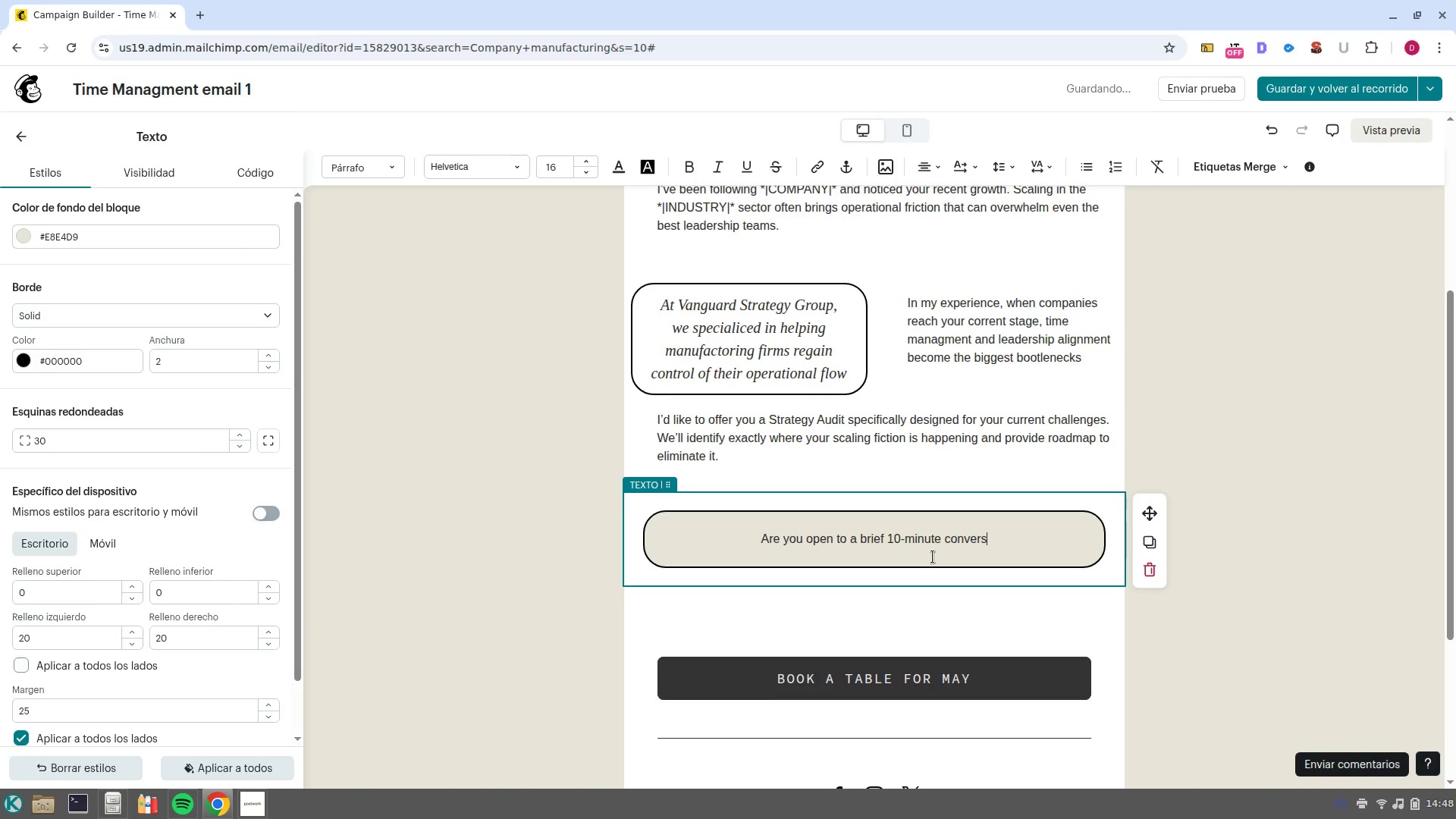 
type(A)
key(Backspace)
type(ation this week to discuss how we can streamline yopu)
key(Backspace)
key(Backspace)
type(ur operations_)
 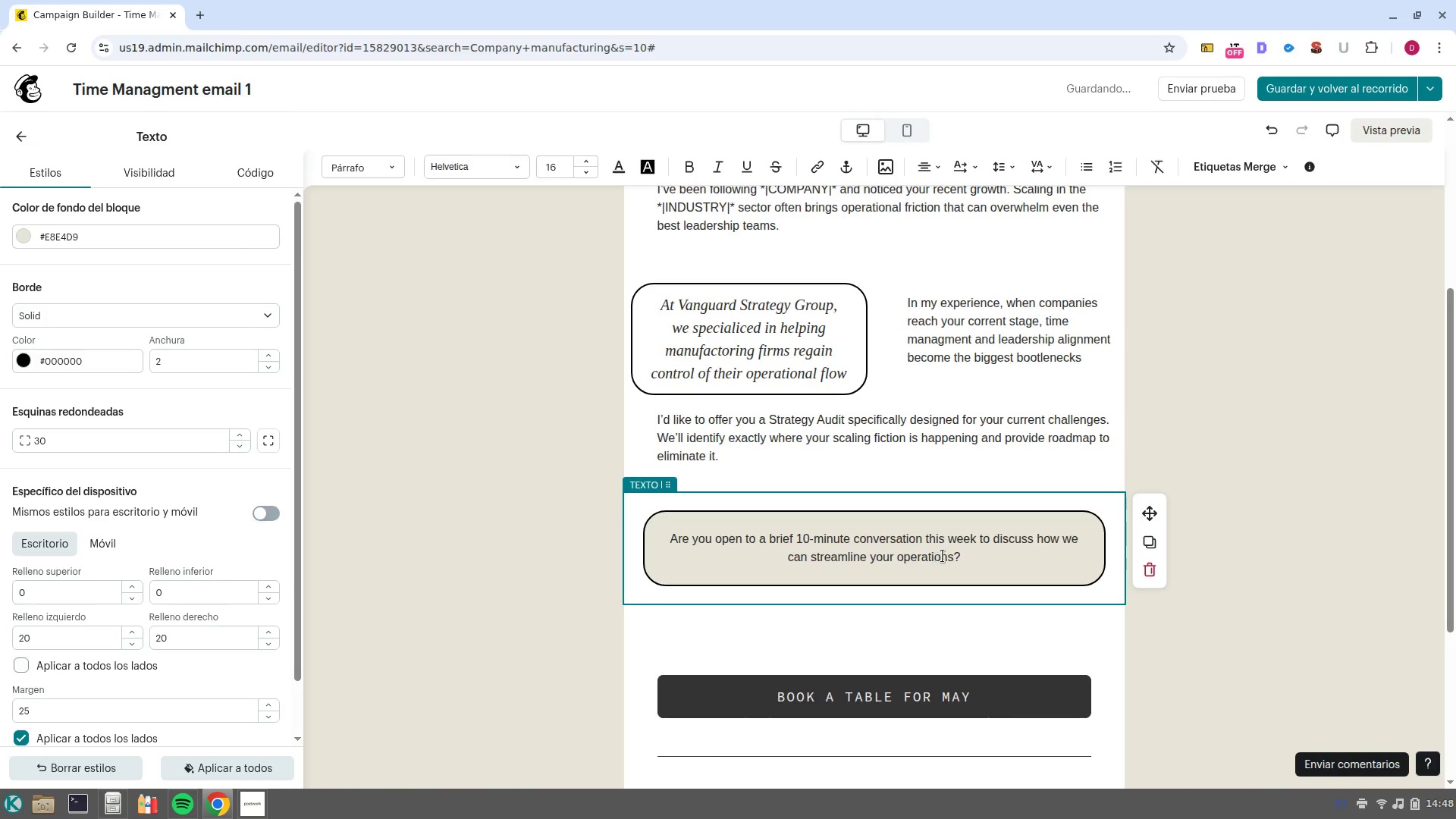 
left_click_drag(start_coordinate=[963, 557], to_coordinate=[664, 524])
 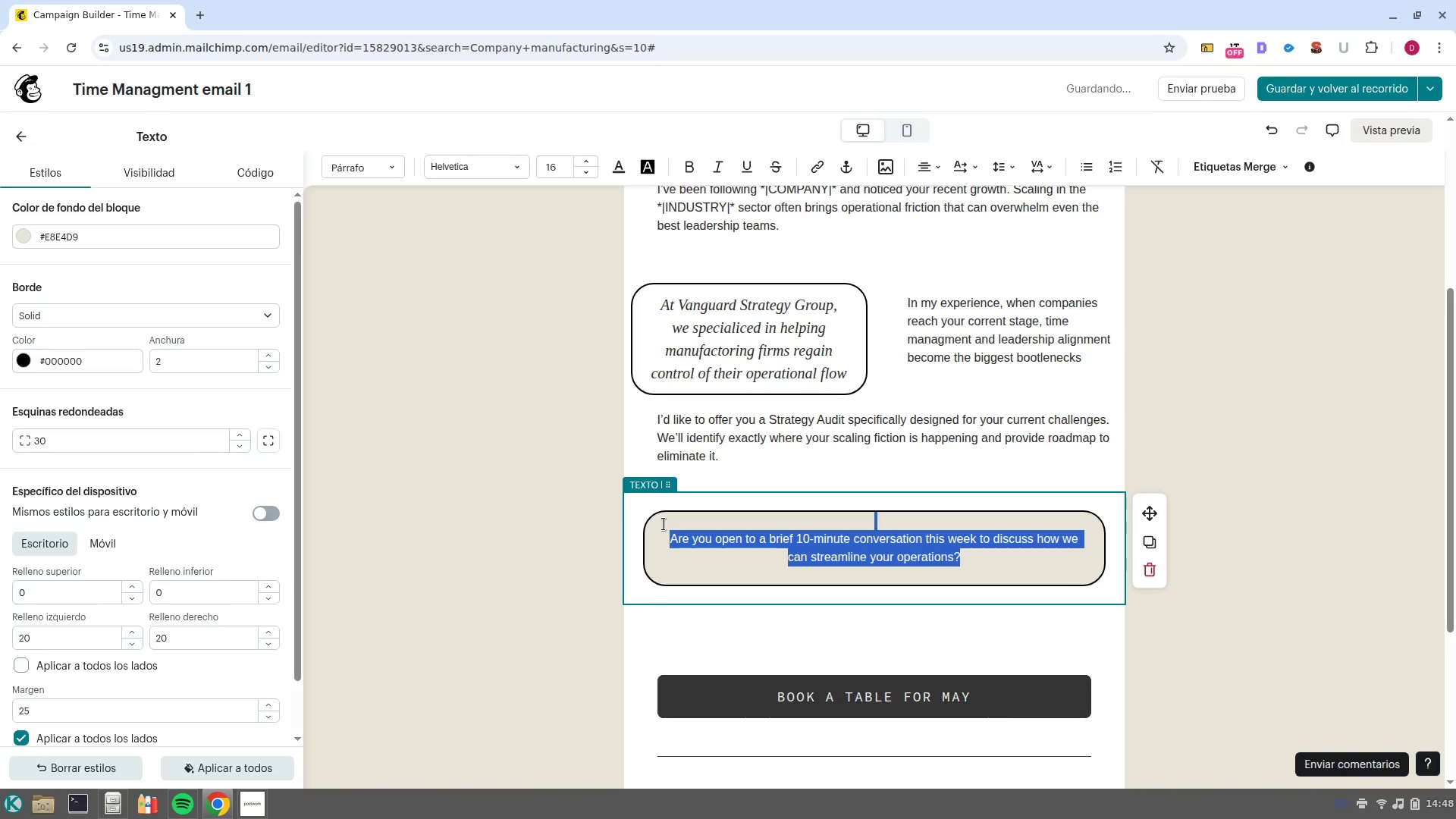 
key(Control+B)
 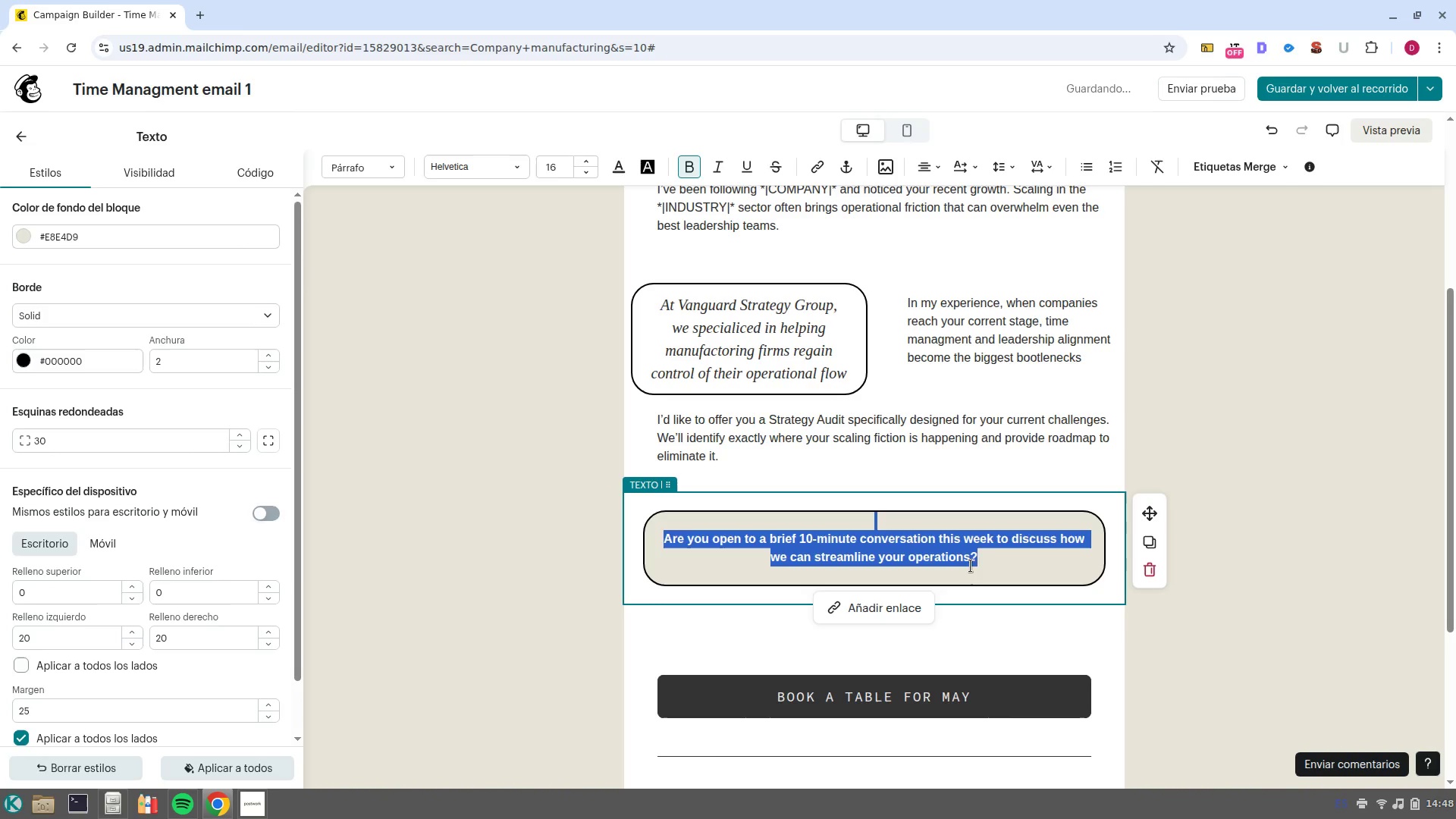 
left_click([996, 559])
 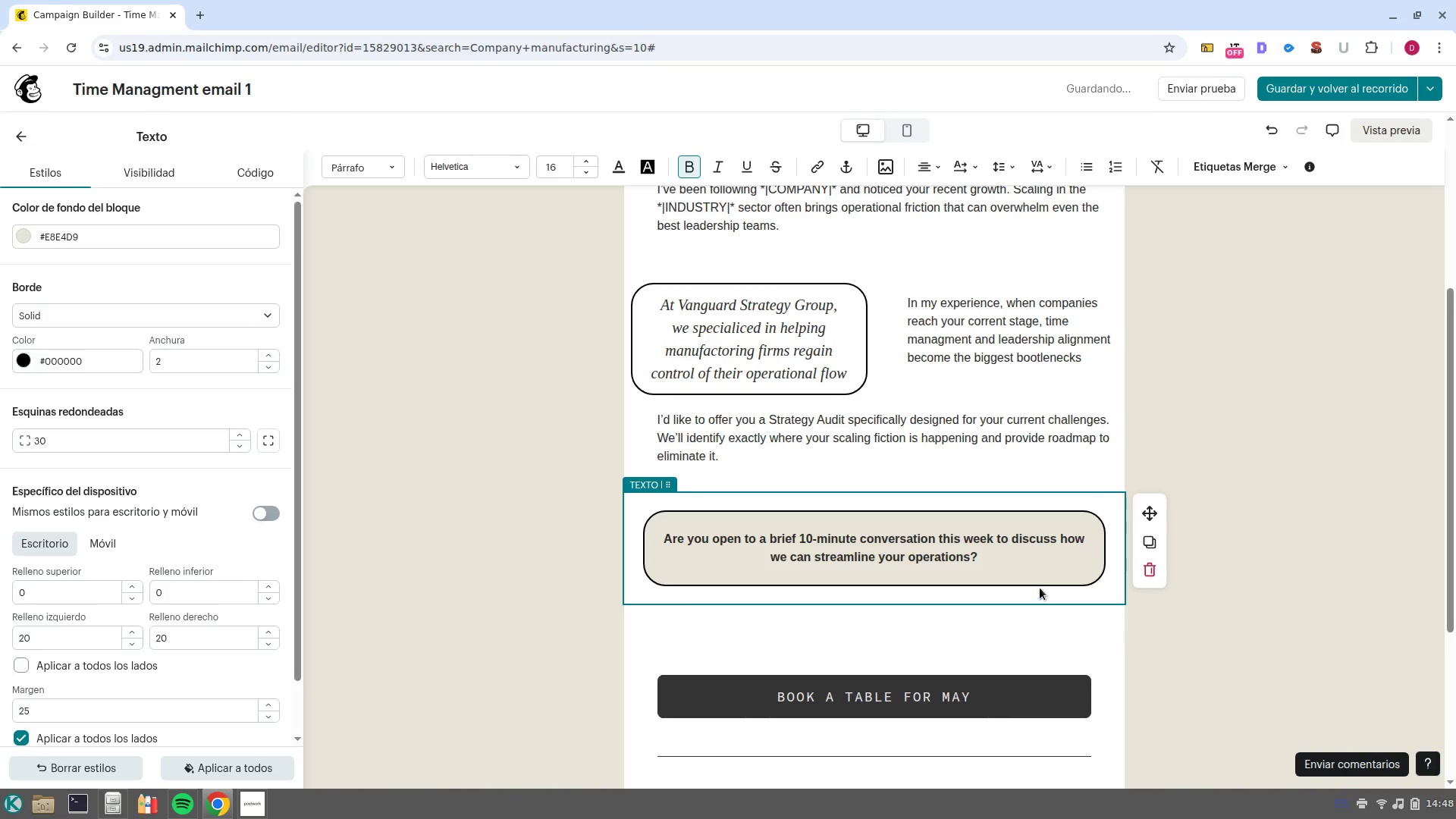 
left_click_drag(start_coordinate=[1018, 554], to_coordinate=[644, 521])
 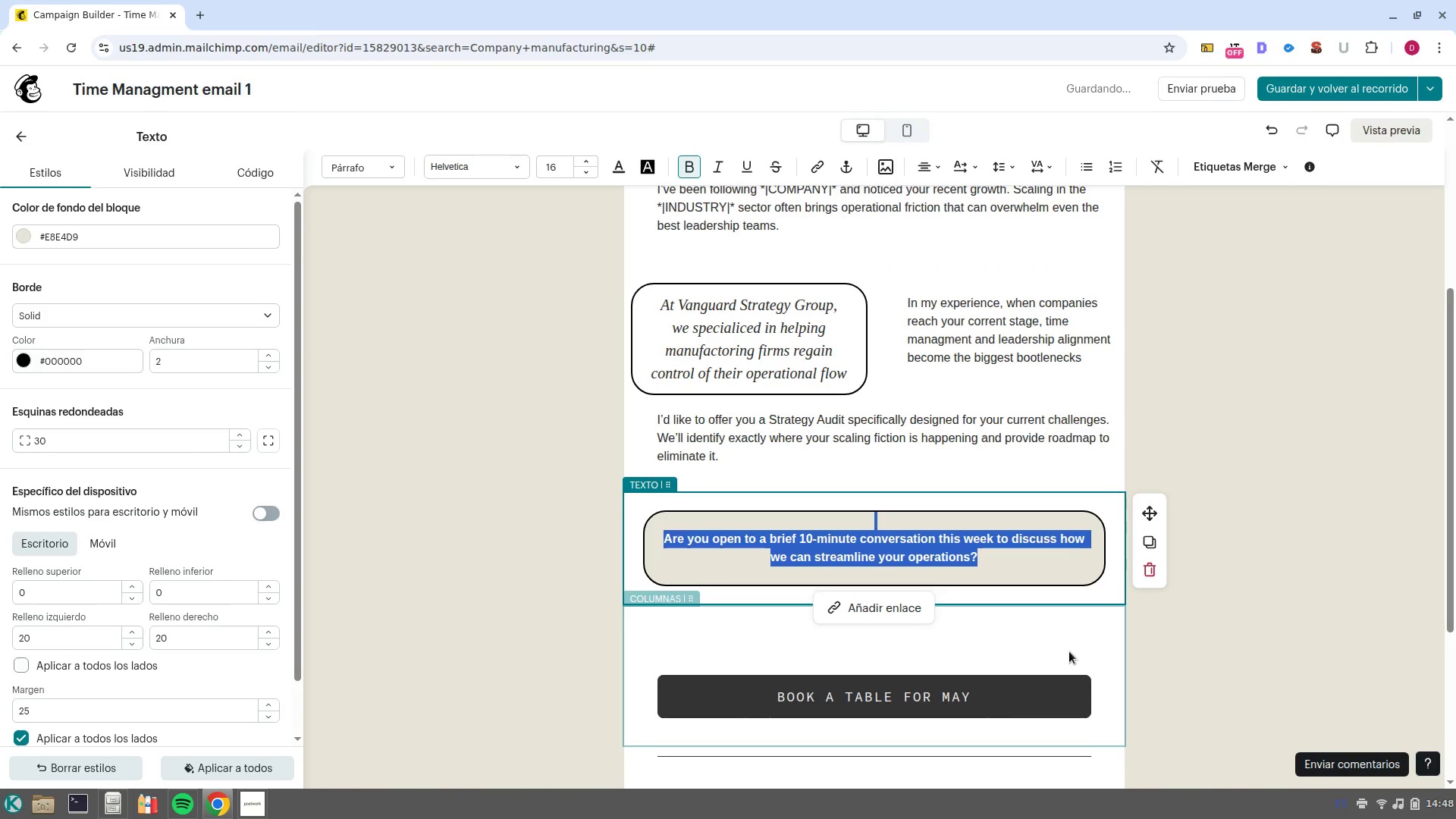 
left_click([924, 691])
 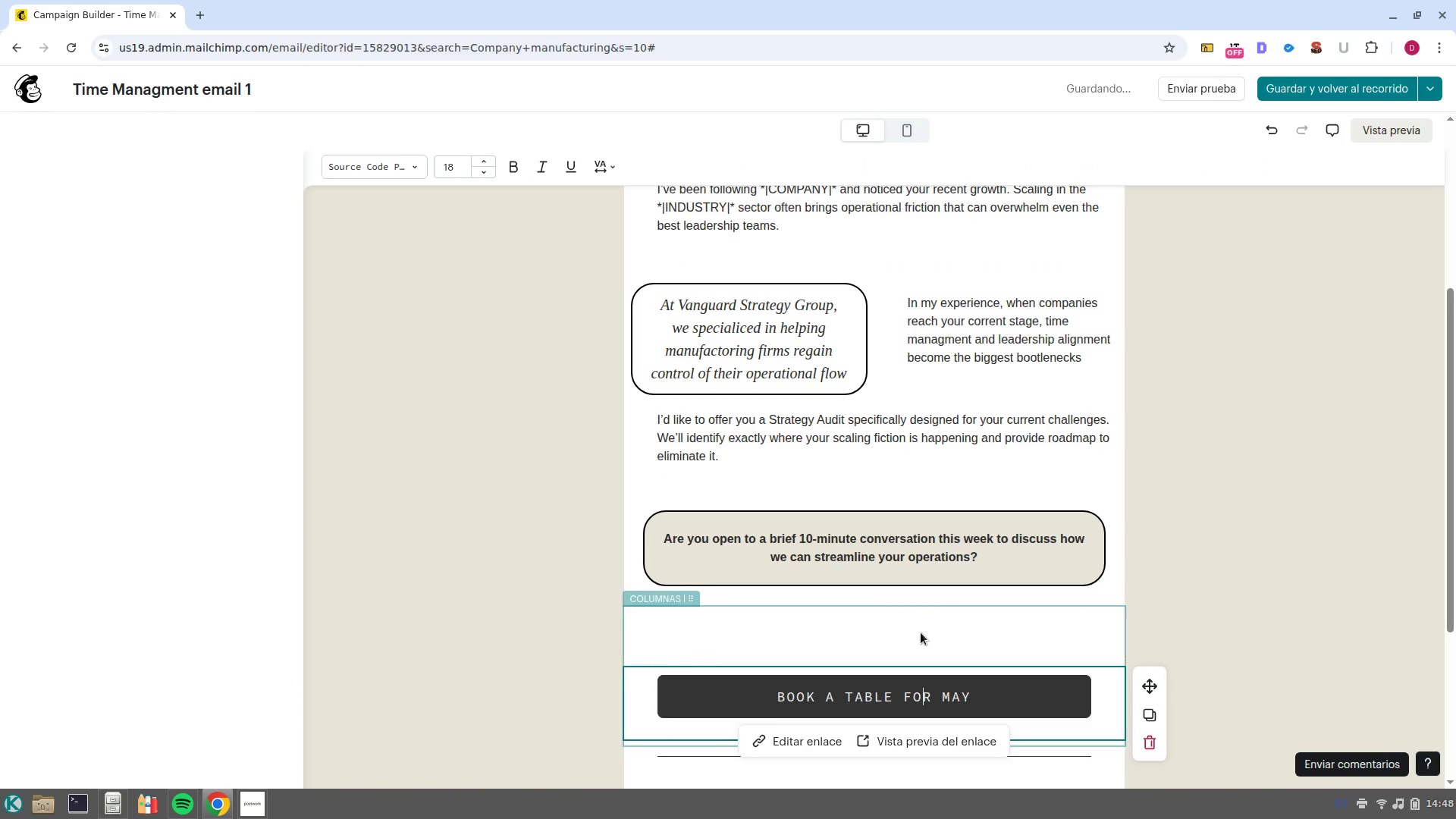 
left_click([926, 623])
 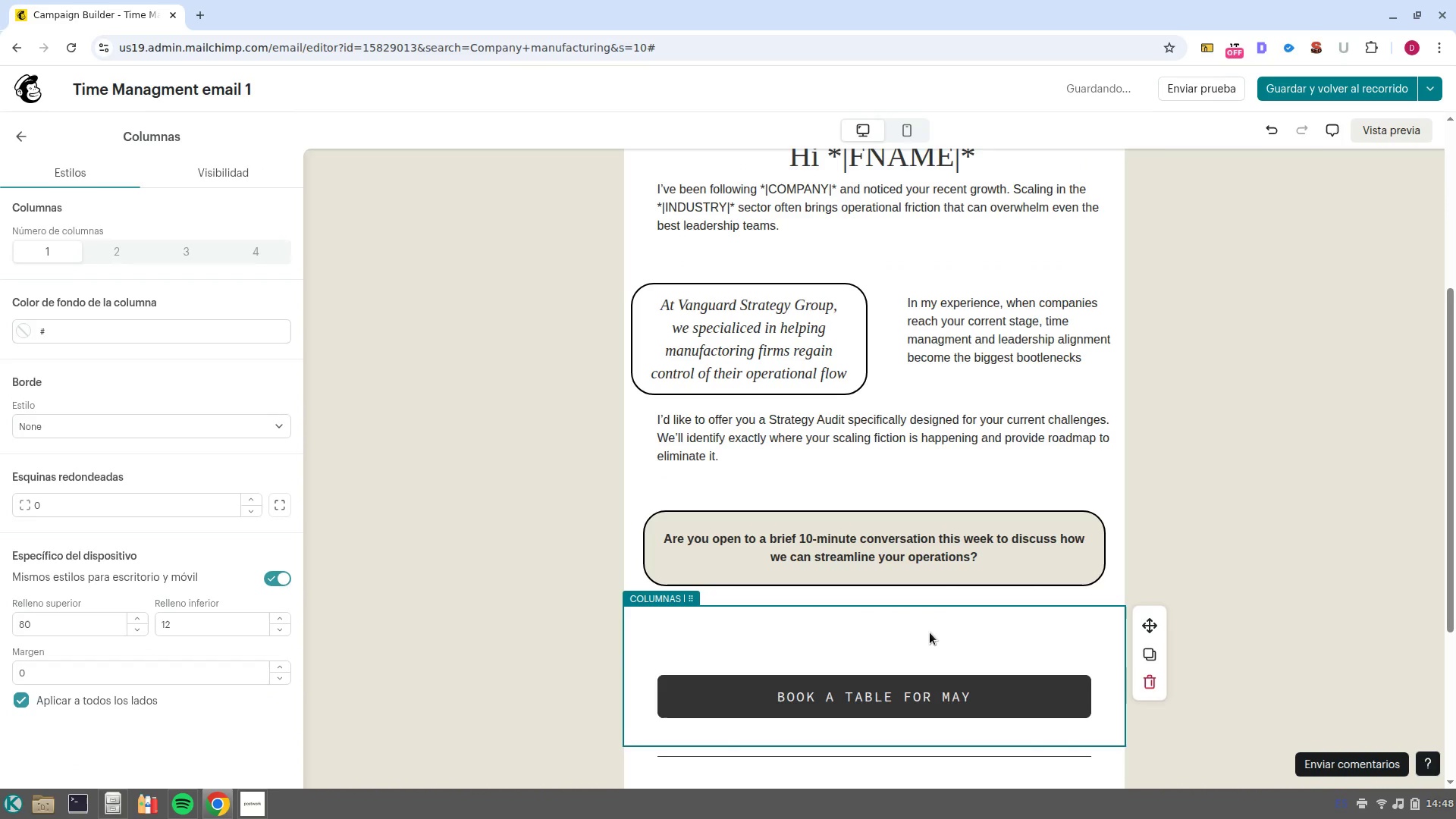 
left_click([930, 637])
 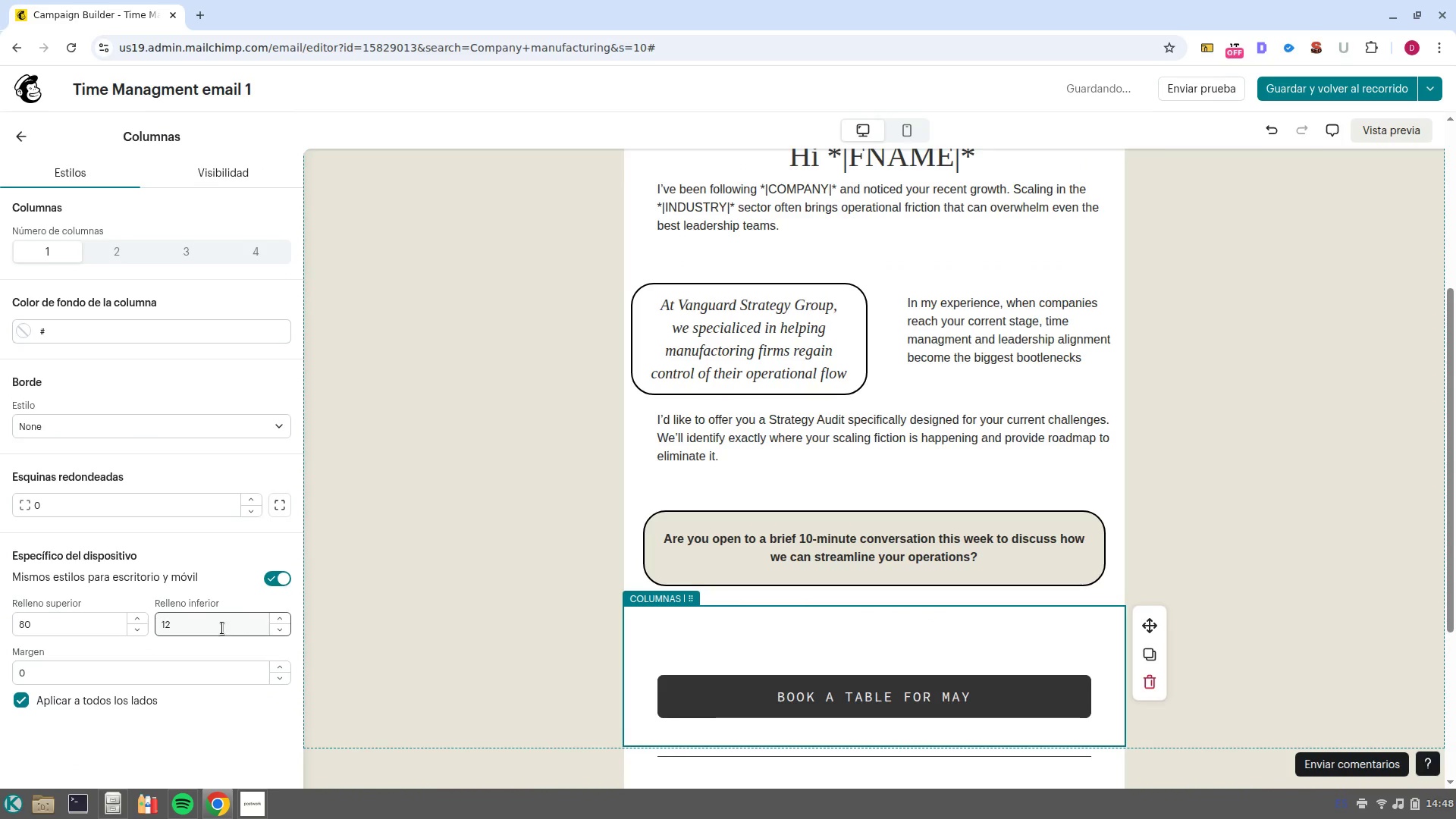 
double_click([98, 623])
 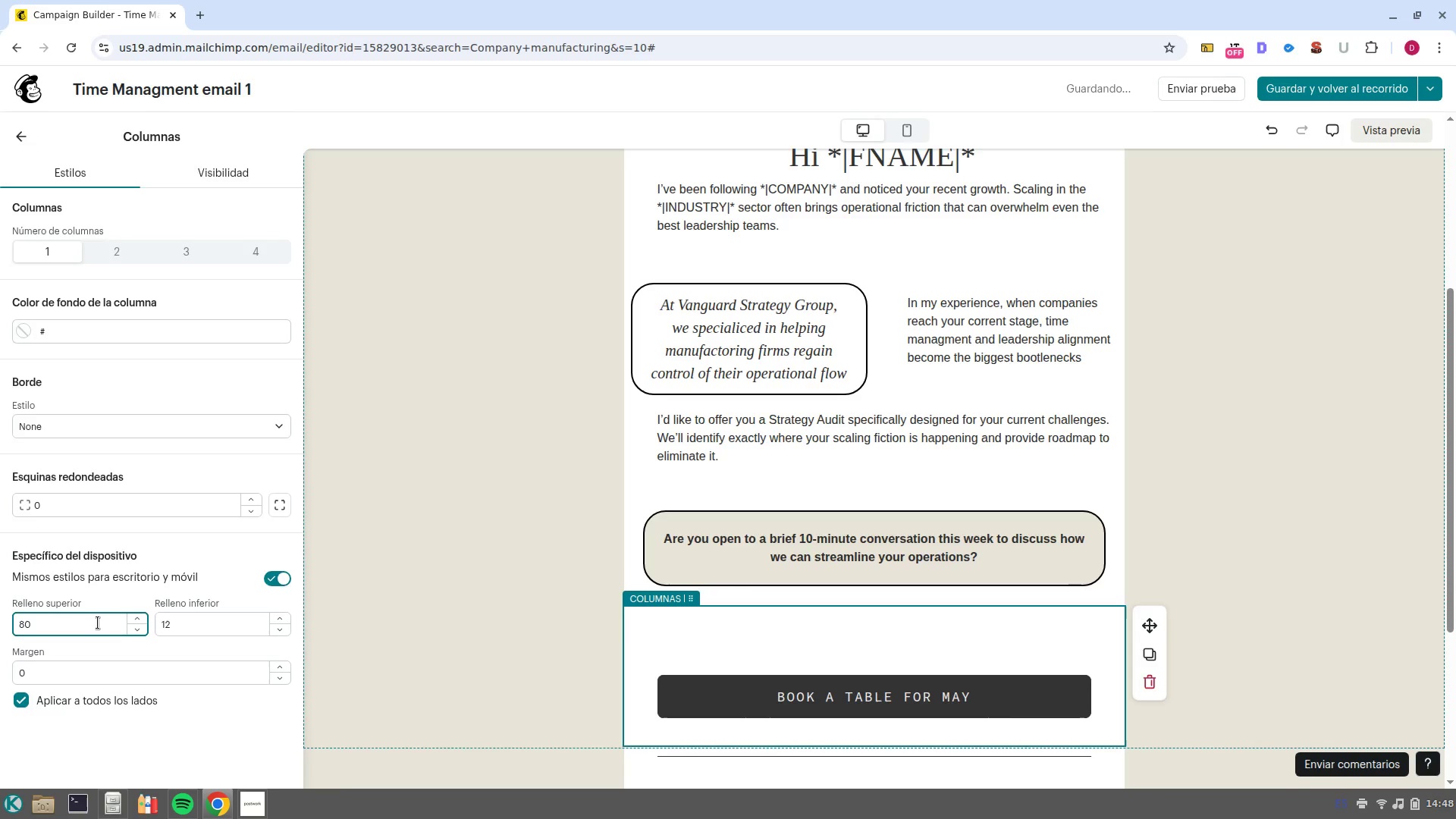 
left_click([98, 623])
 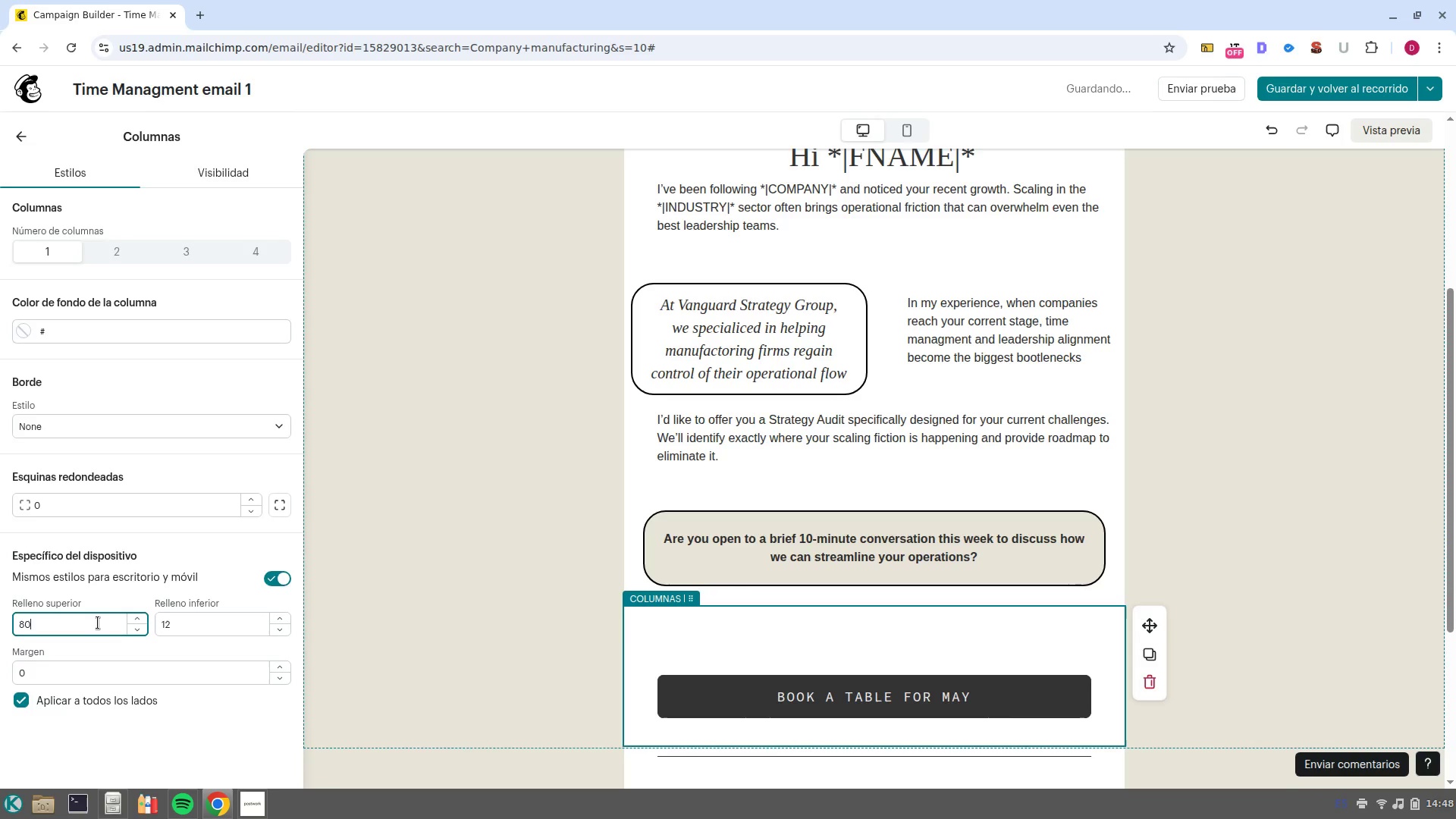 
key(Backspace)
 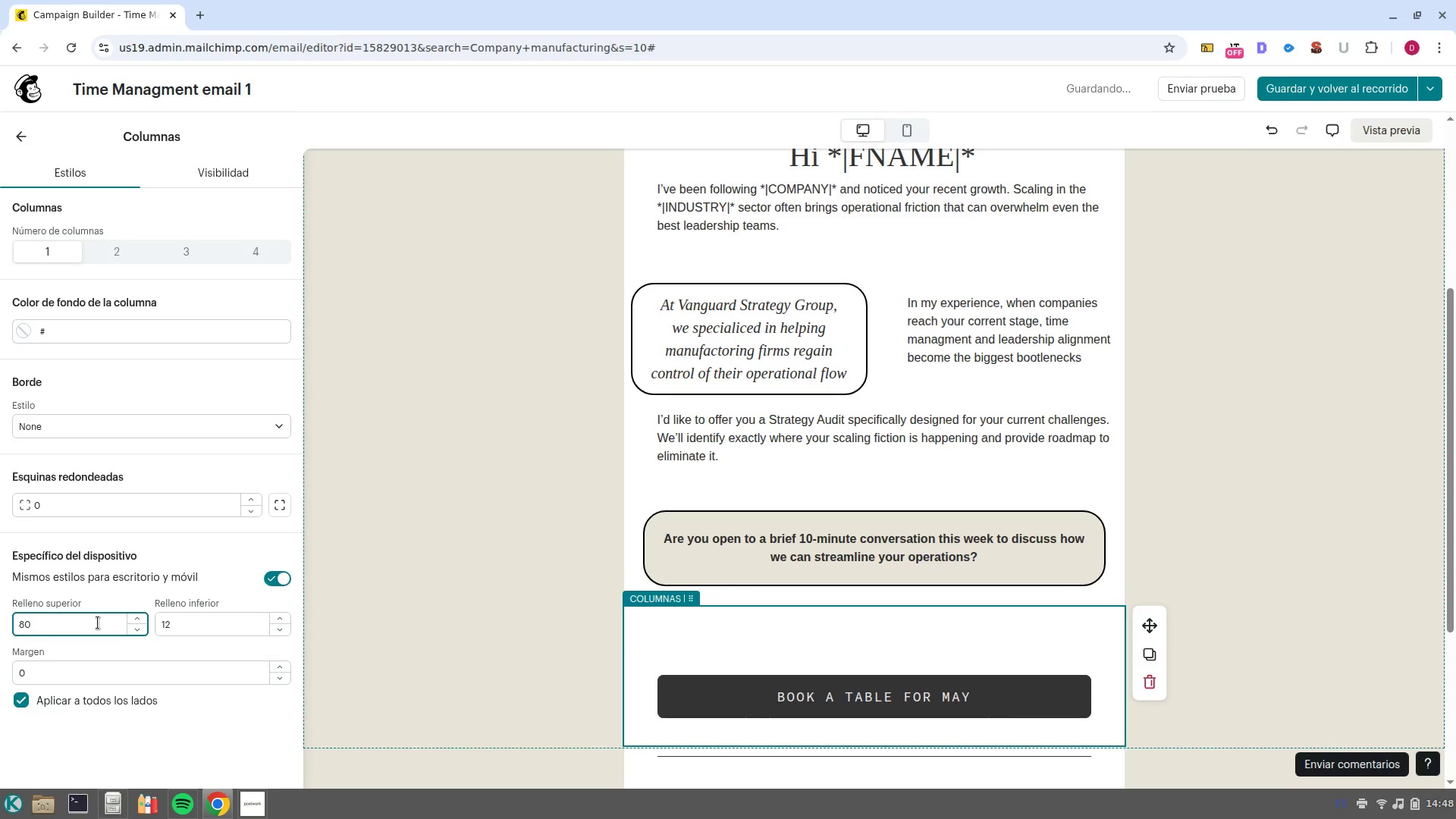 
key(Backspace)
 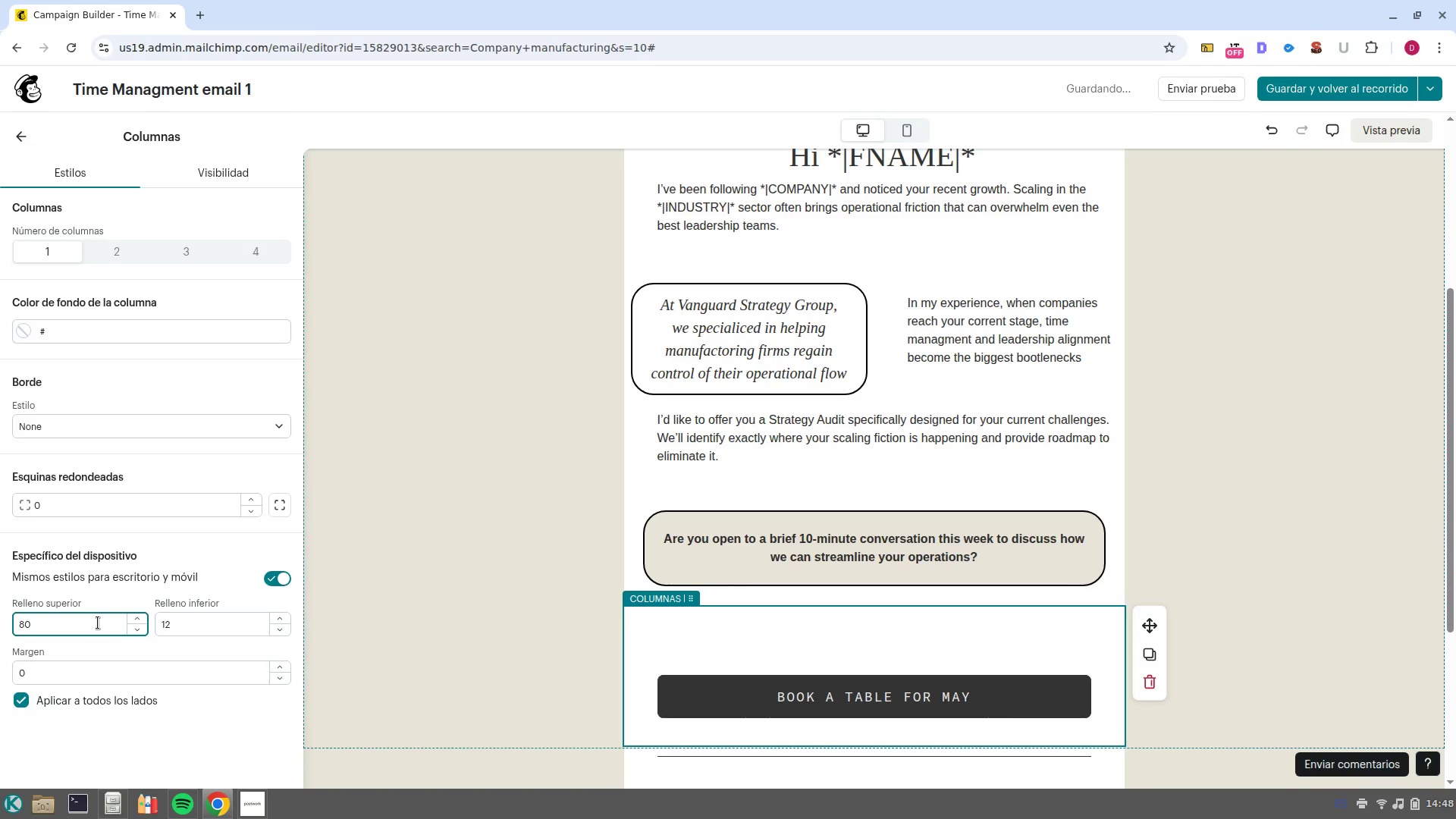 
key(Backspace)
 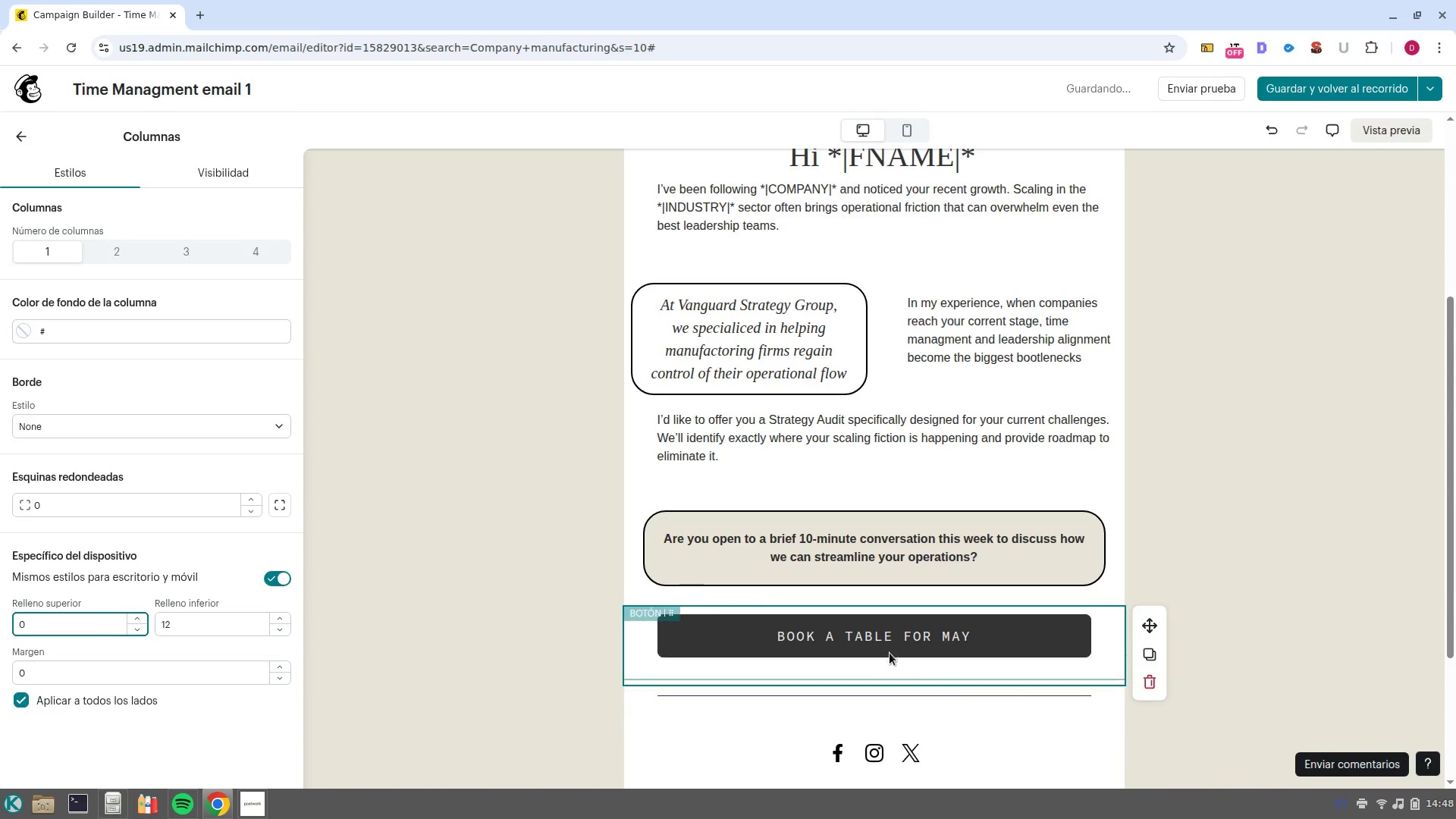 
double_click([885, 643])
 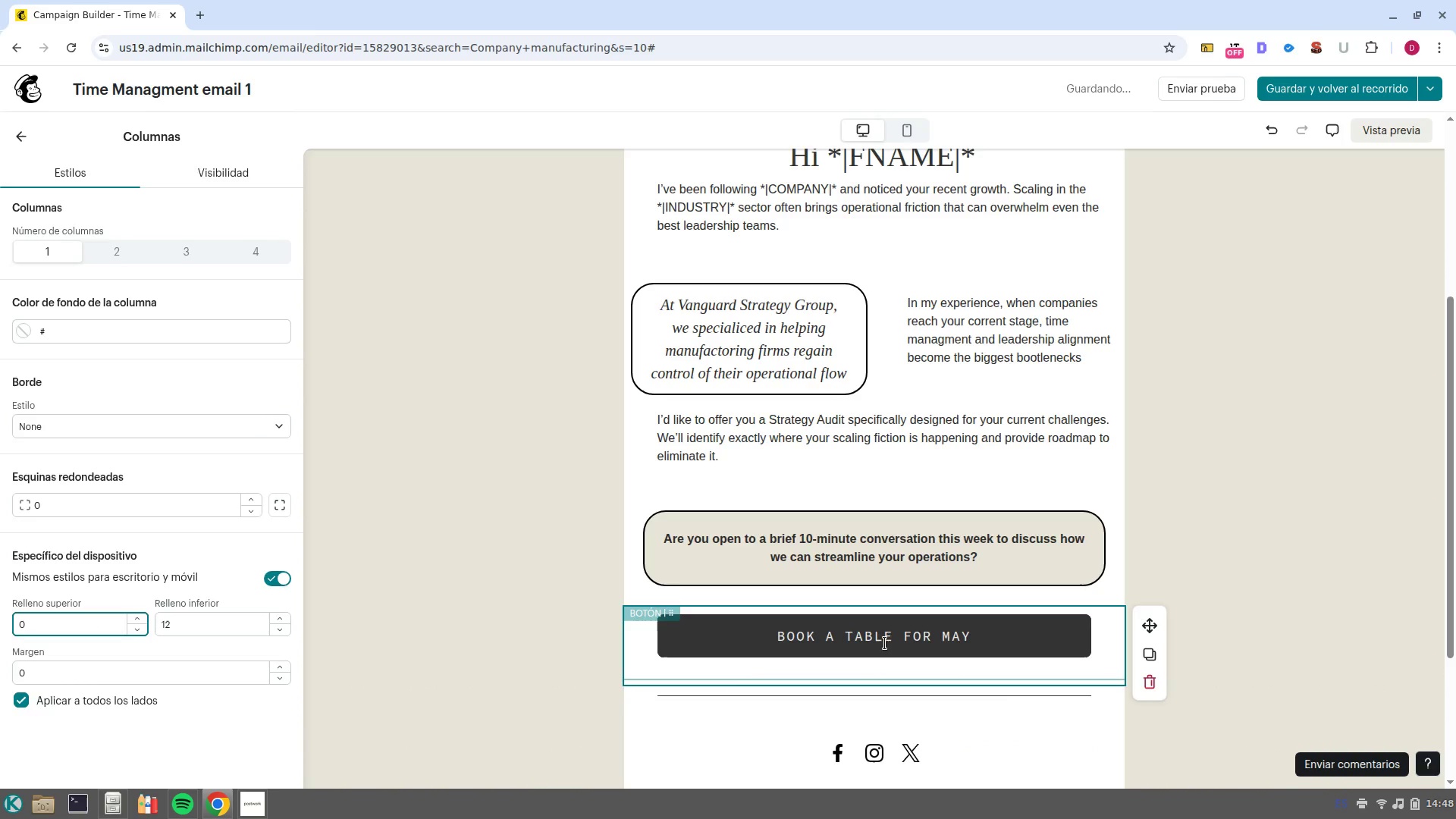 
triple_click([885, 643])
 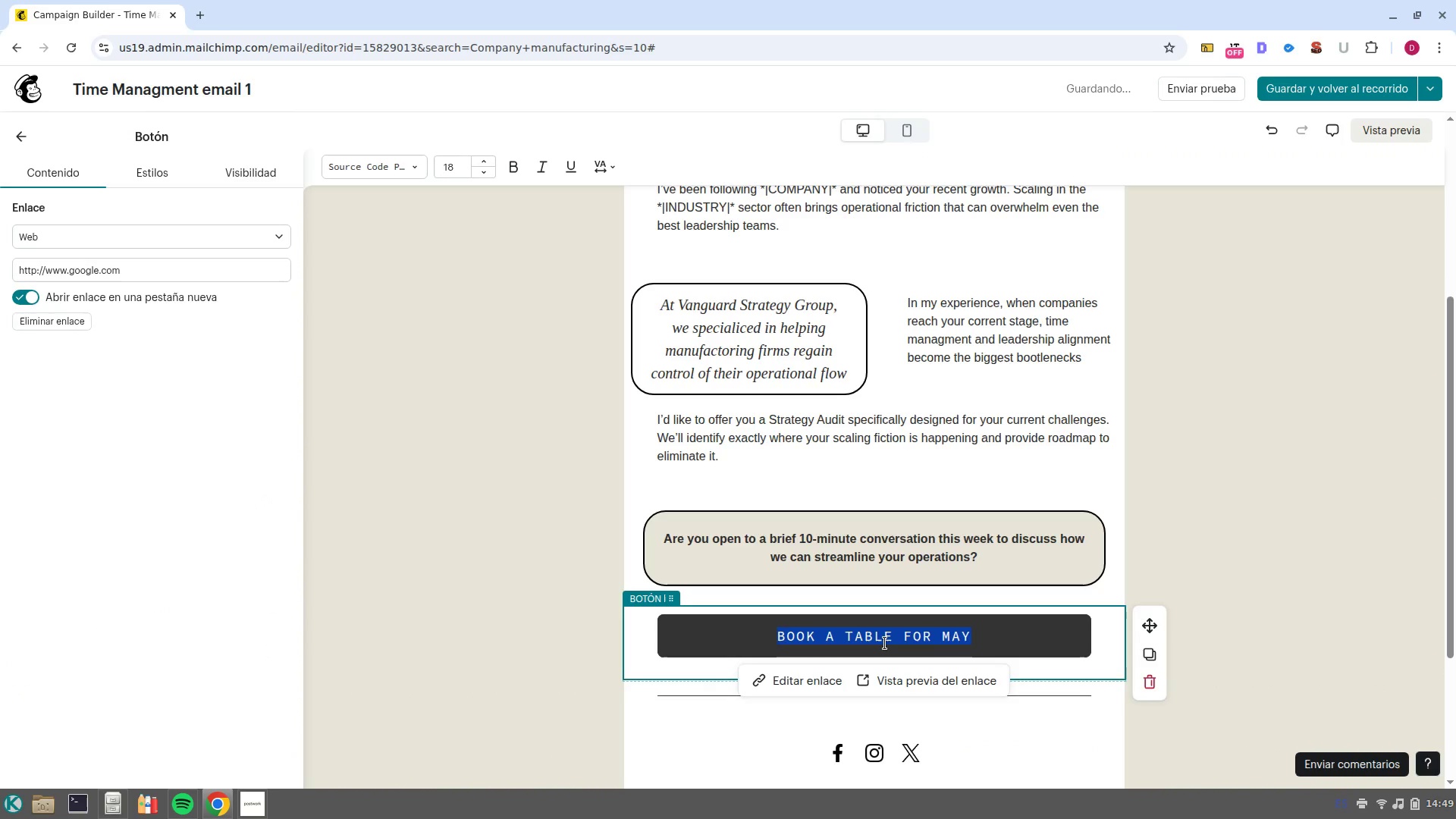 
type(REQUEST A STRATEGY AUDIT)
 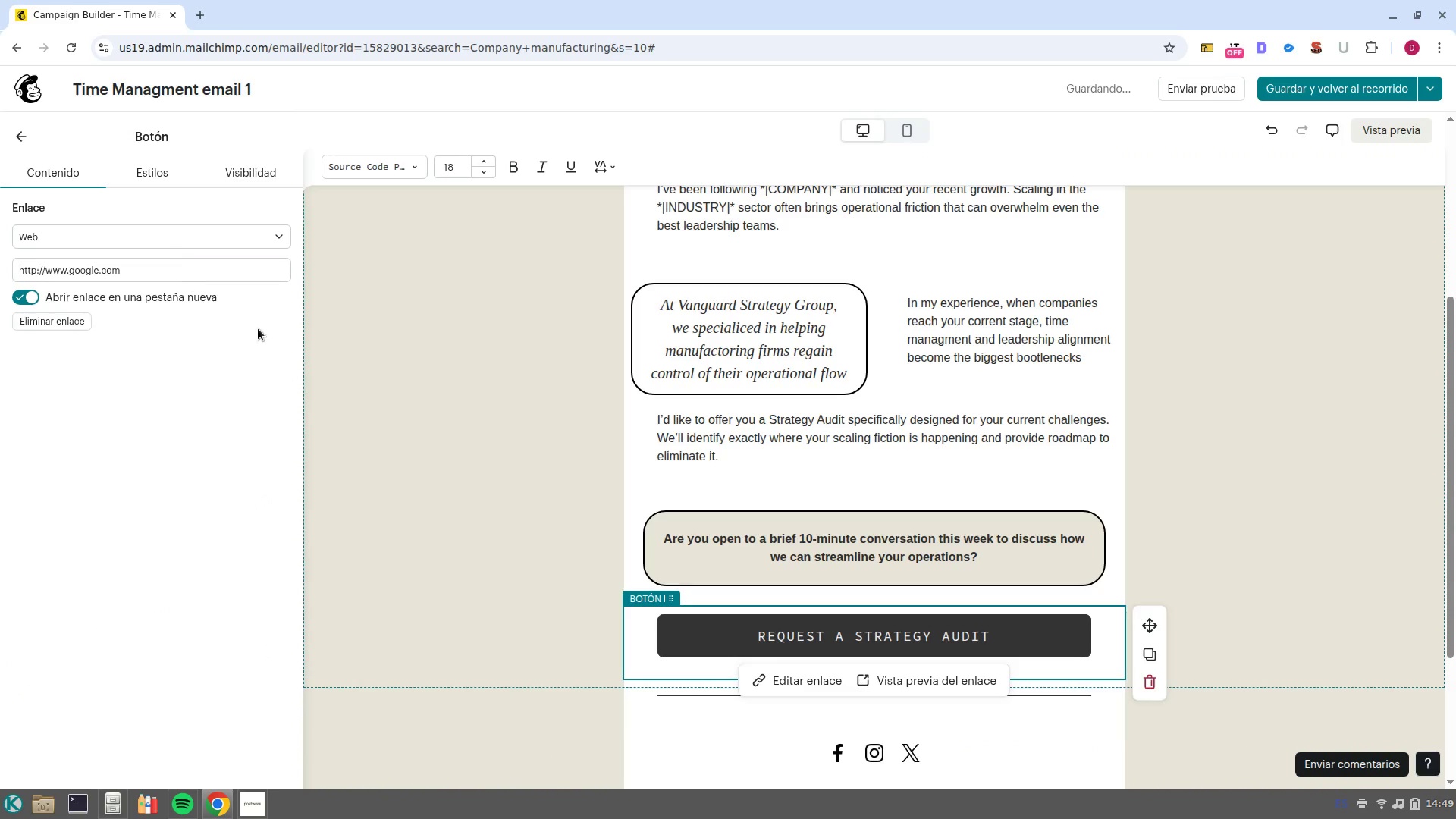 
left_click([210, 284])
 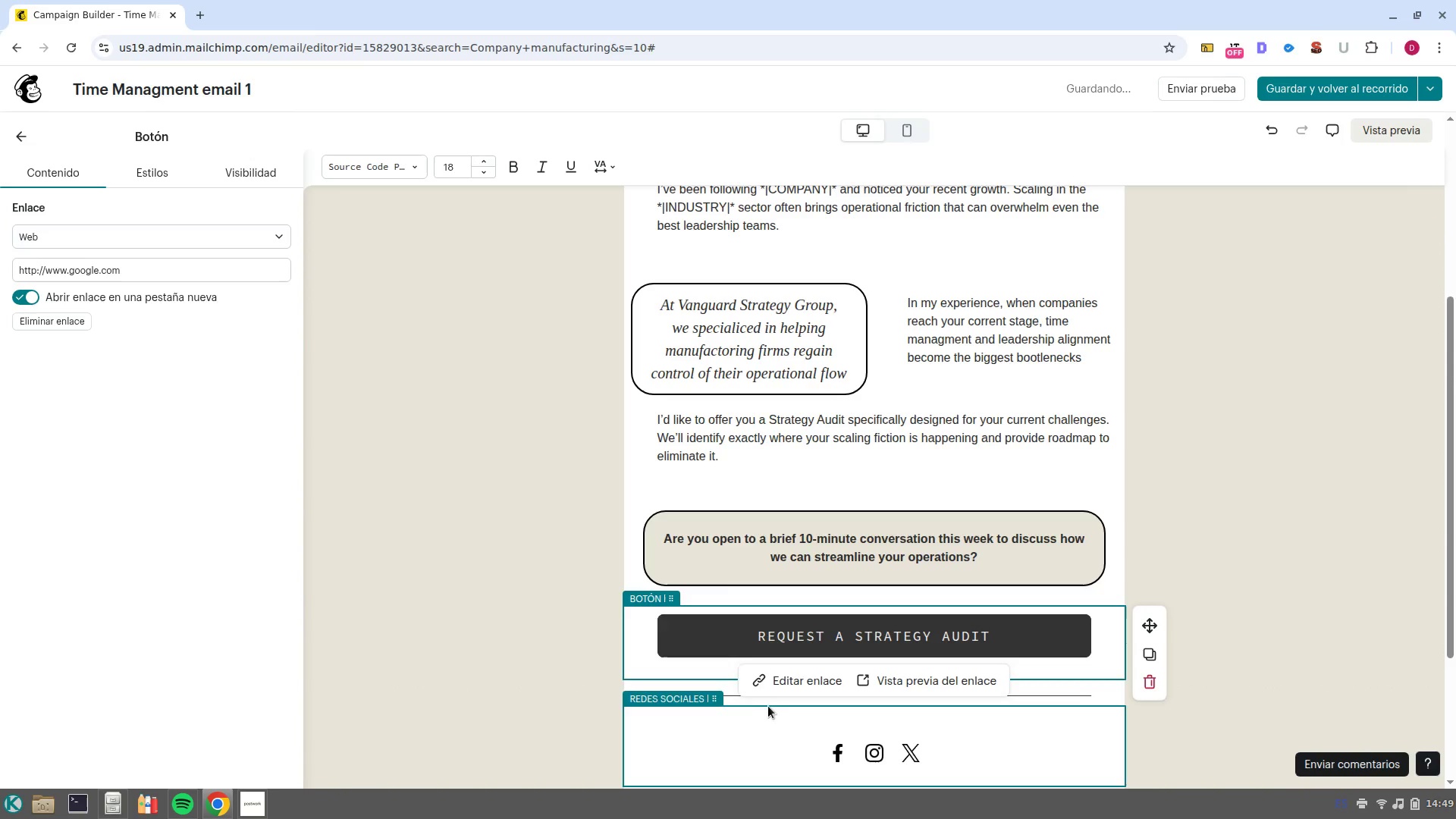 
left_click([767, 686])
 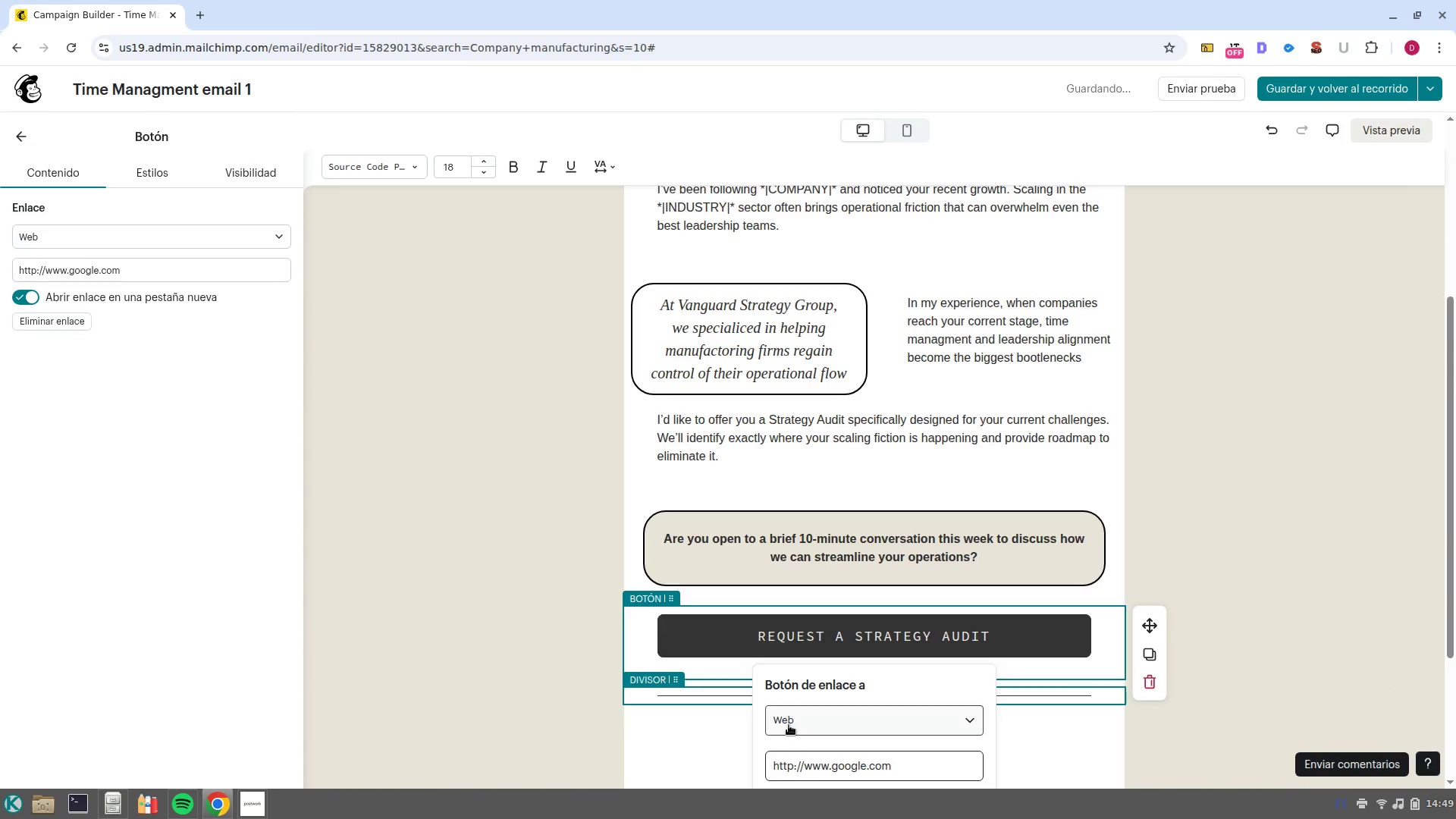 
scroll: coordinate [789, 725], scroll_direction: down, amount: 3.0
 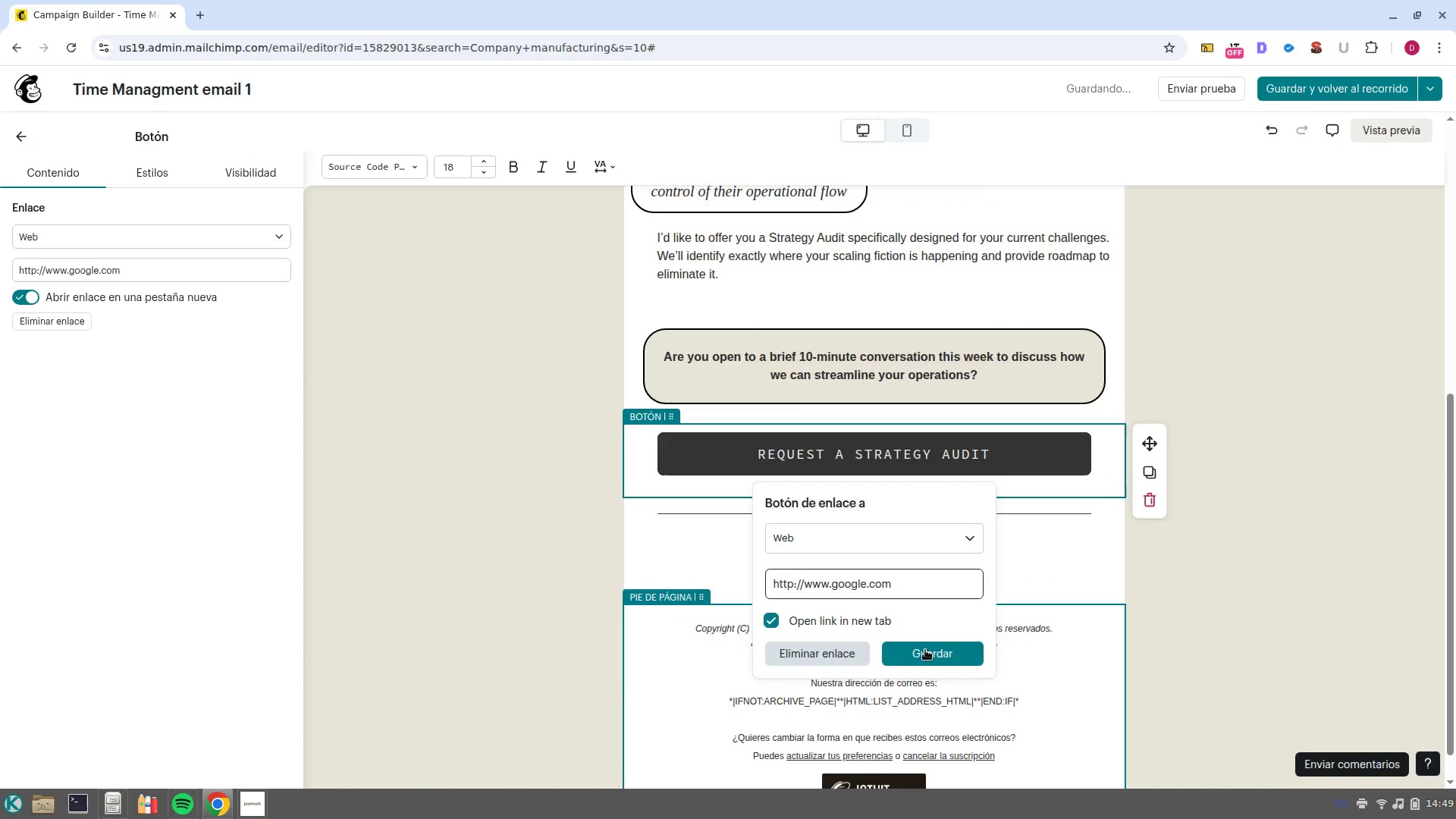 
left_click([938, 647])
 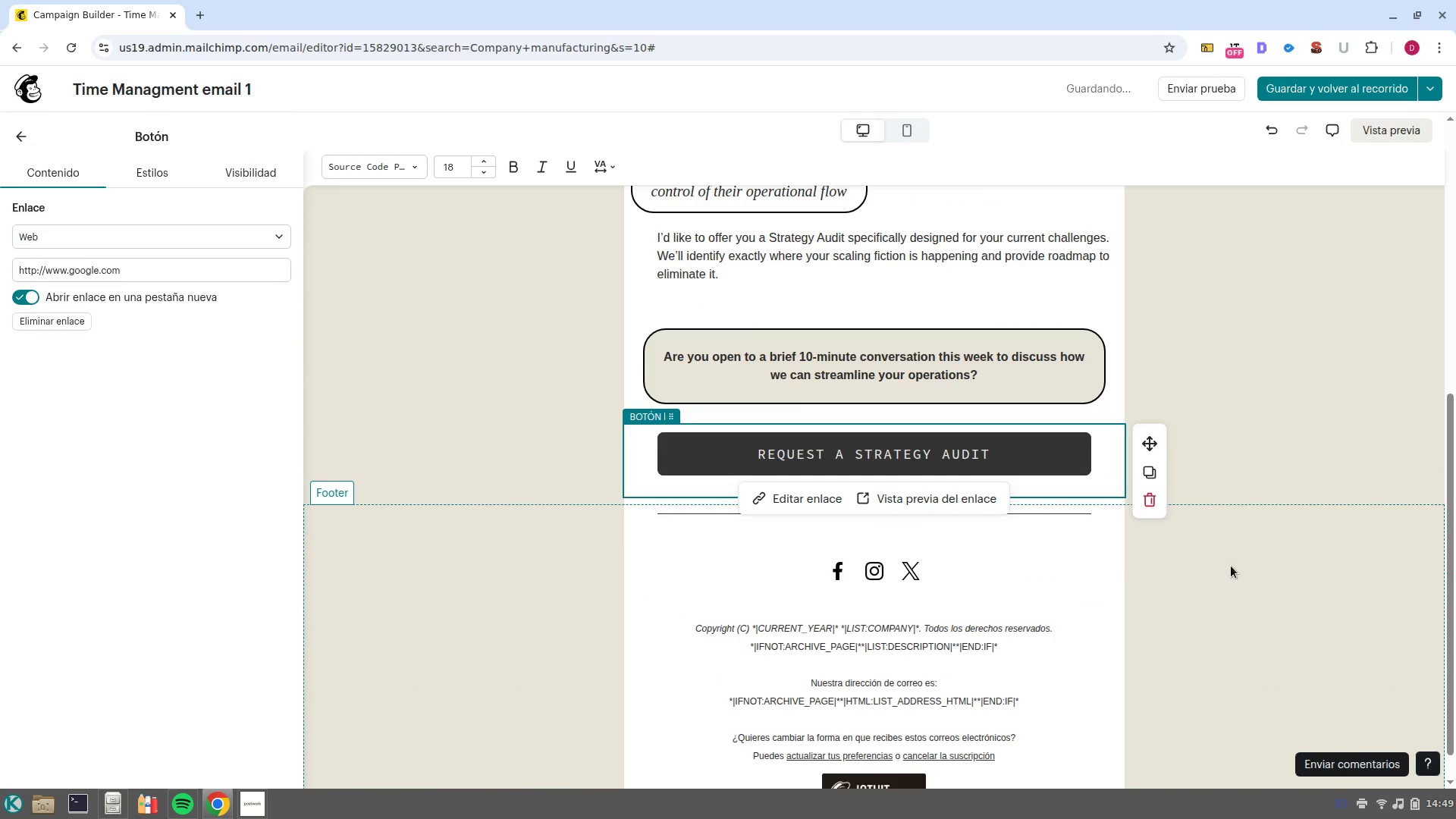 
left_click([1231, 566])
 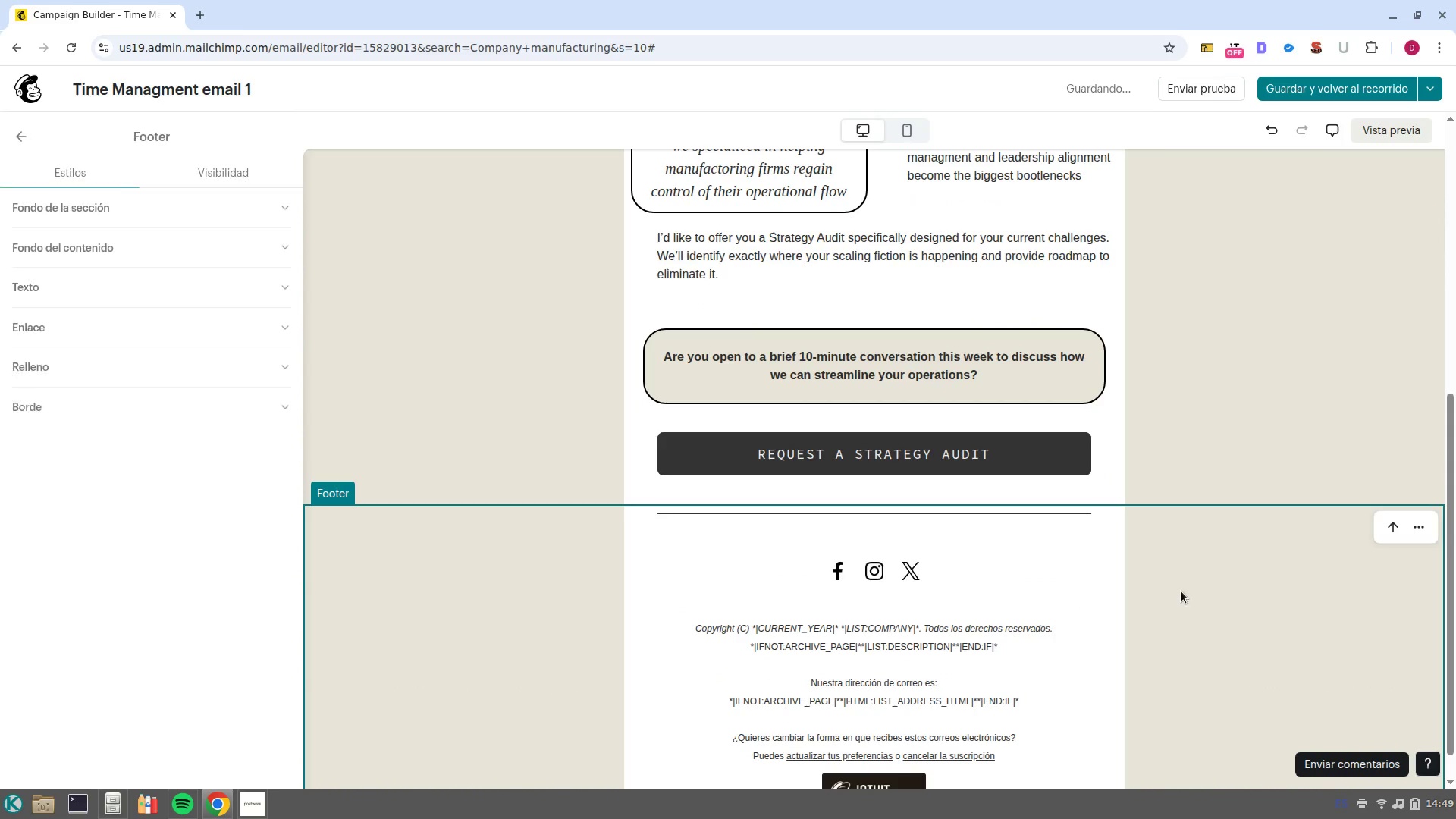 
scroll: coordinate [1160, 595], scroll_direction: up, amount: 16.0
 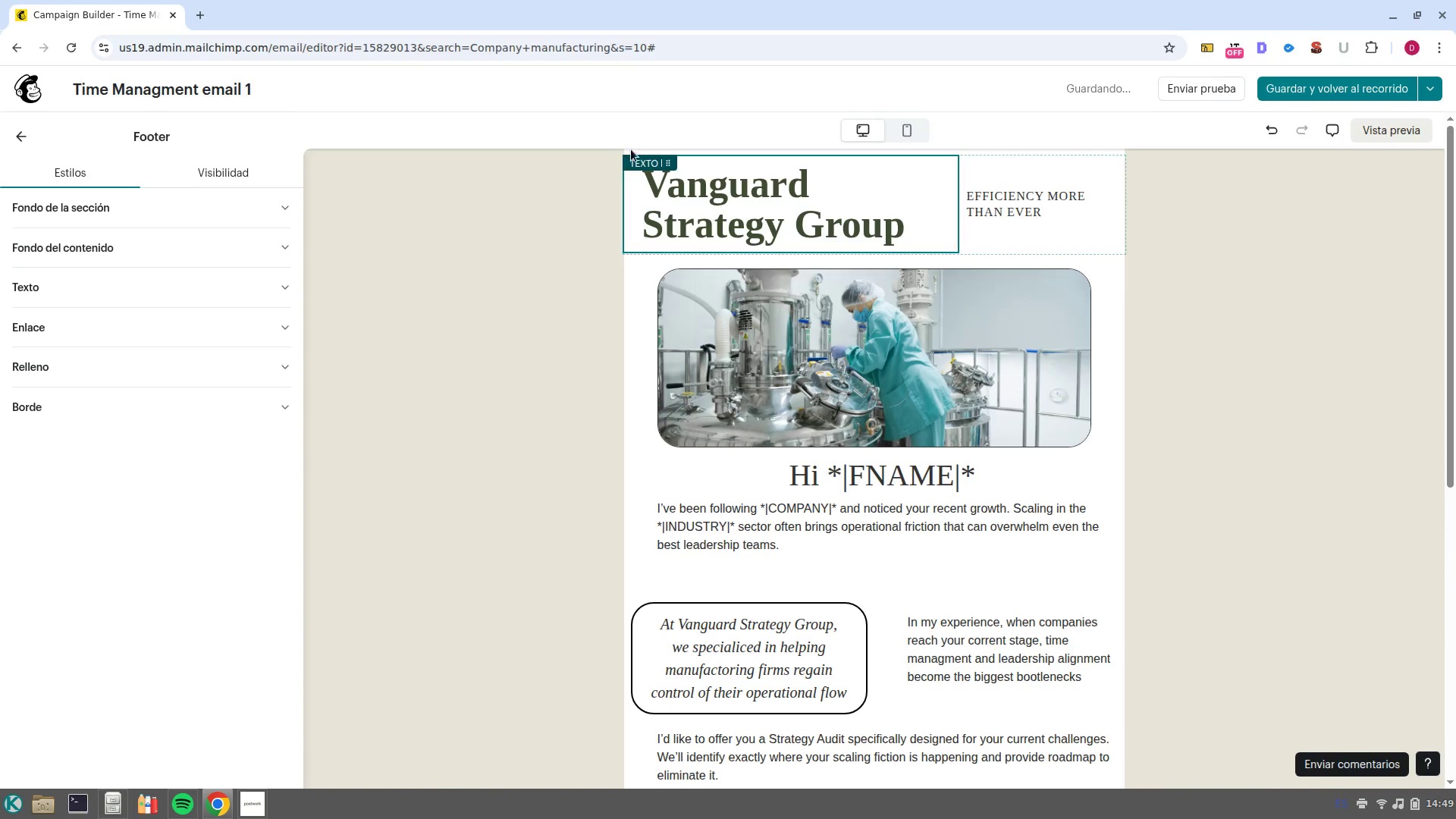 
left_click([629, 152])
 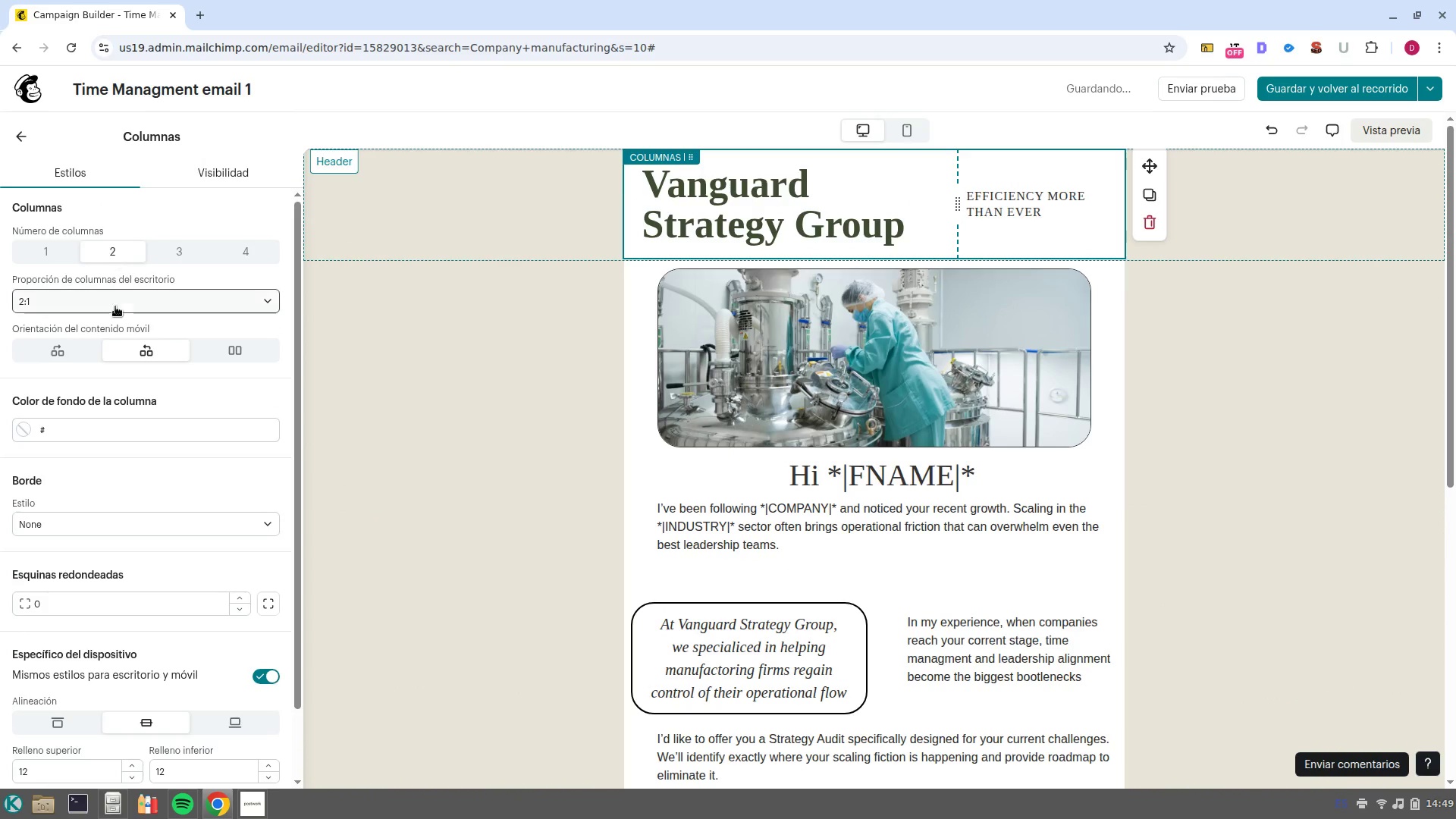 
left_click([193, 423])
 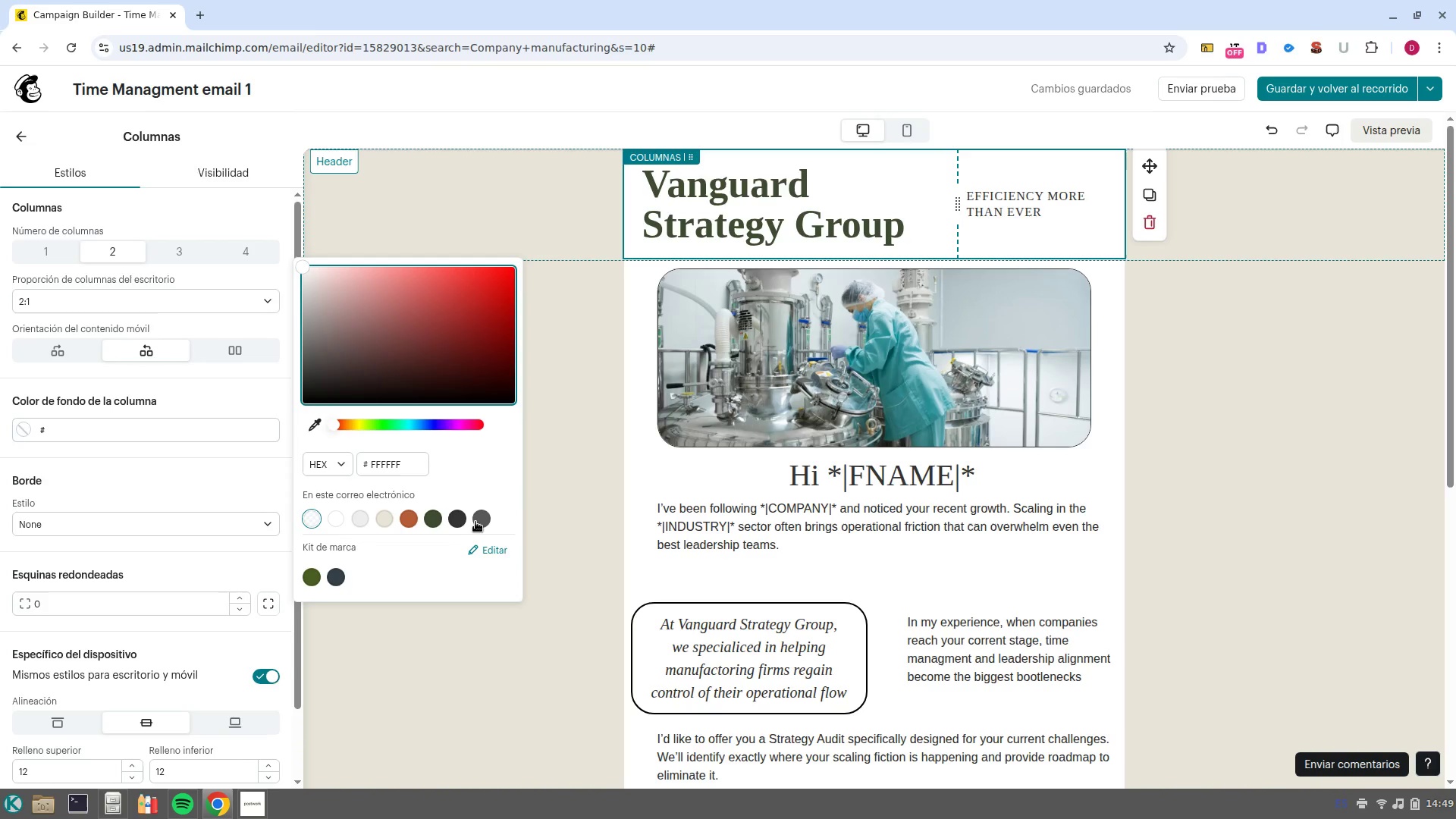 
left_click([486, 522])
 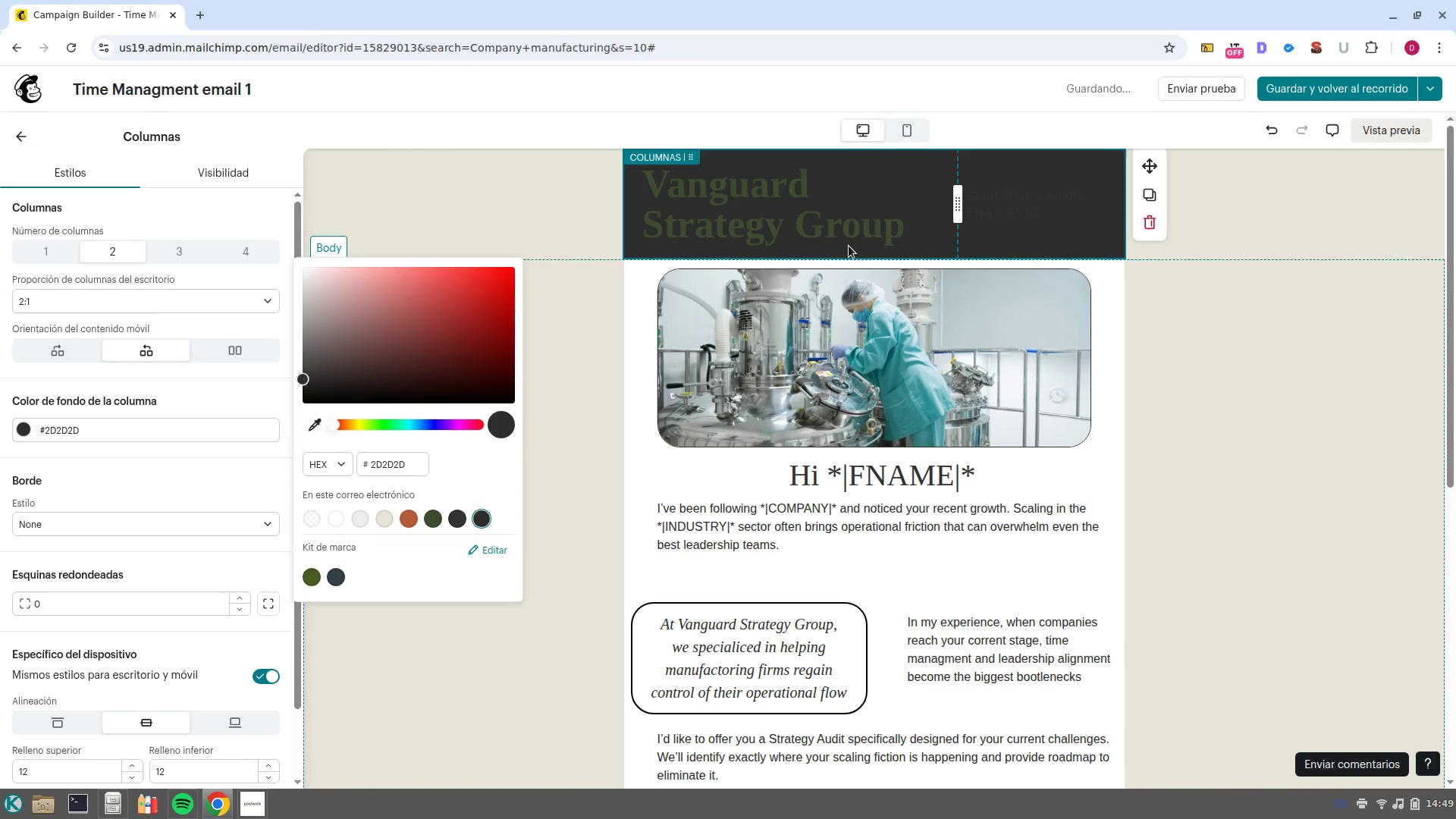 
left_click_drag(start_coordinate=[918, 229], to_coordinate=[622, 170])
 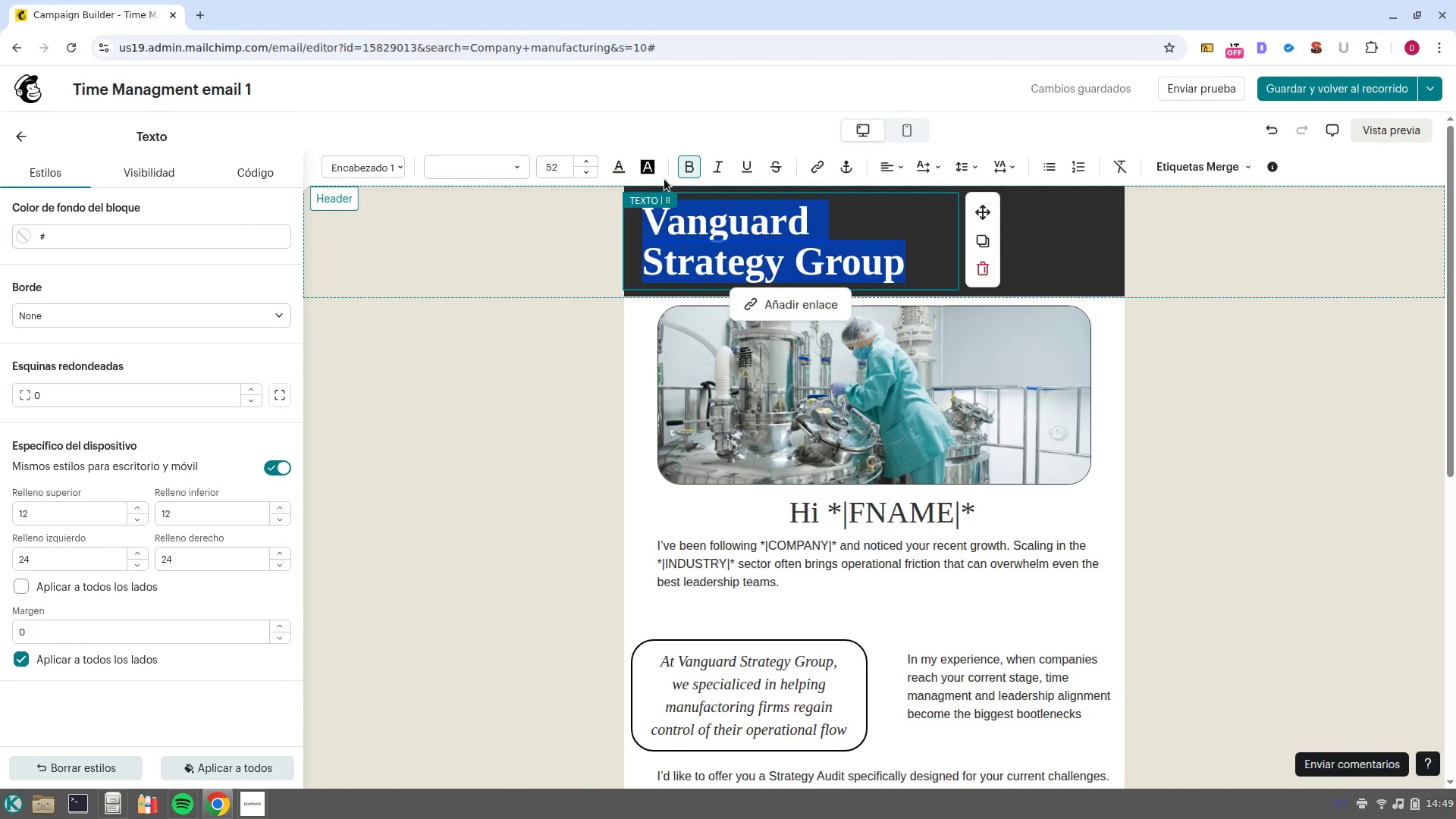 
left_click([615, 168])
 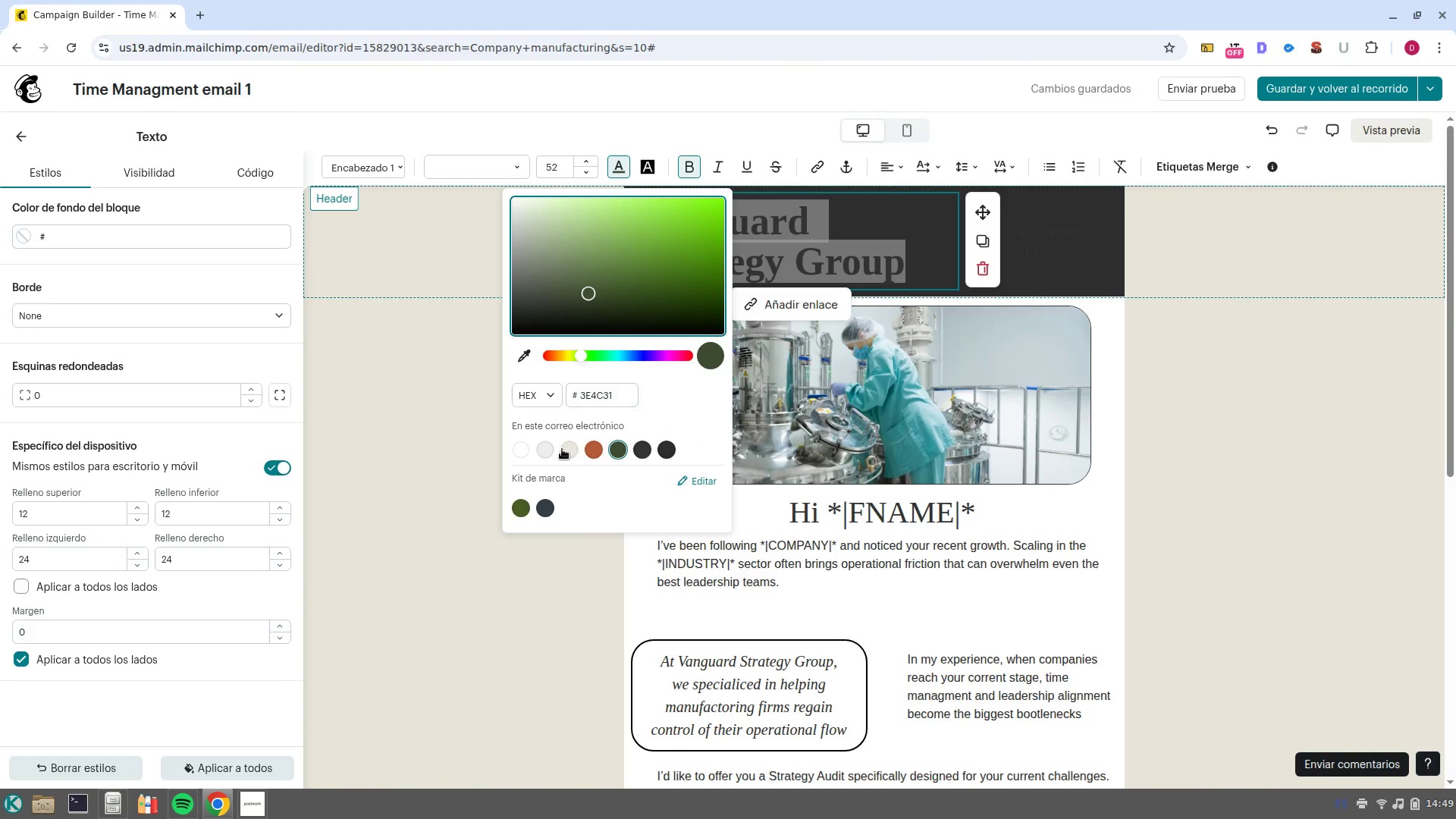 
left_click([570, 450])
 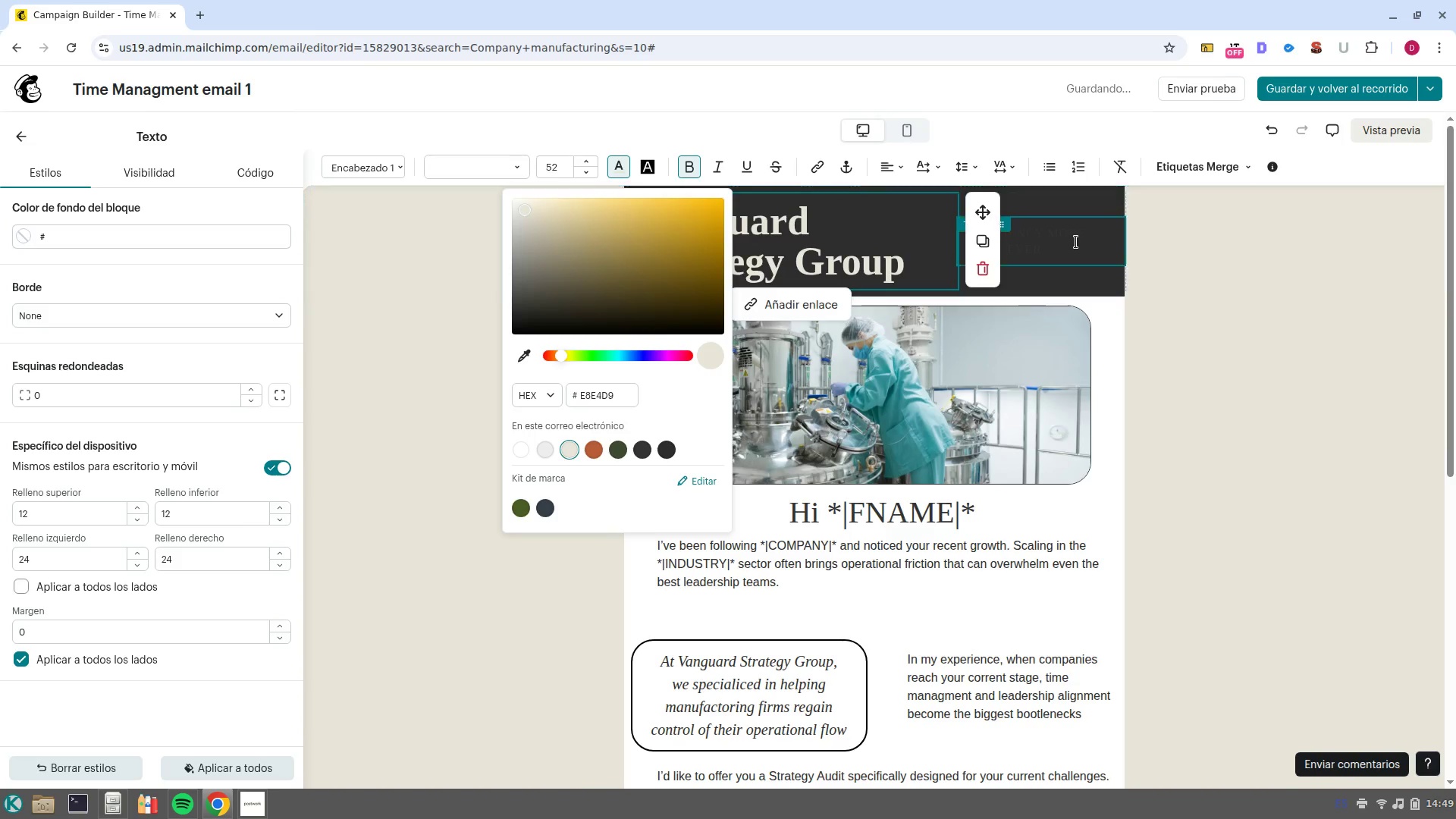 
left_click_drag(start_coordinate=[1075, 247], to_coordinate=[950, 218])
 